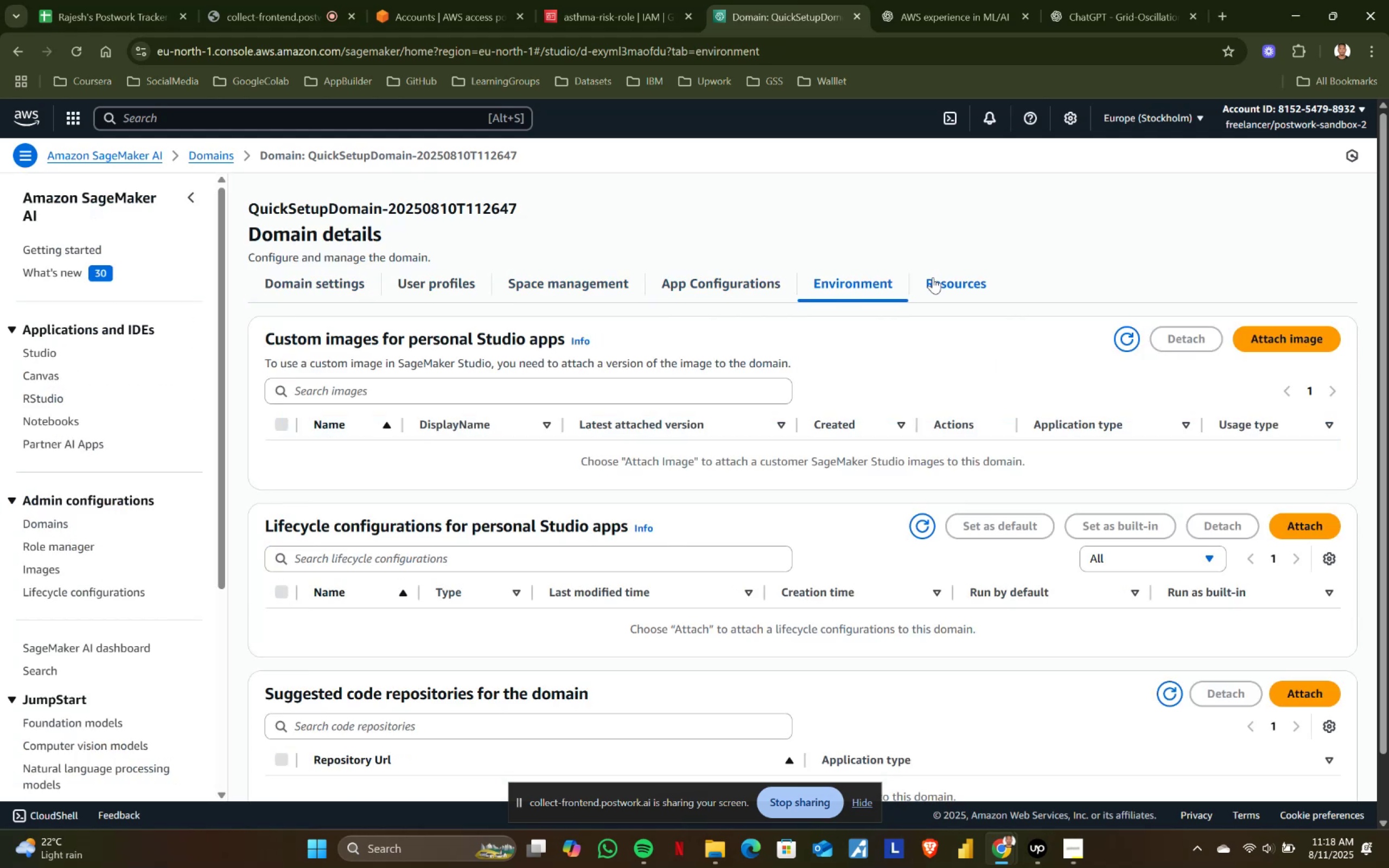 
left_click([933, 277])
 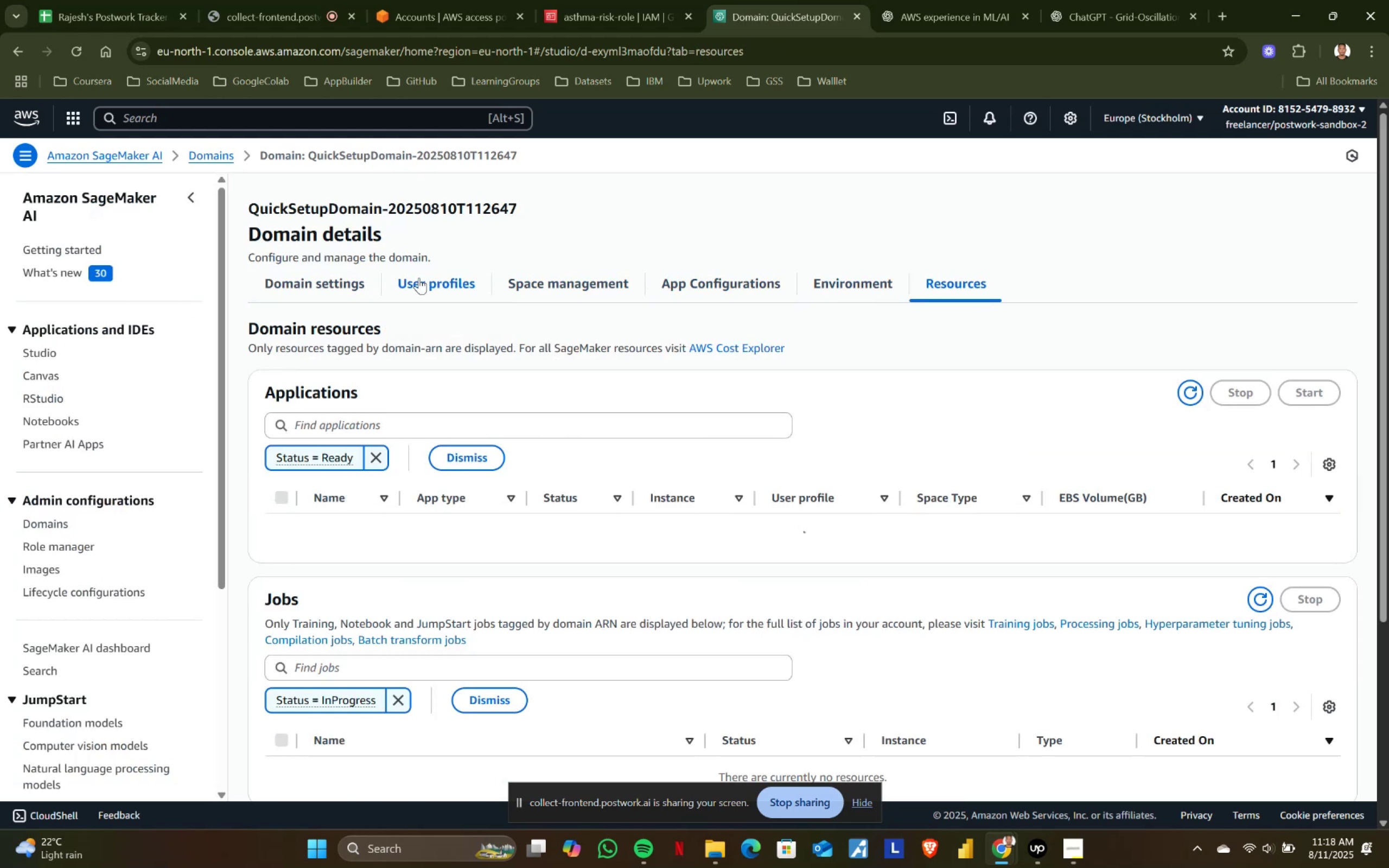 
left_click([272, 285])
 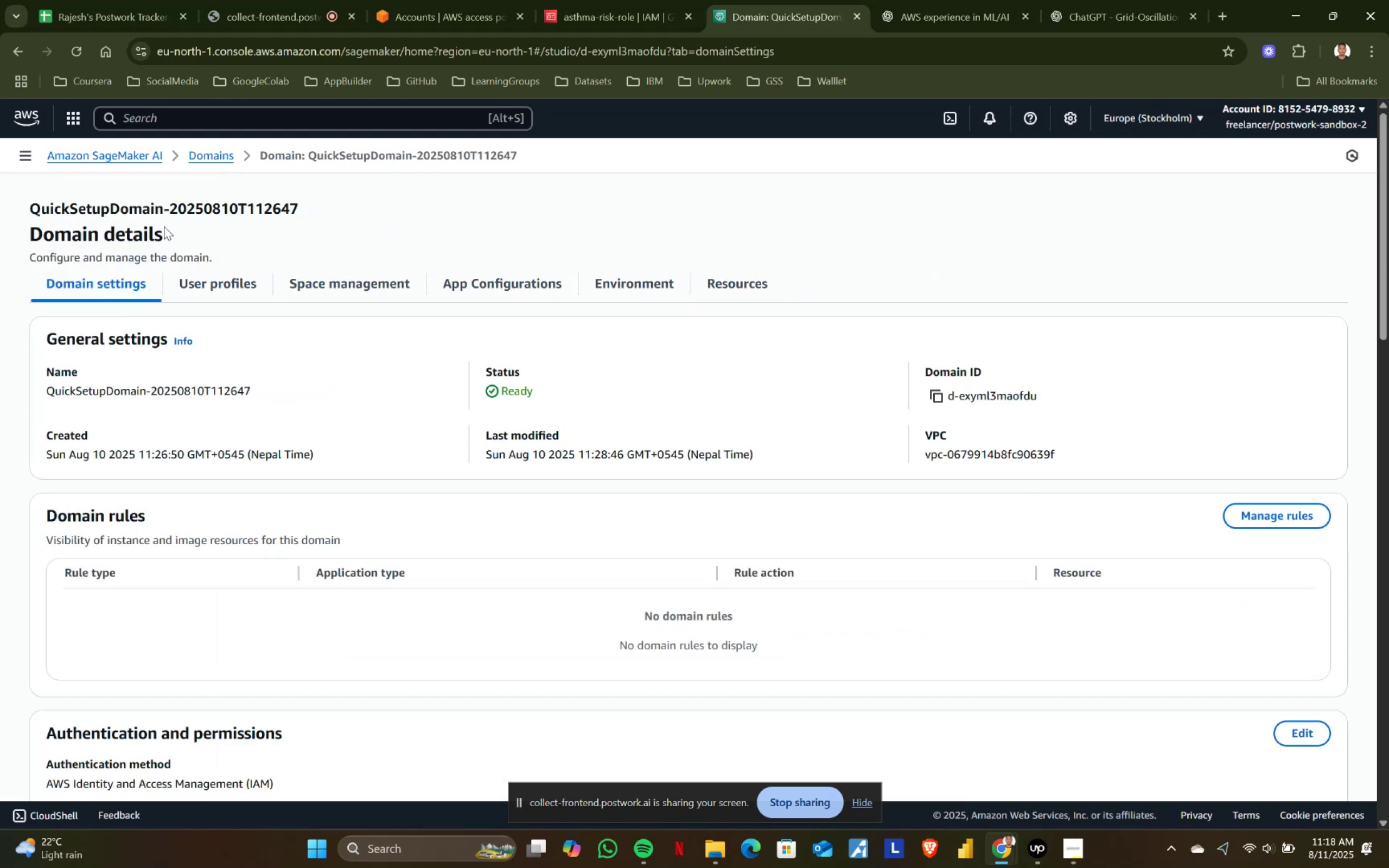 
left_click([94, 161])
 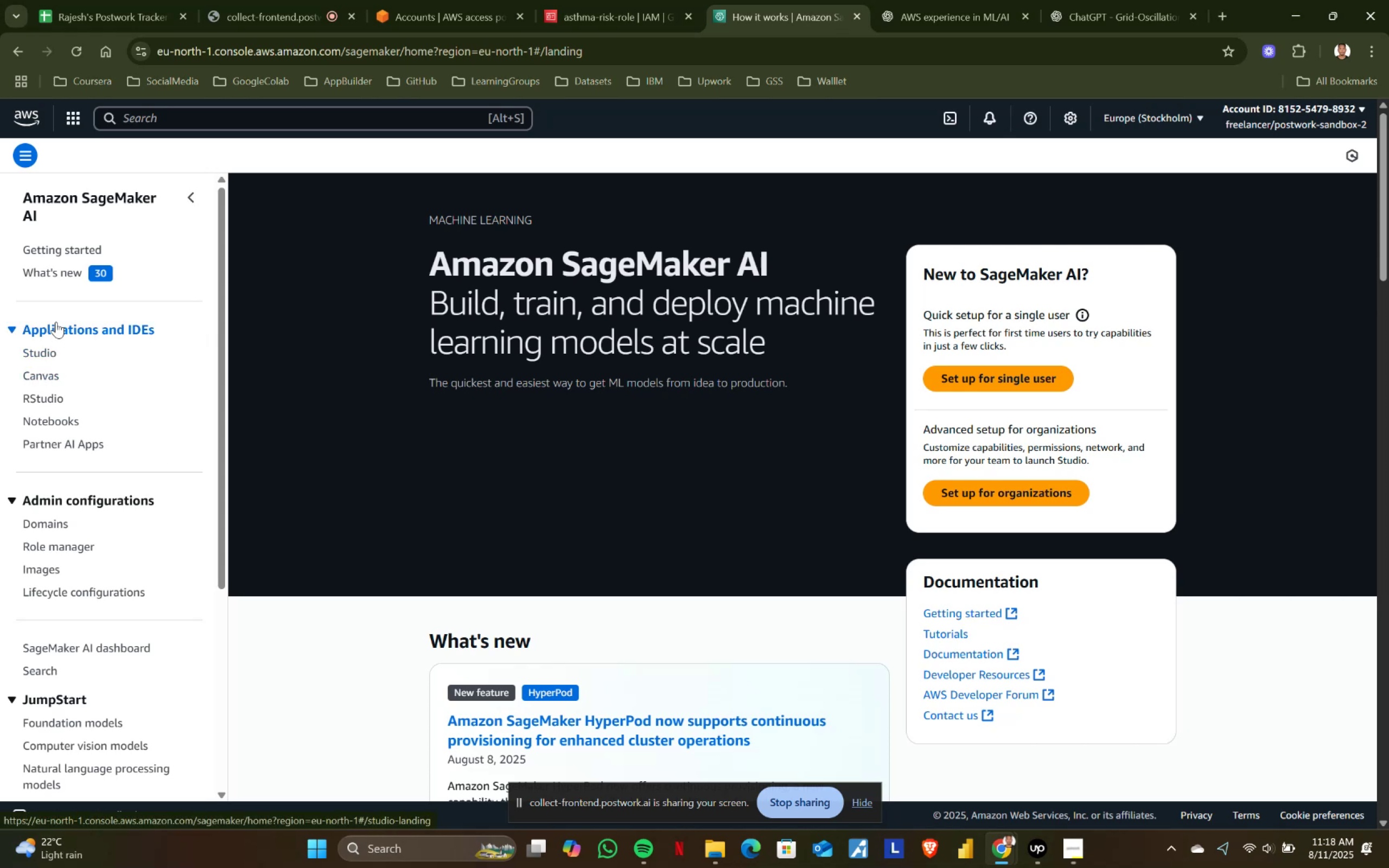 
wait(8.51)
 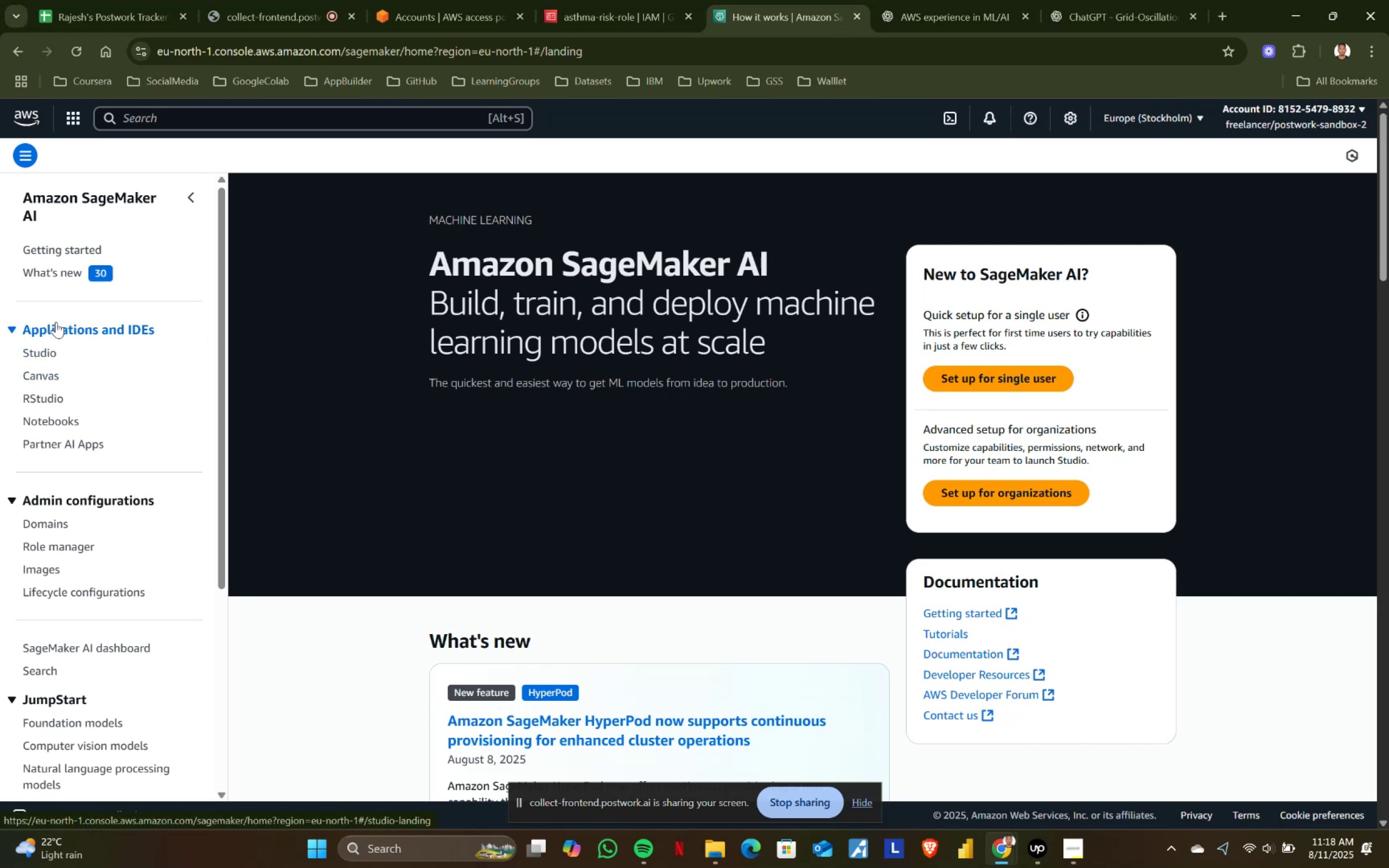 
left_click([50, 418])
 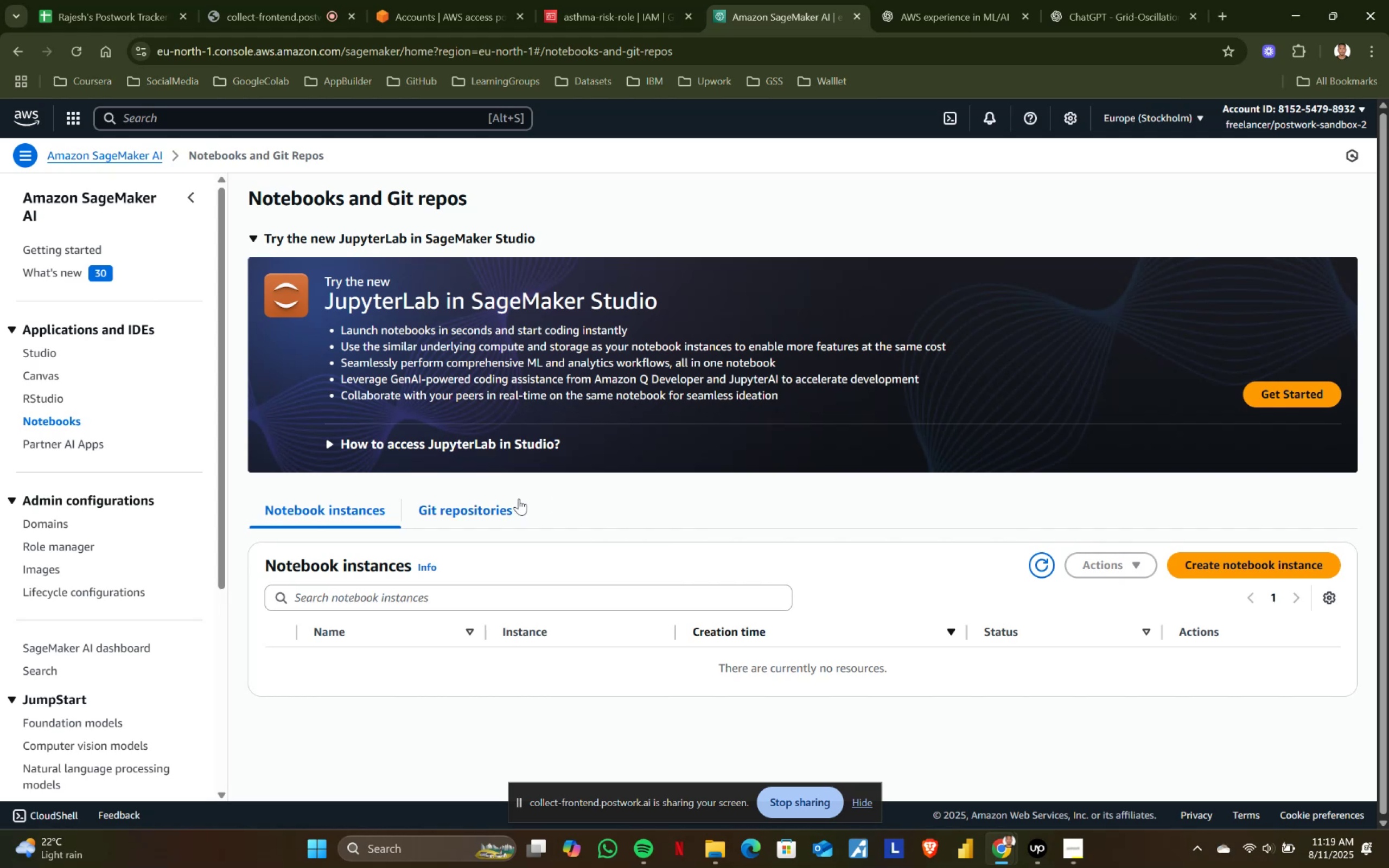 
wait(5.1)
 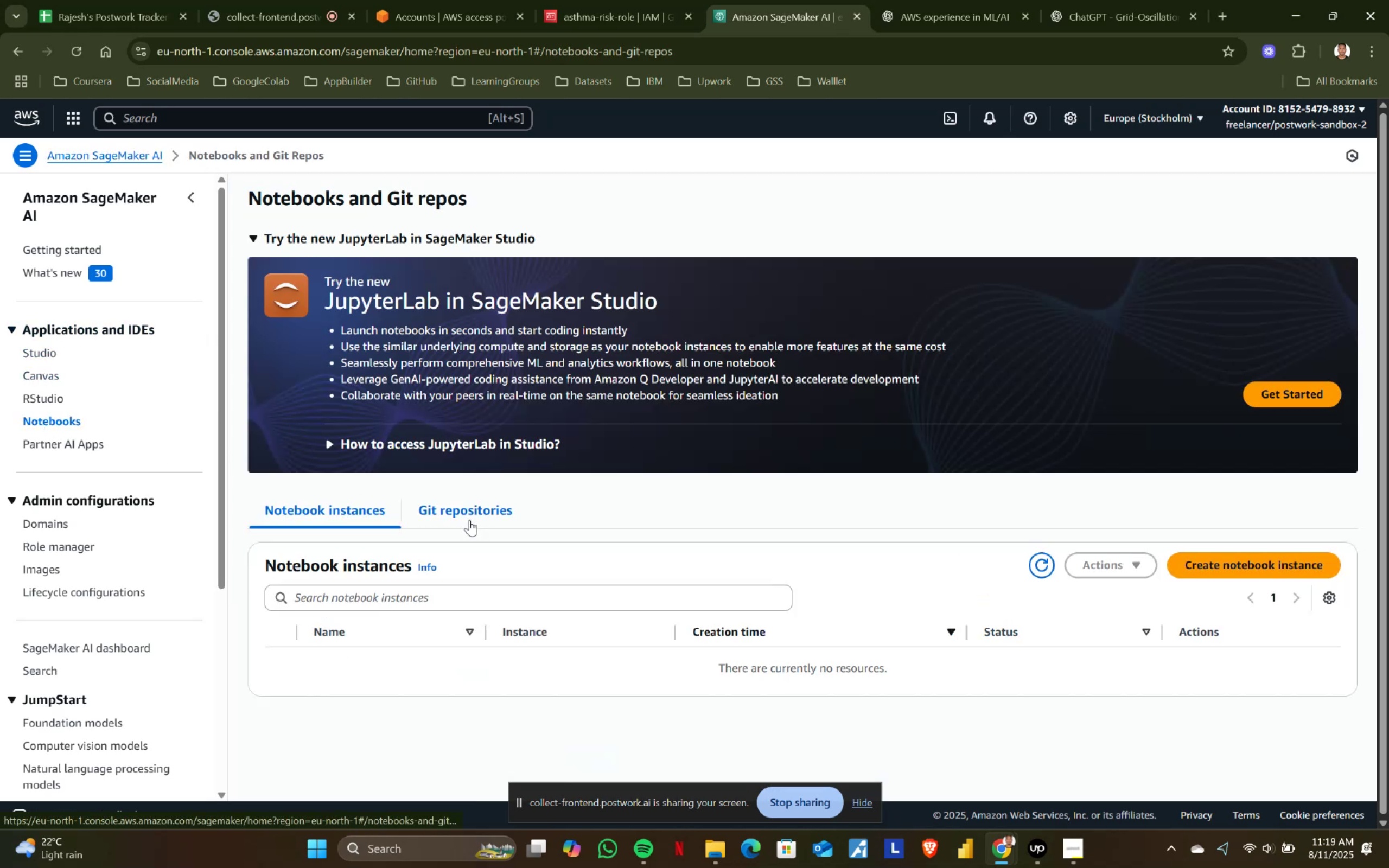 
left_click([902, 15])
 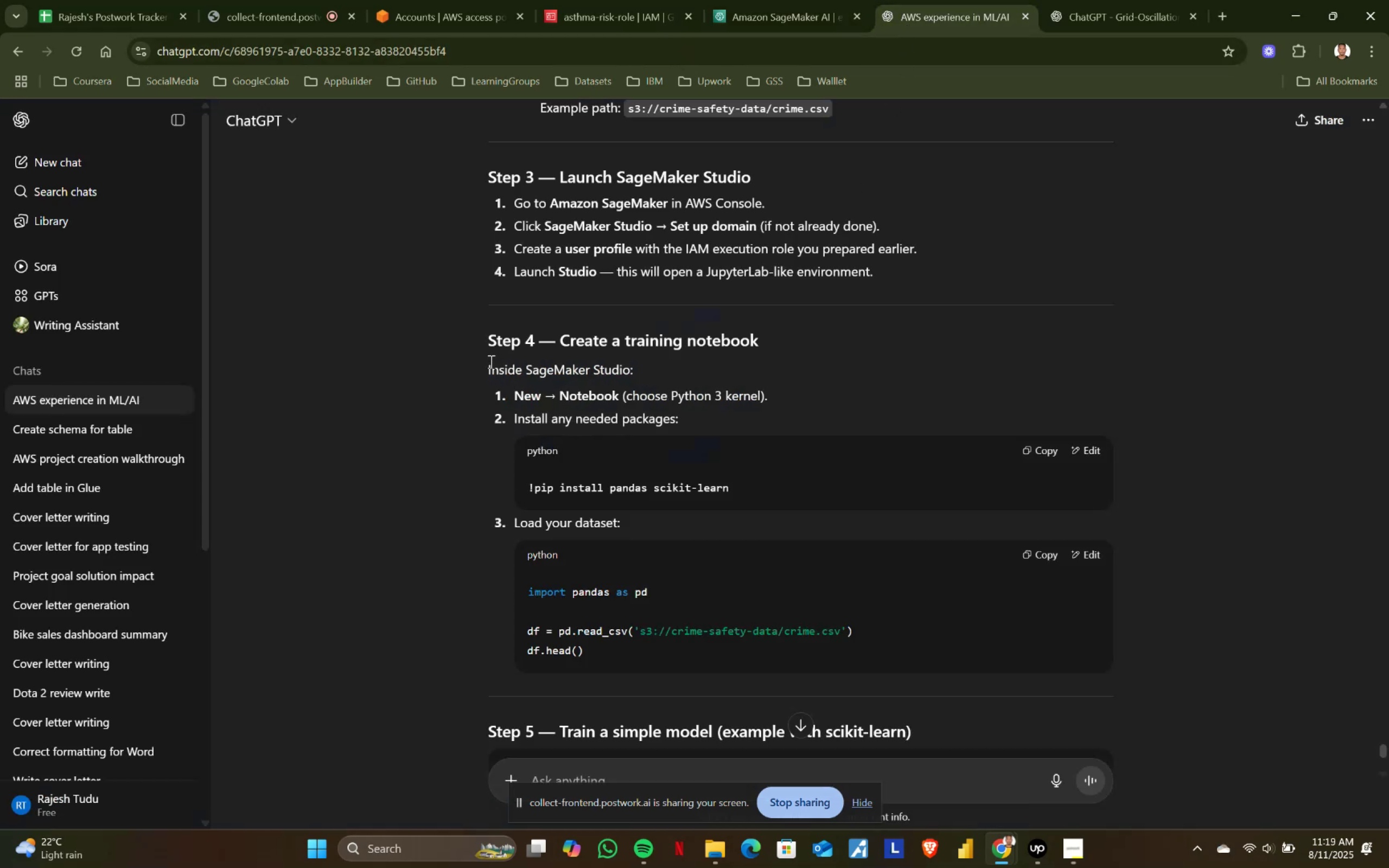 
double_click([621, 363])
 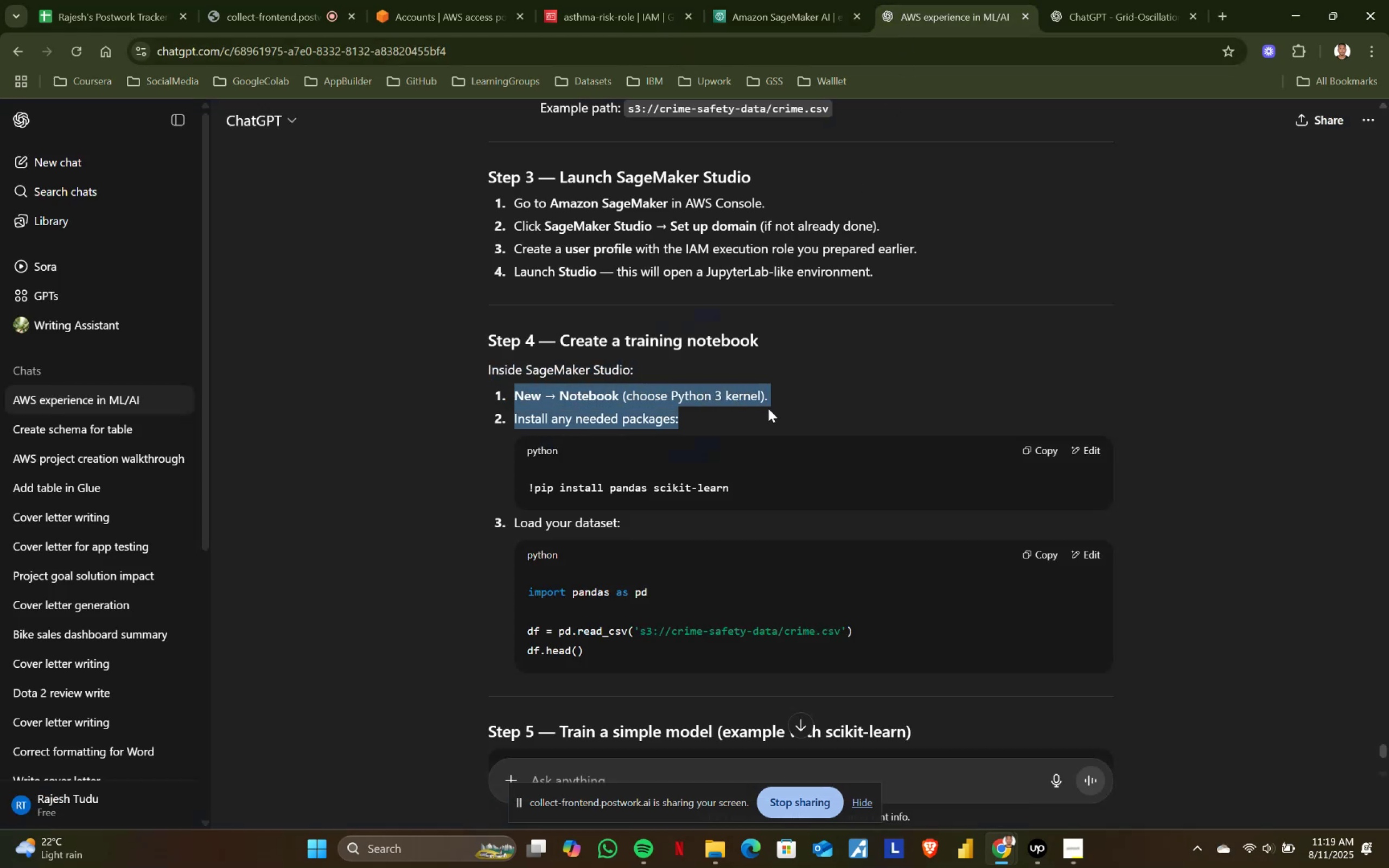 
left_click([772, 420])
 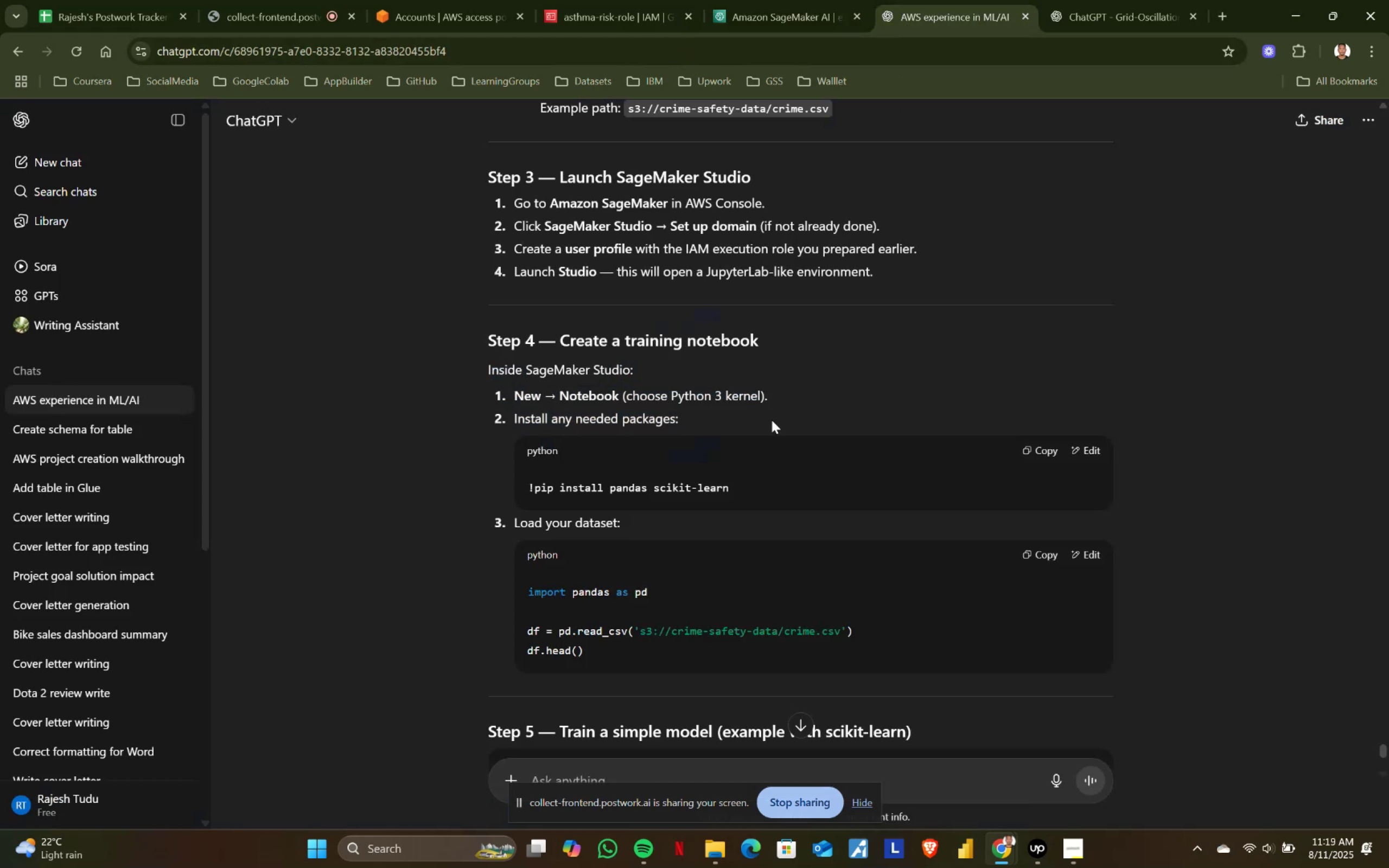 
scroll: coordinate [772, 420], scroll_direction: down, amount: 1.0
 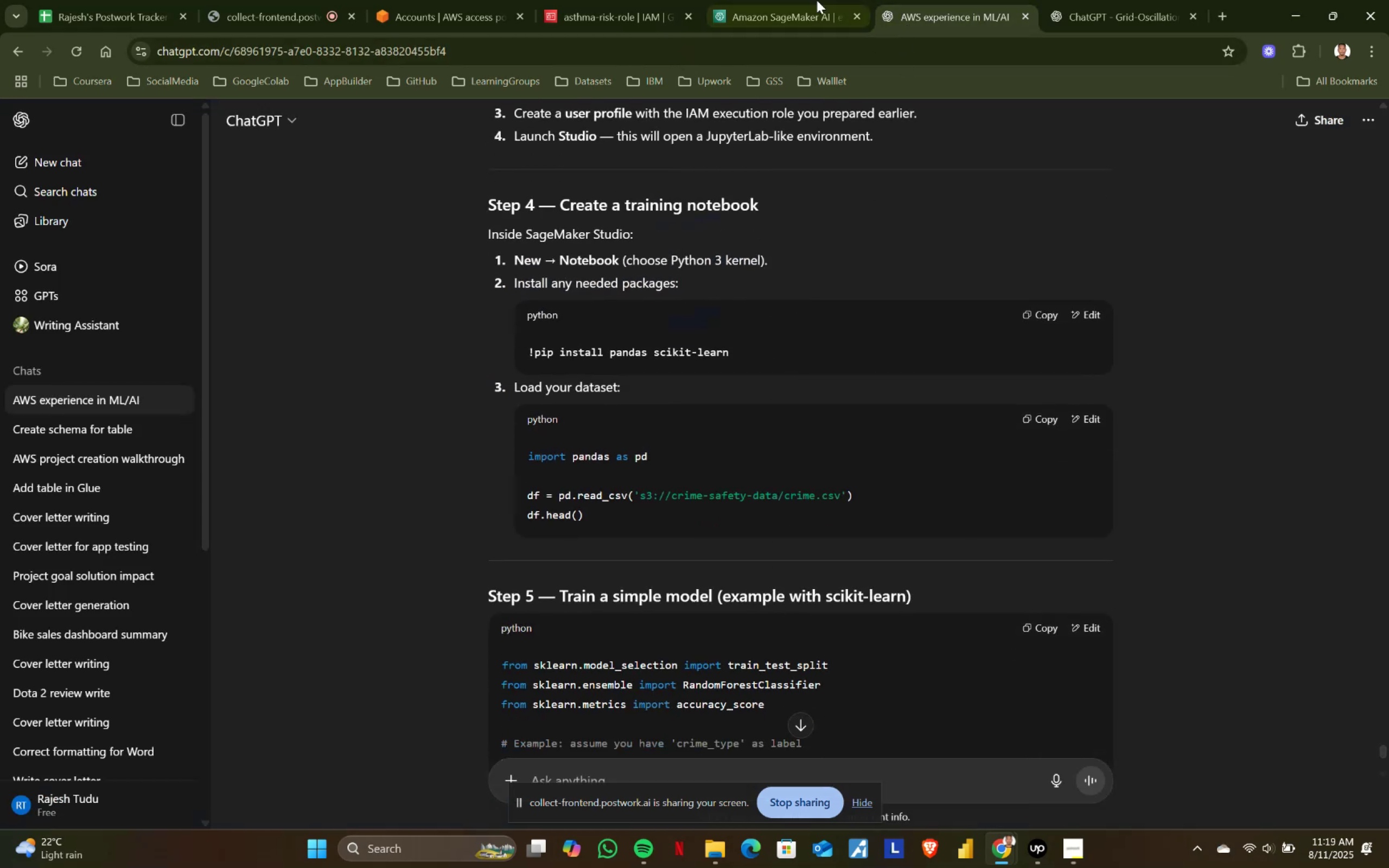 
left_click([770, 0])
 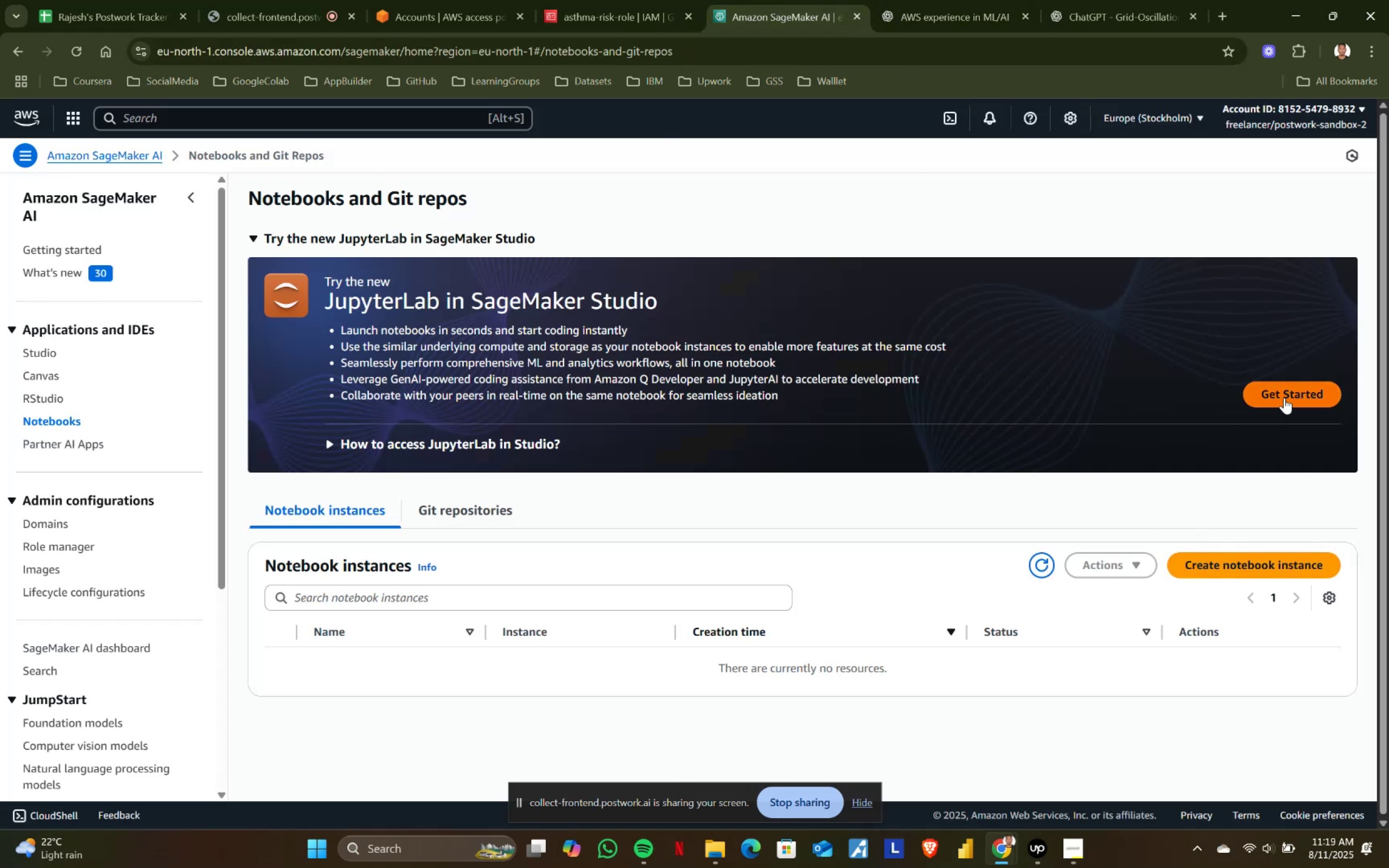 
left_click([1284, 391])
 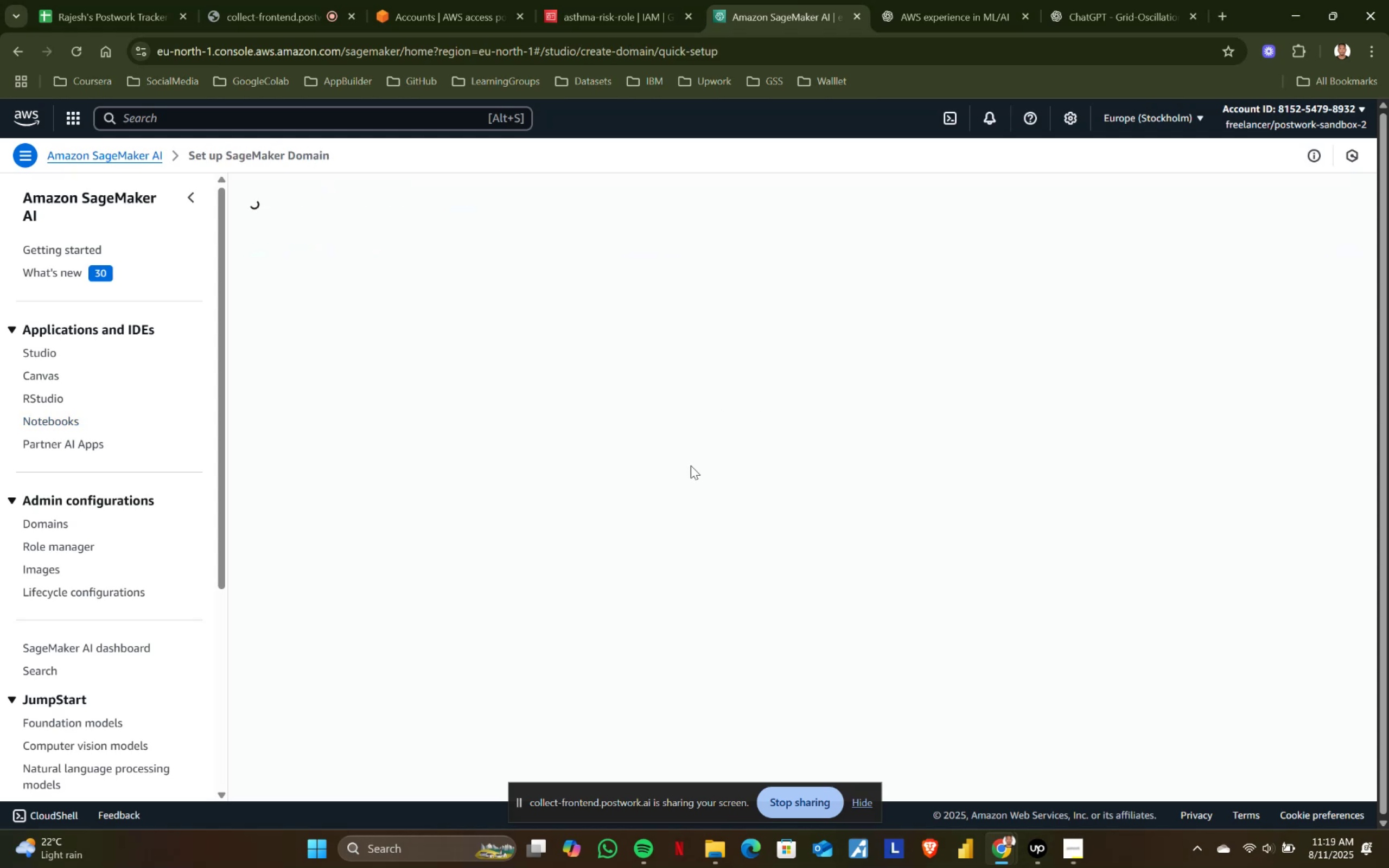 
mouse_move([353, 363])
 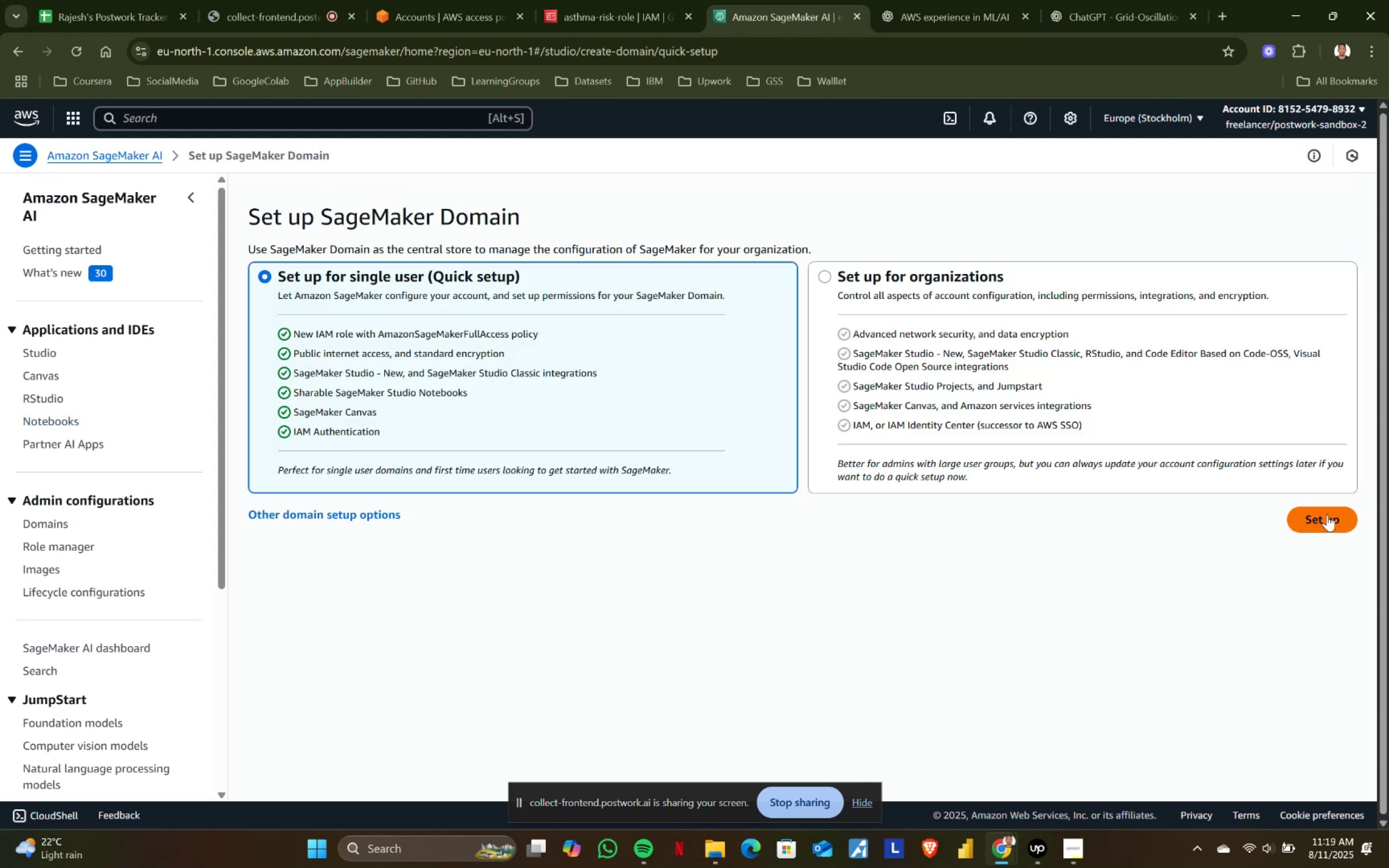 
scroll: coordinate [81, 551], scroll_direction: up, amount: 1.0
 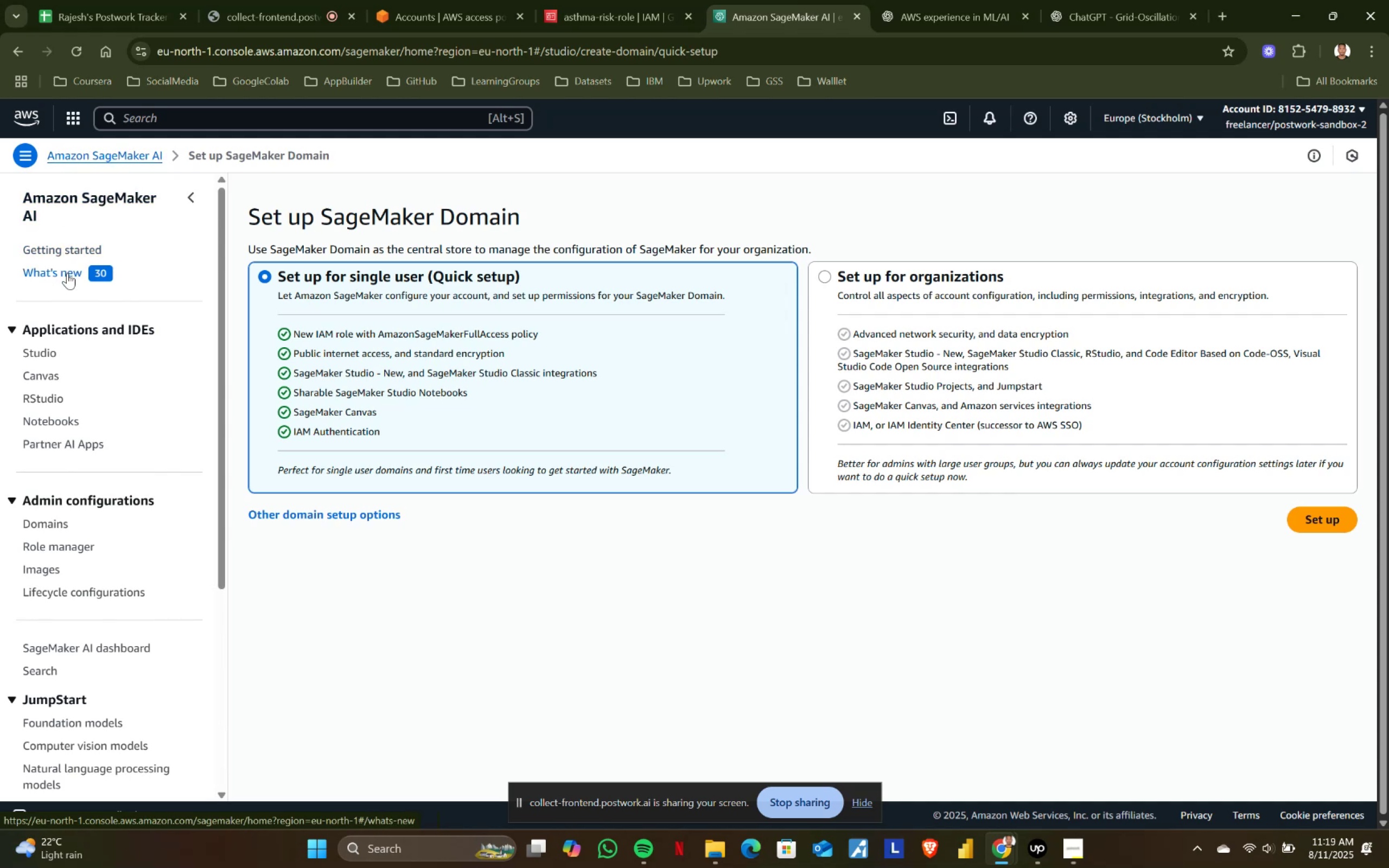 
left_click([87, 151])
 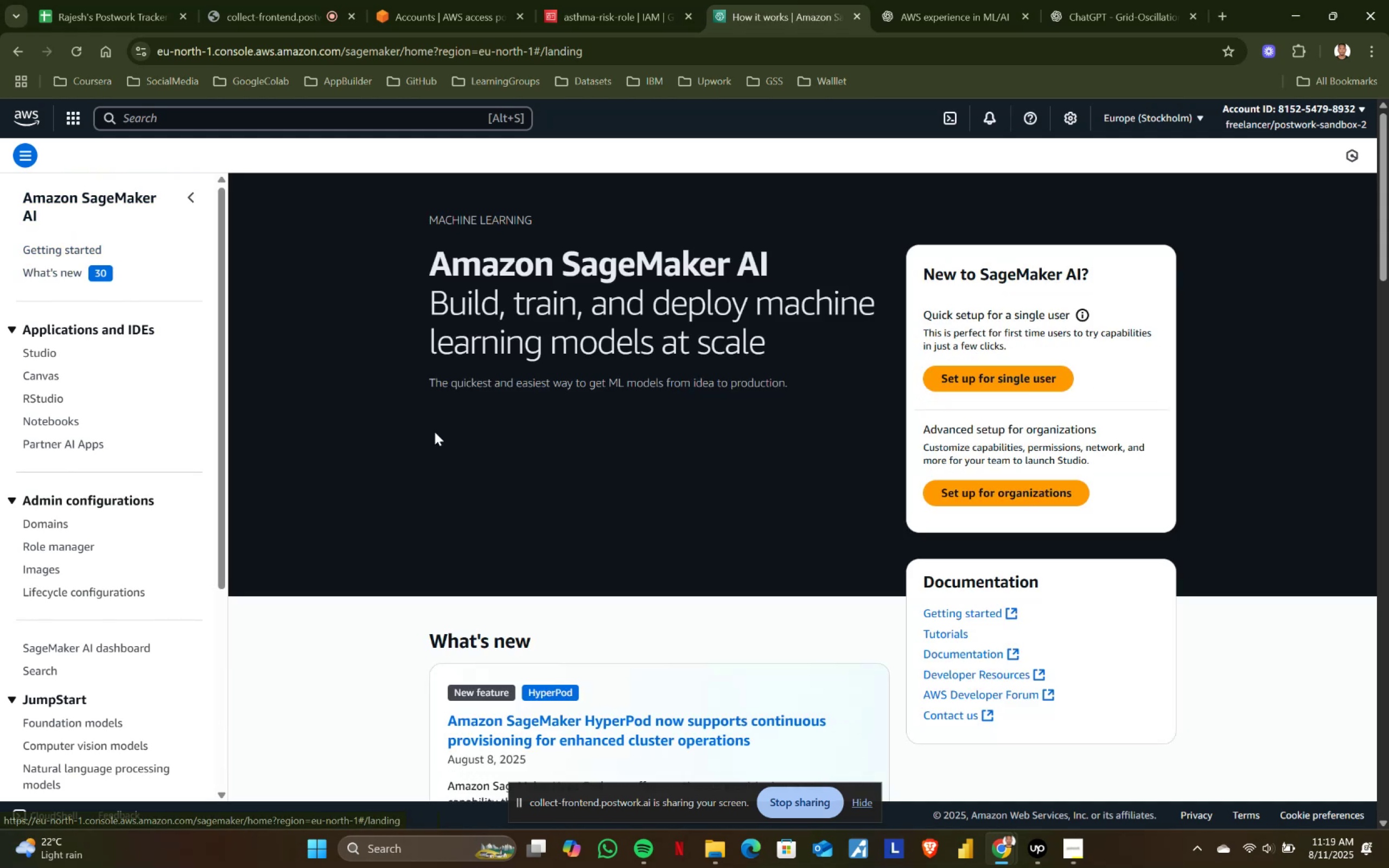 
scroll: coordinate [813, 557], scroll_direction: down, amount: 2.0
 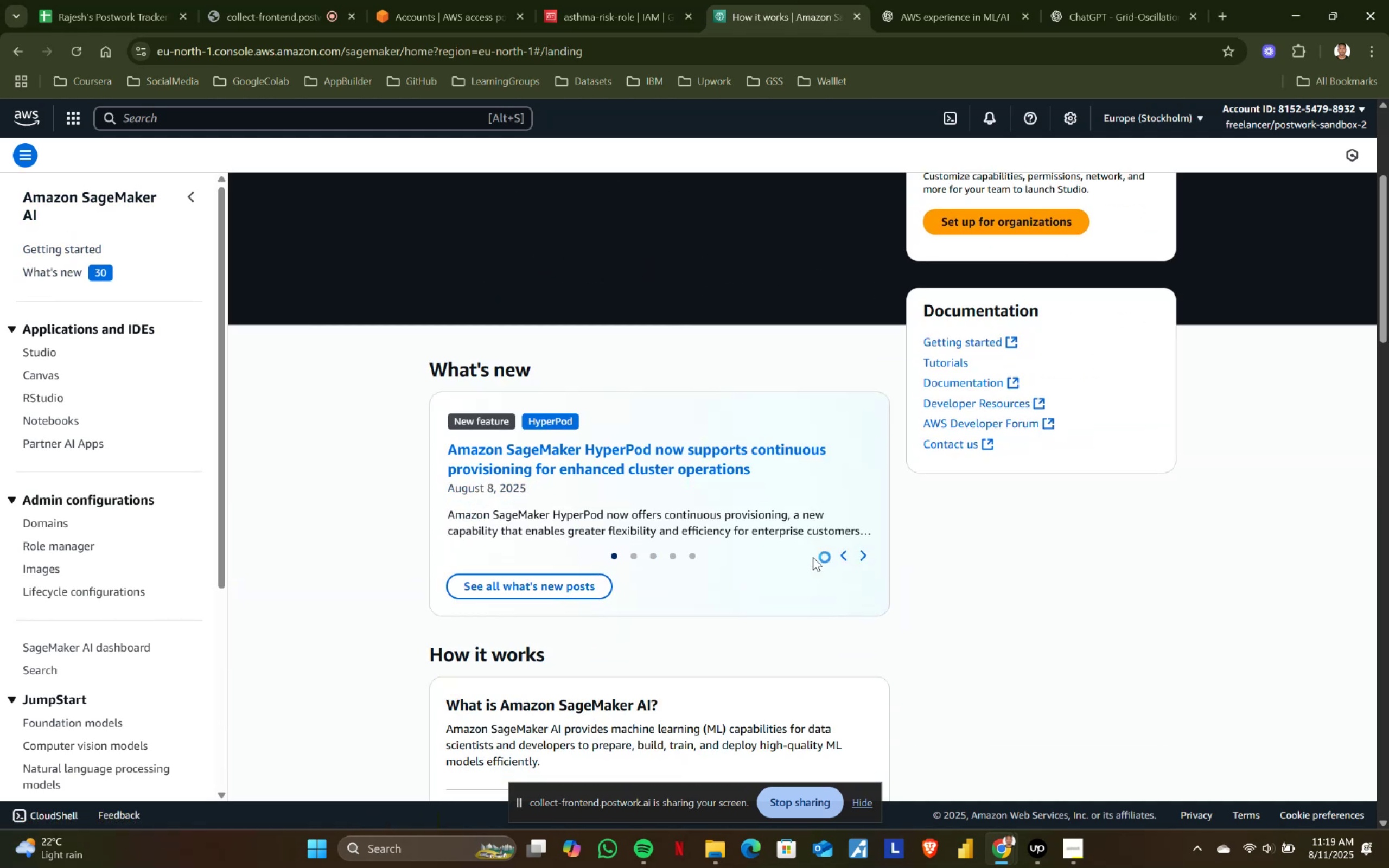 
scroll: coordinate [813, 557], scroll_direction: up, amount: 3.0
 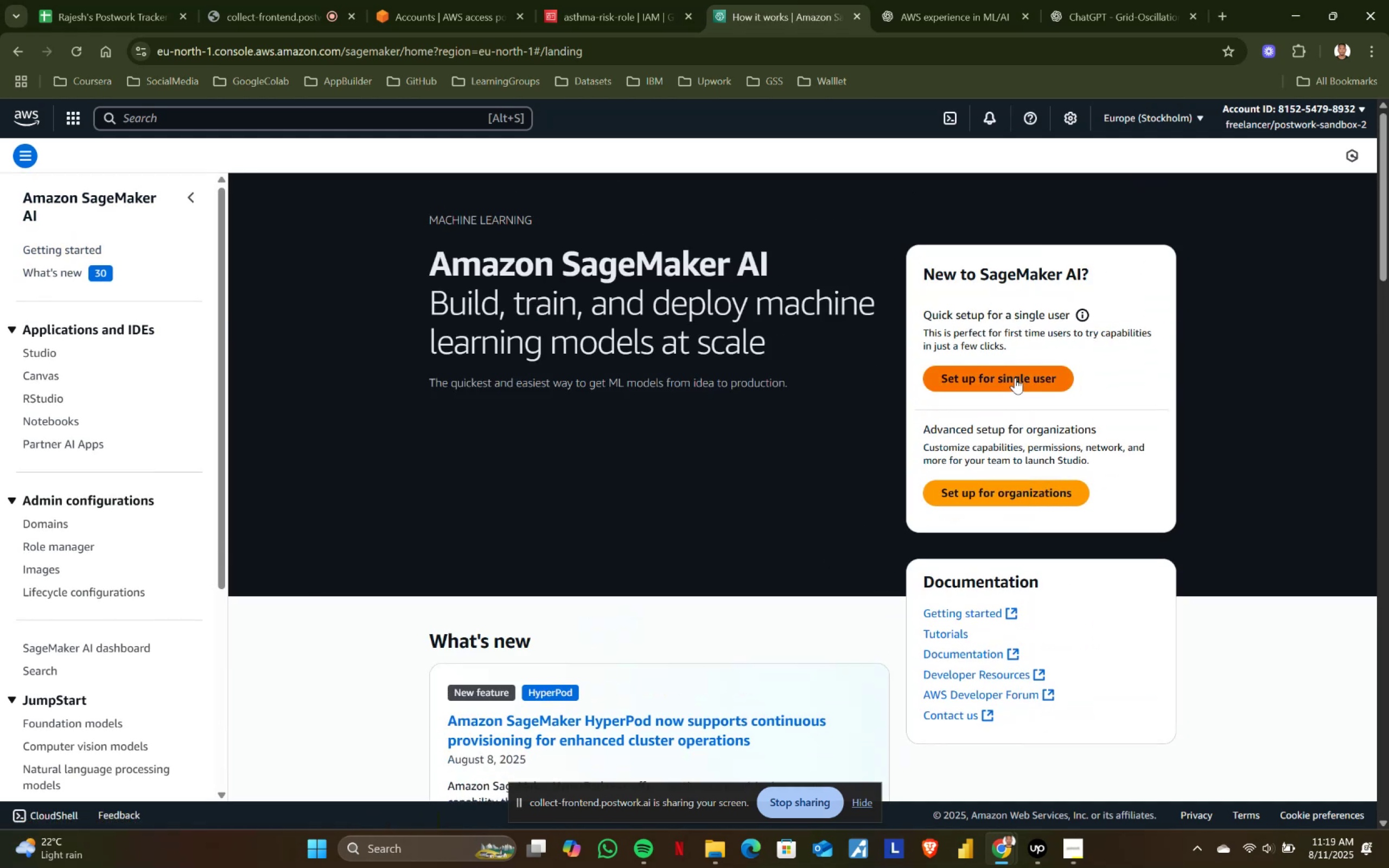 
left_click([1015, 378])
 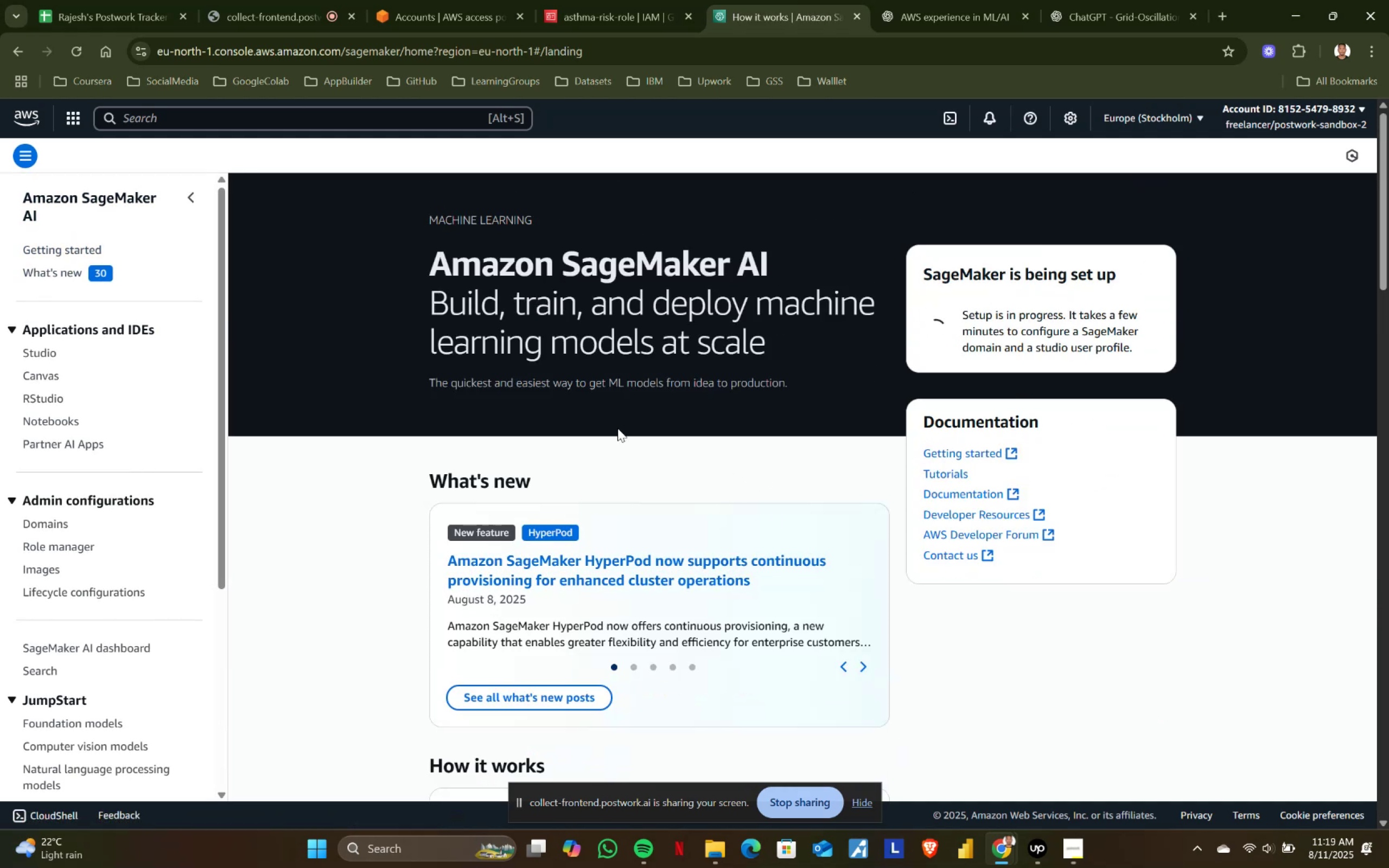 
scroll: coordinate [581, 407], scroll_direction: none, amount: 0.0
 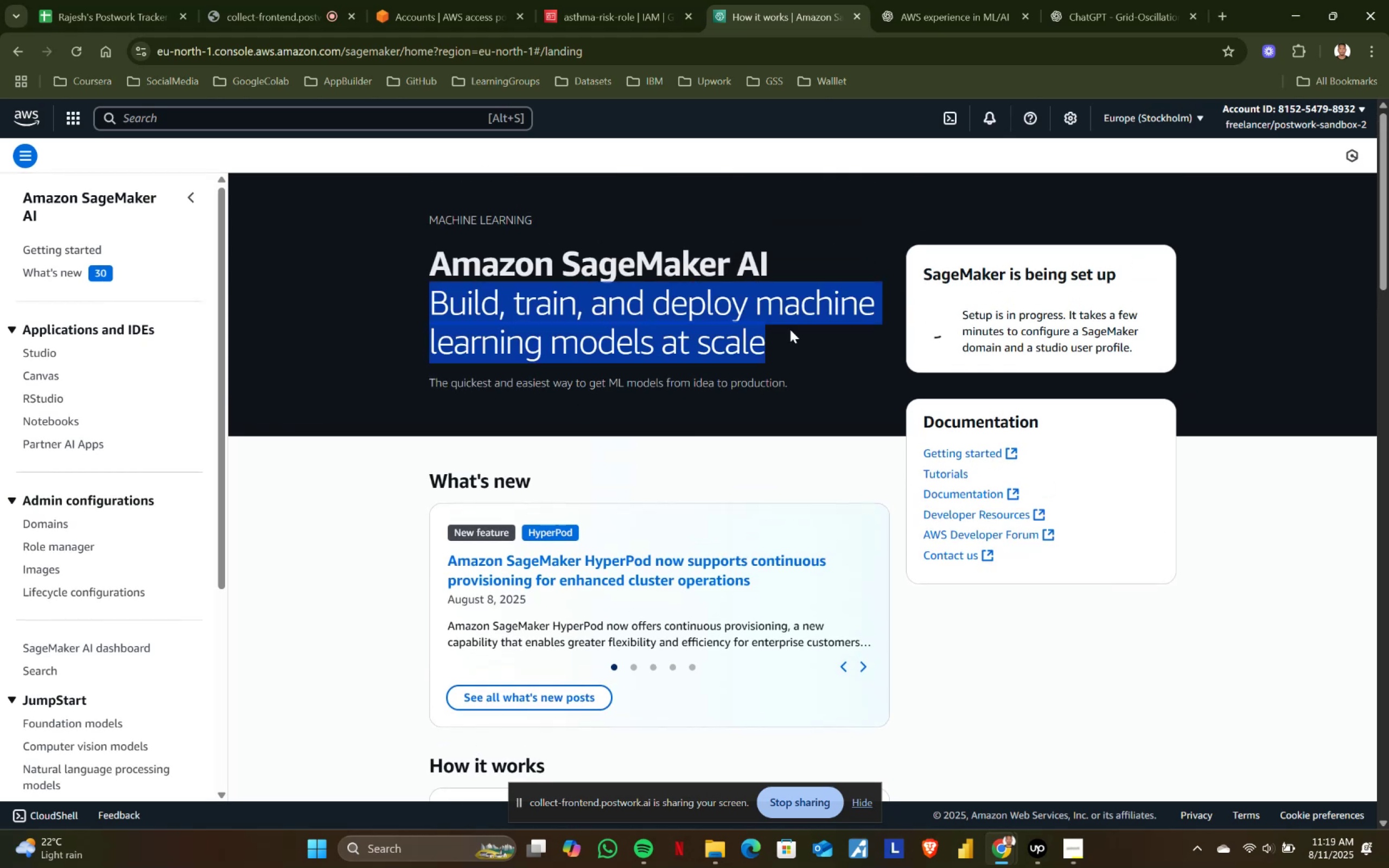 
left_click([823, 347])
 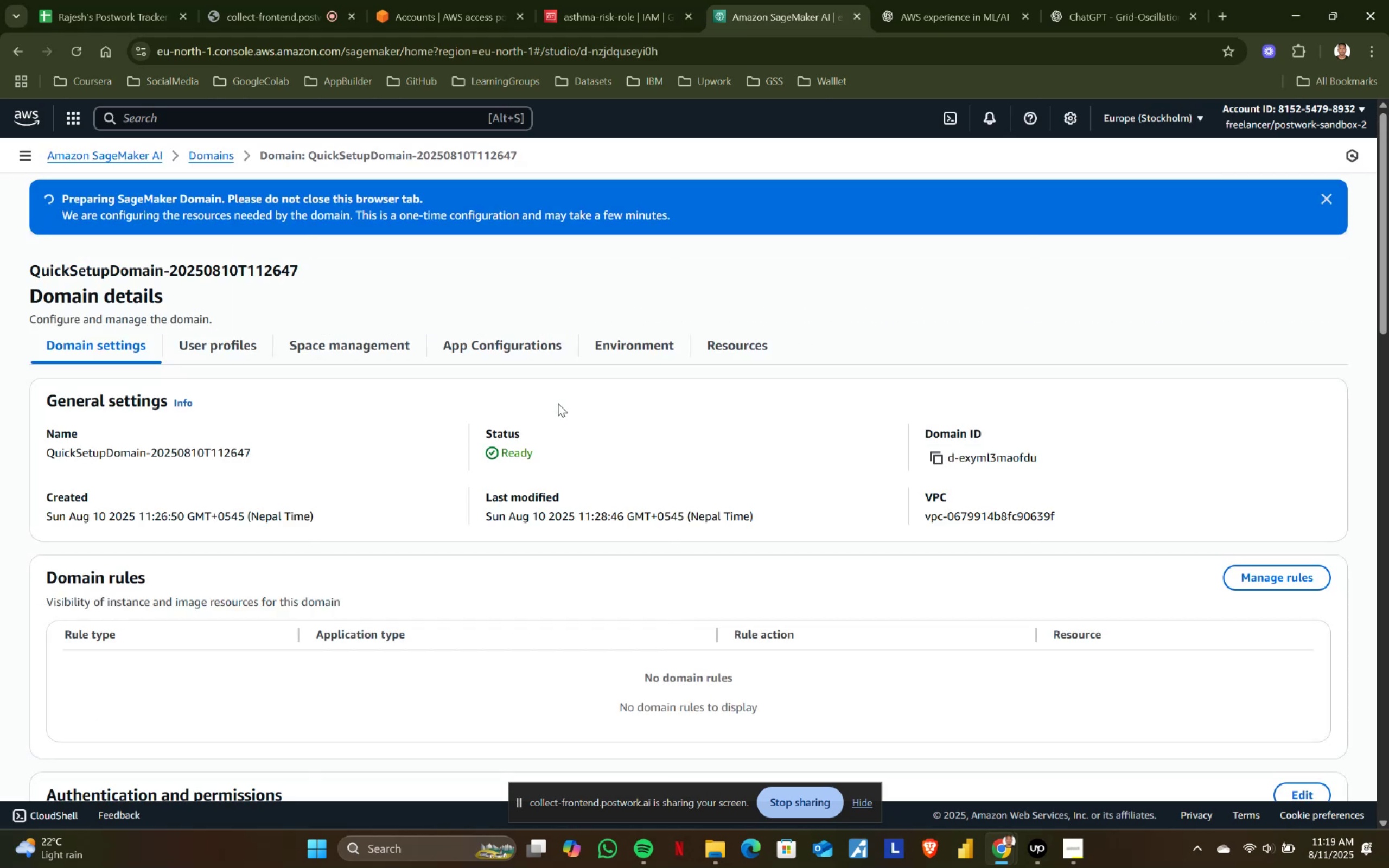 
scroll: coordinate [562, 403], scroll_direction: down, amount: 1.0
 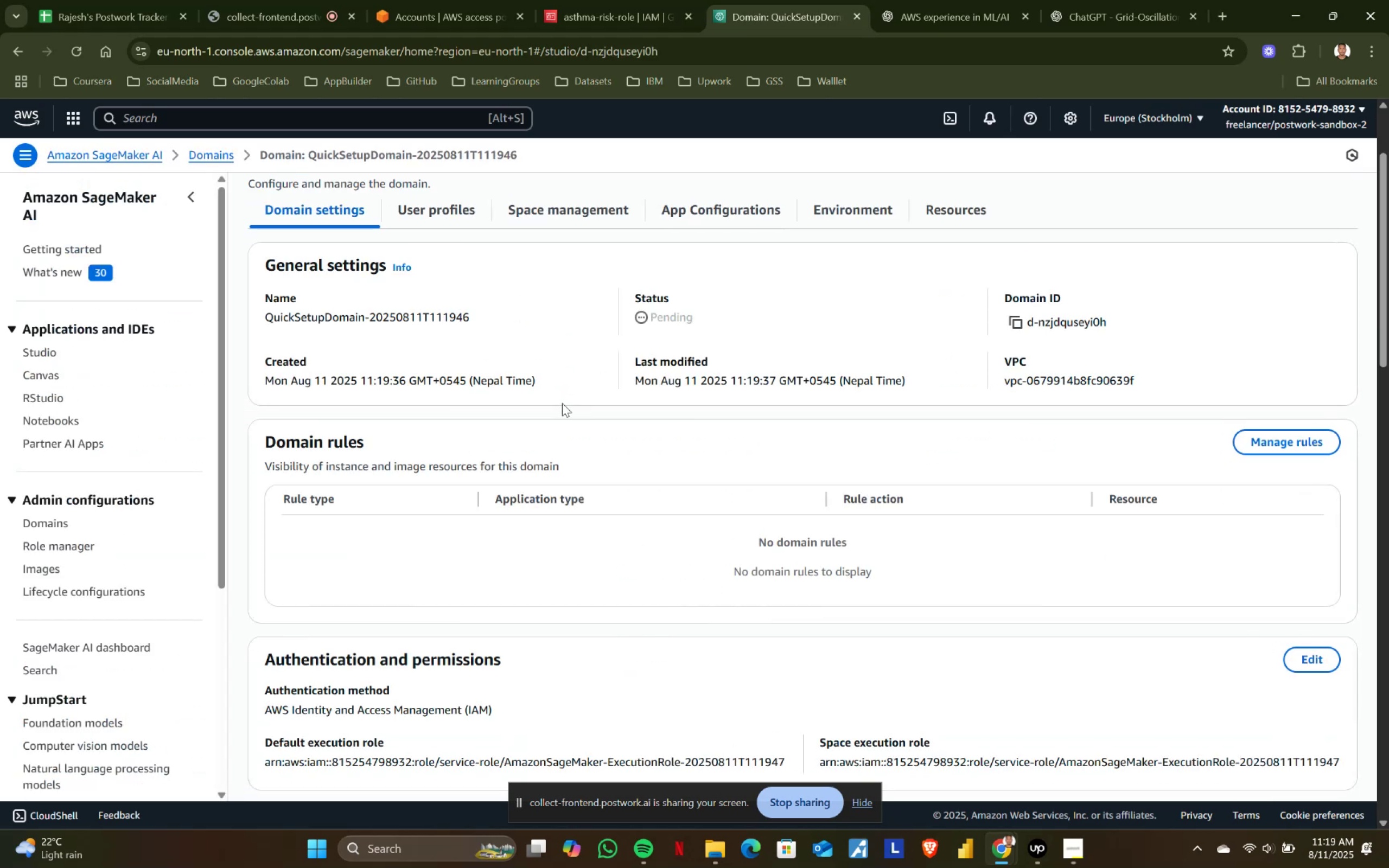 
scroll: coordinate [562, 403], scroll_direction: up, amount: 1.0
 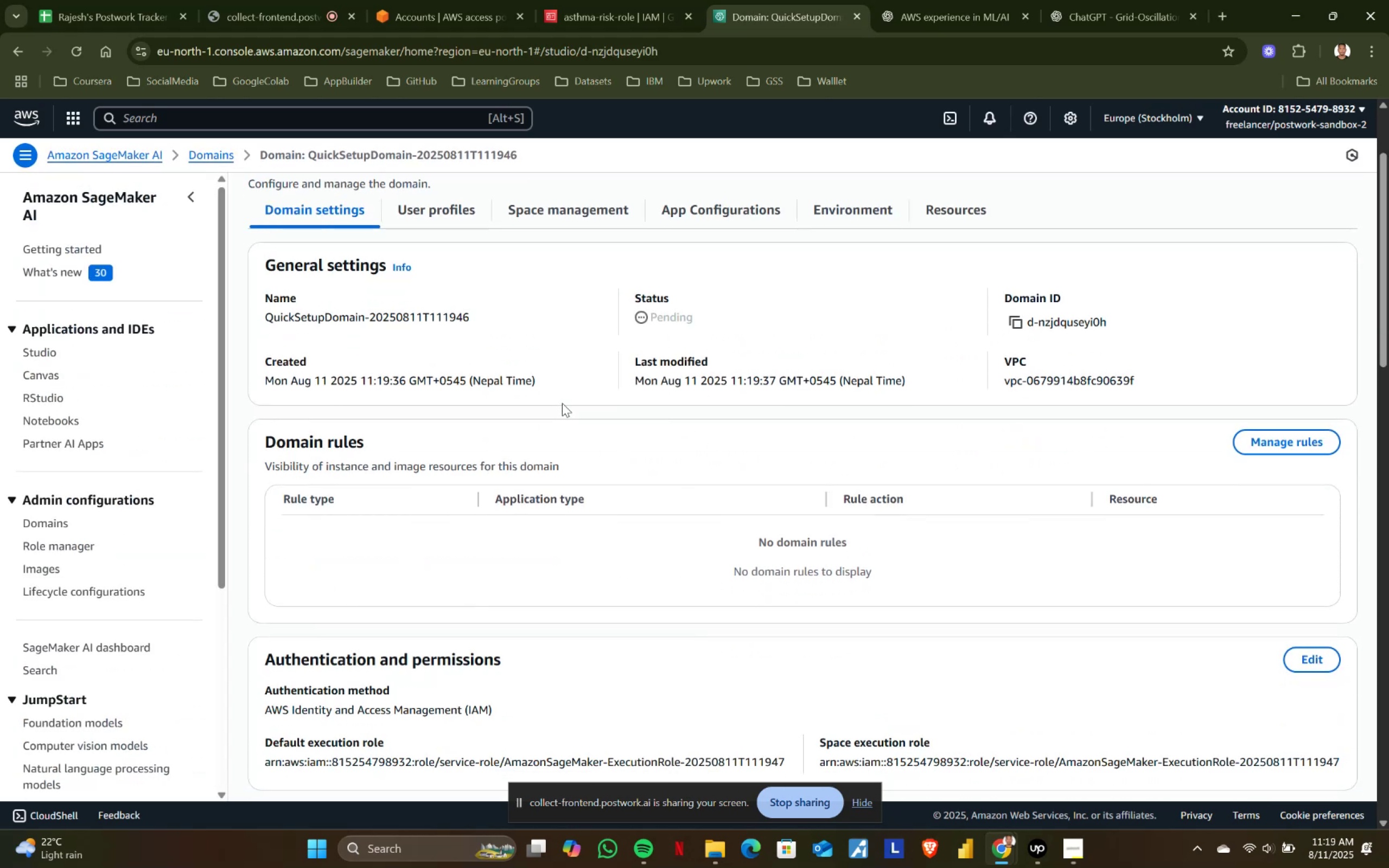 
scroll: coordinate [562, 403], scroll_direction: down, amount: 12.0
 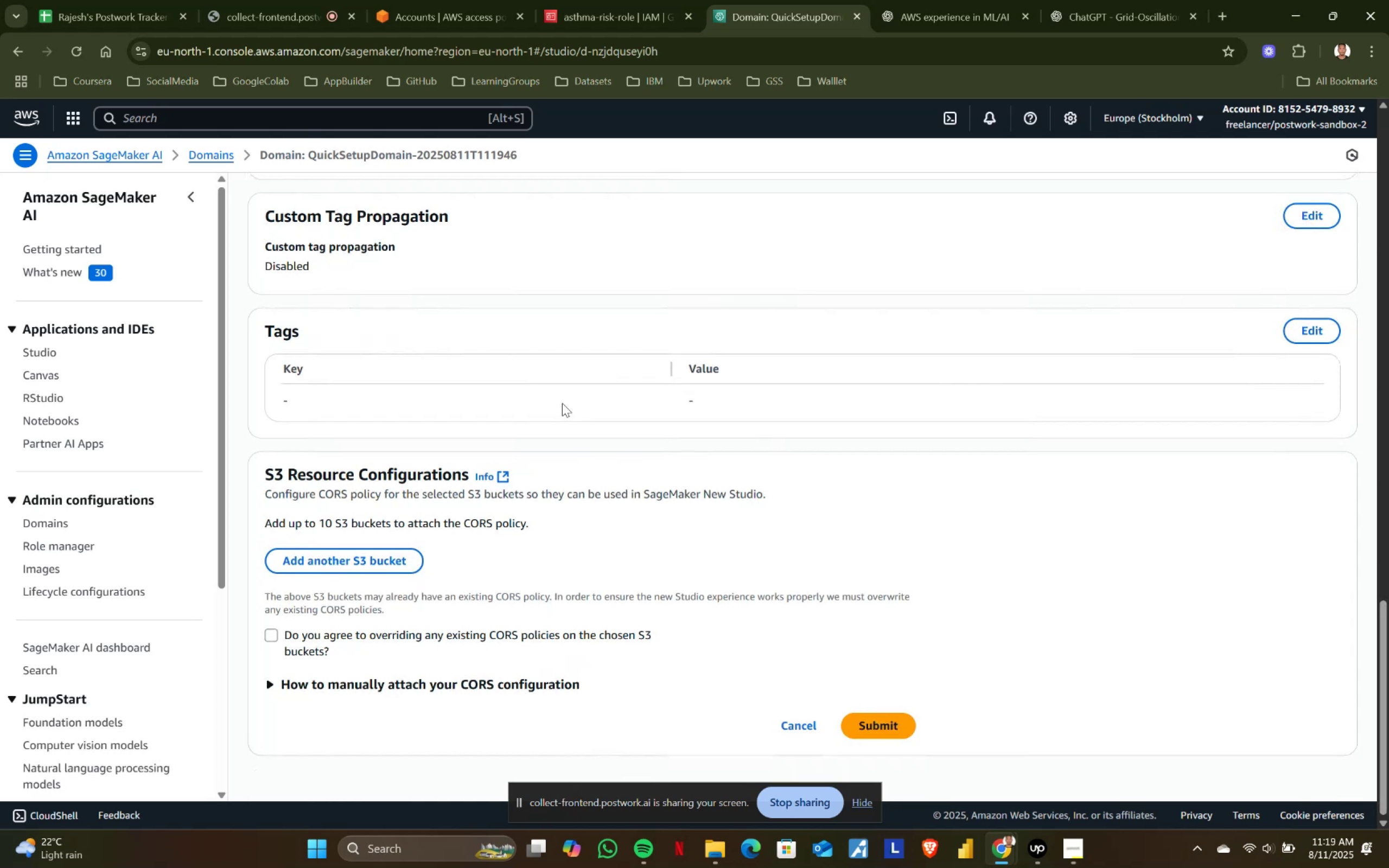 
scroll: coordinate [562, 403], scroll_direction: up, amount: 19.0
 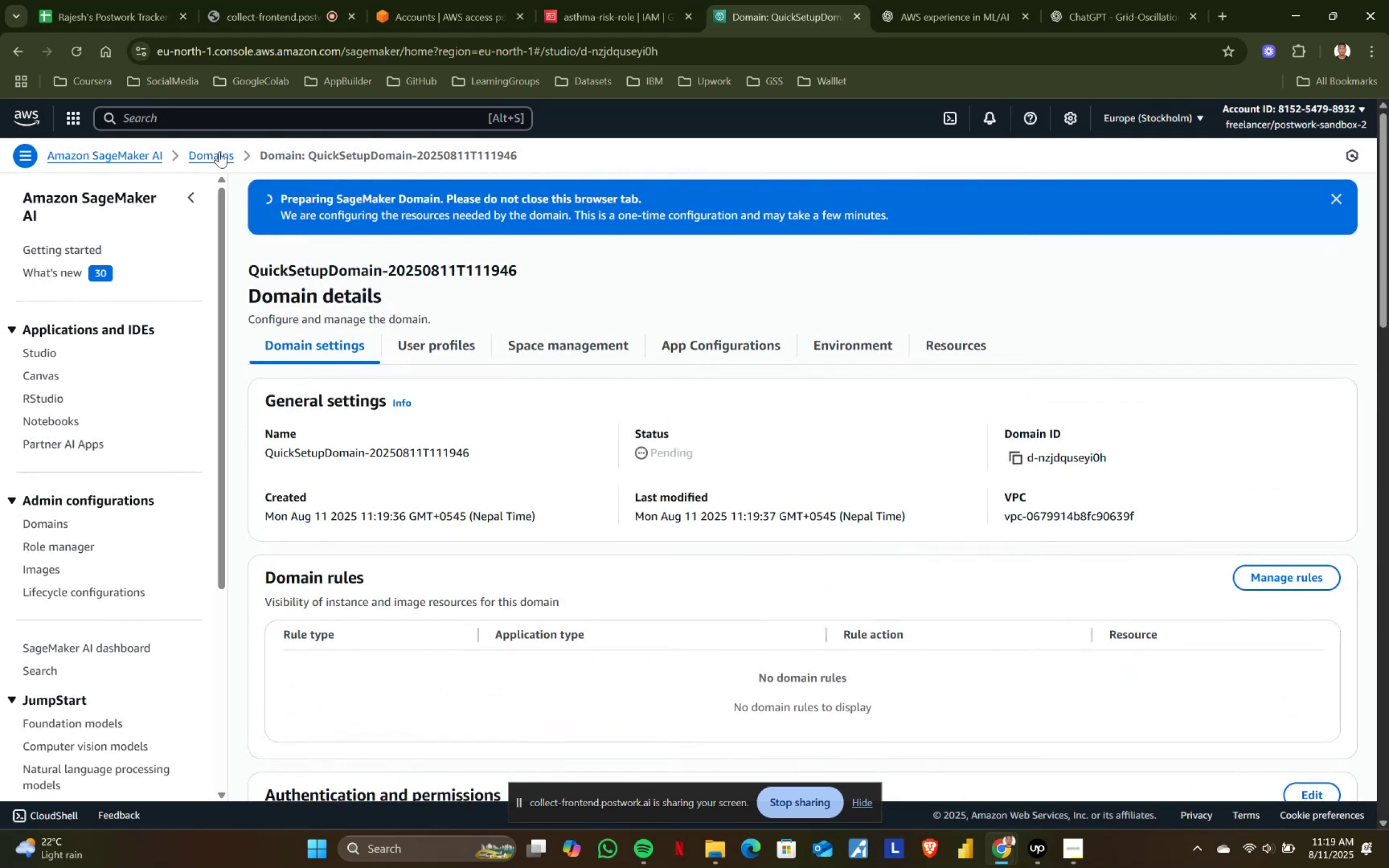 
left_click([196, 152])
 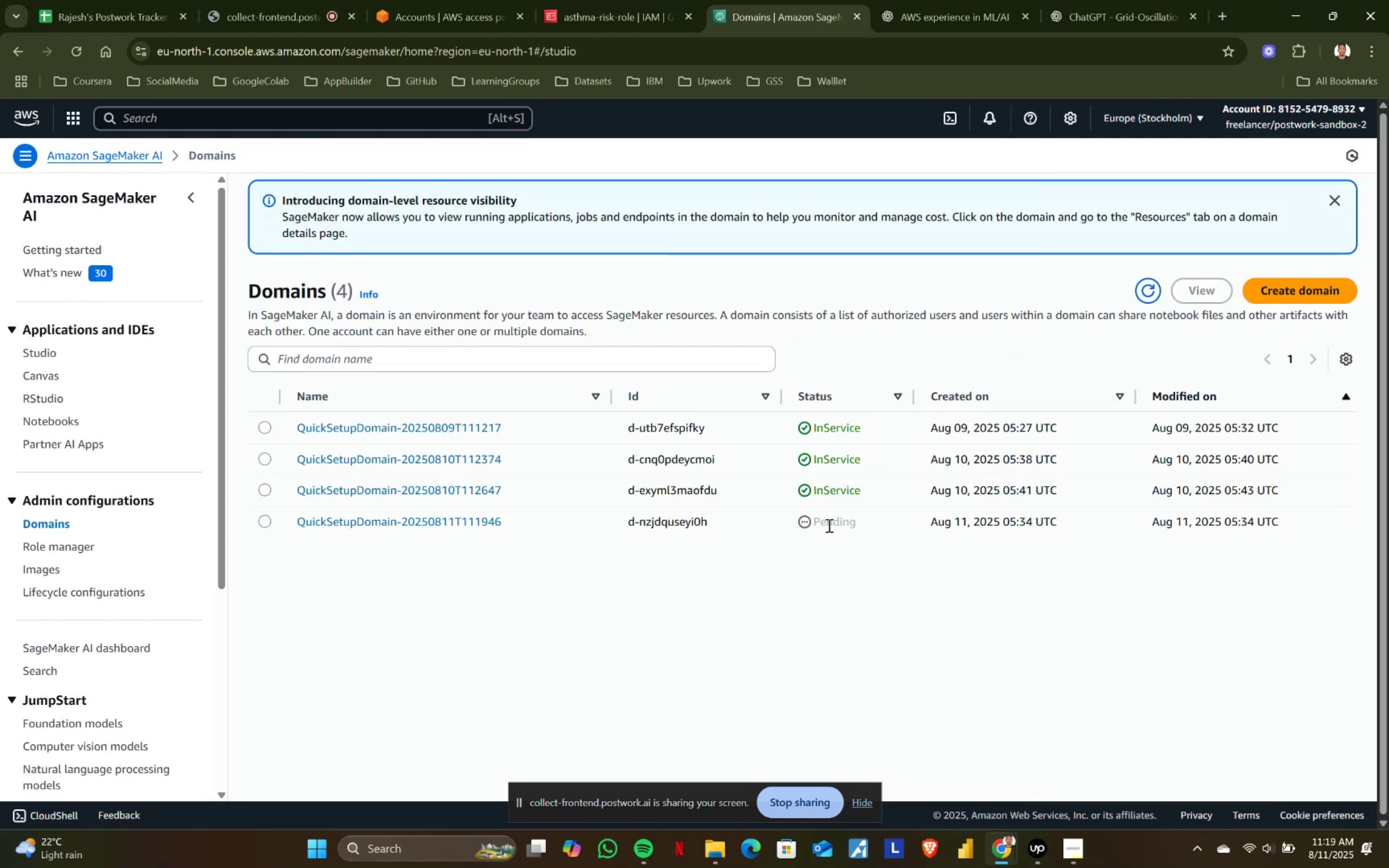 
left_click([365, 494])
 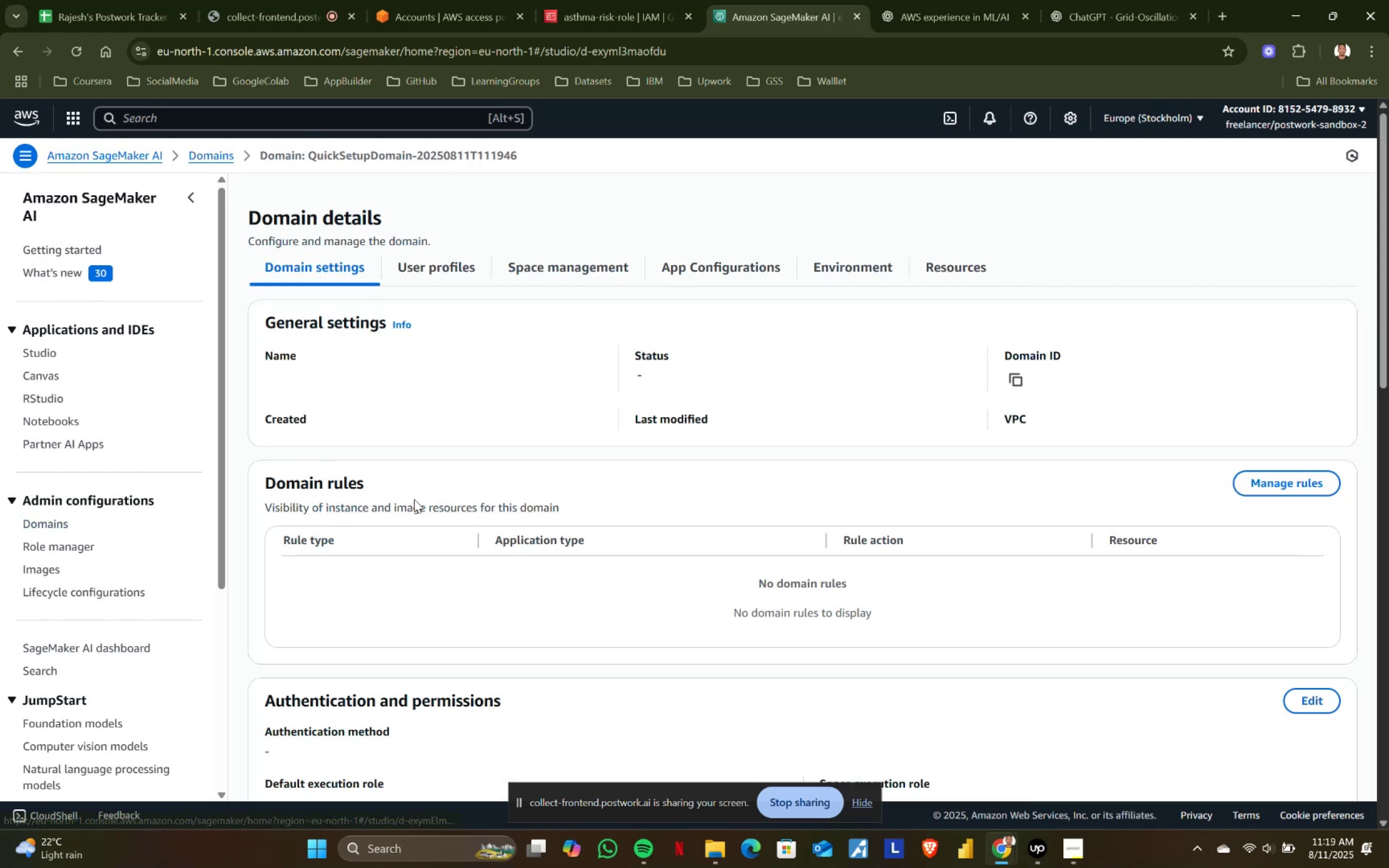 
scroll: coordinate [632, 501], scroll_direction: down, amount: 12.0
 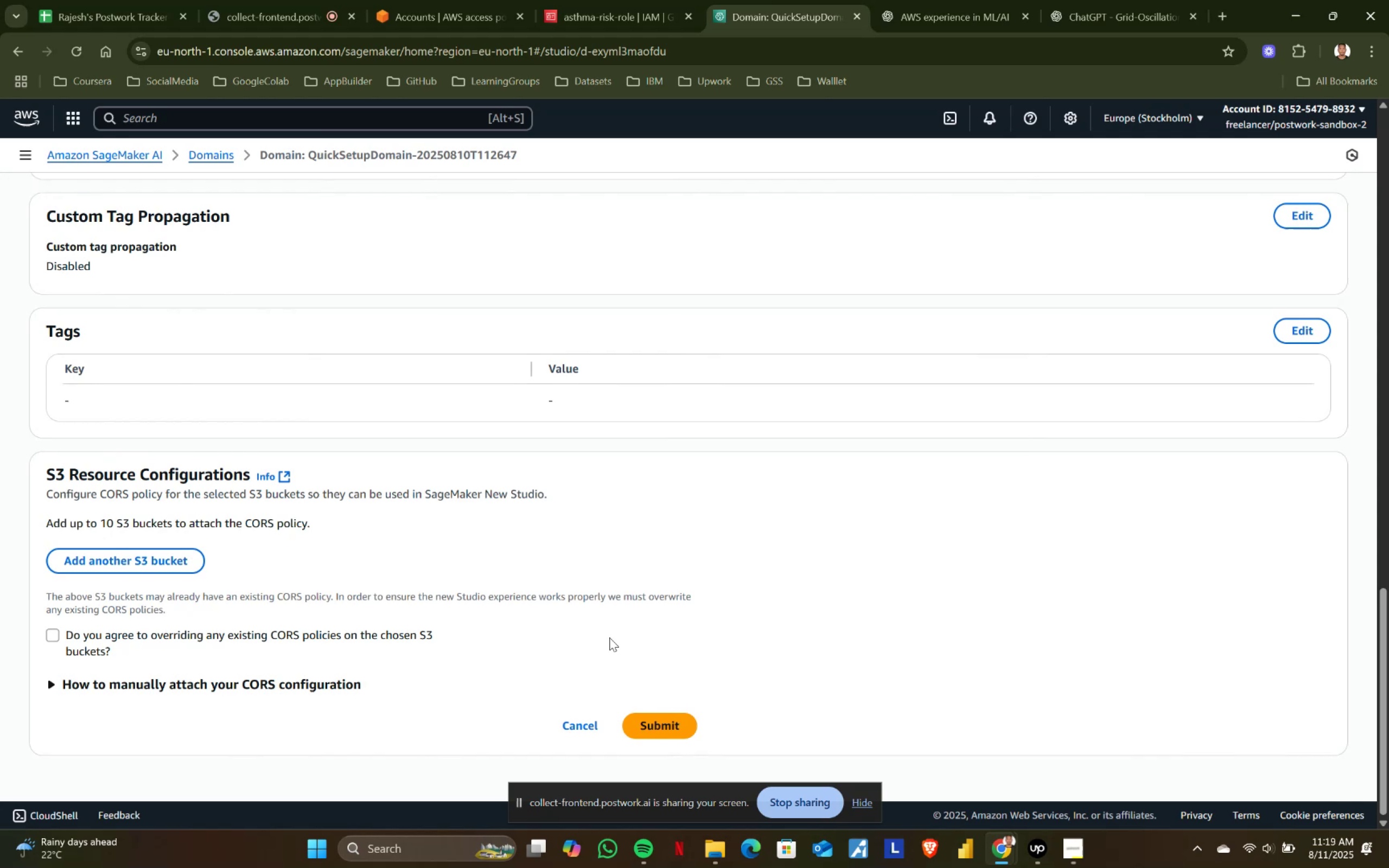 
scroll: coordinate [347, 597], scroll_direction: up, amount: 15.0
 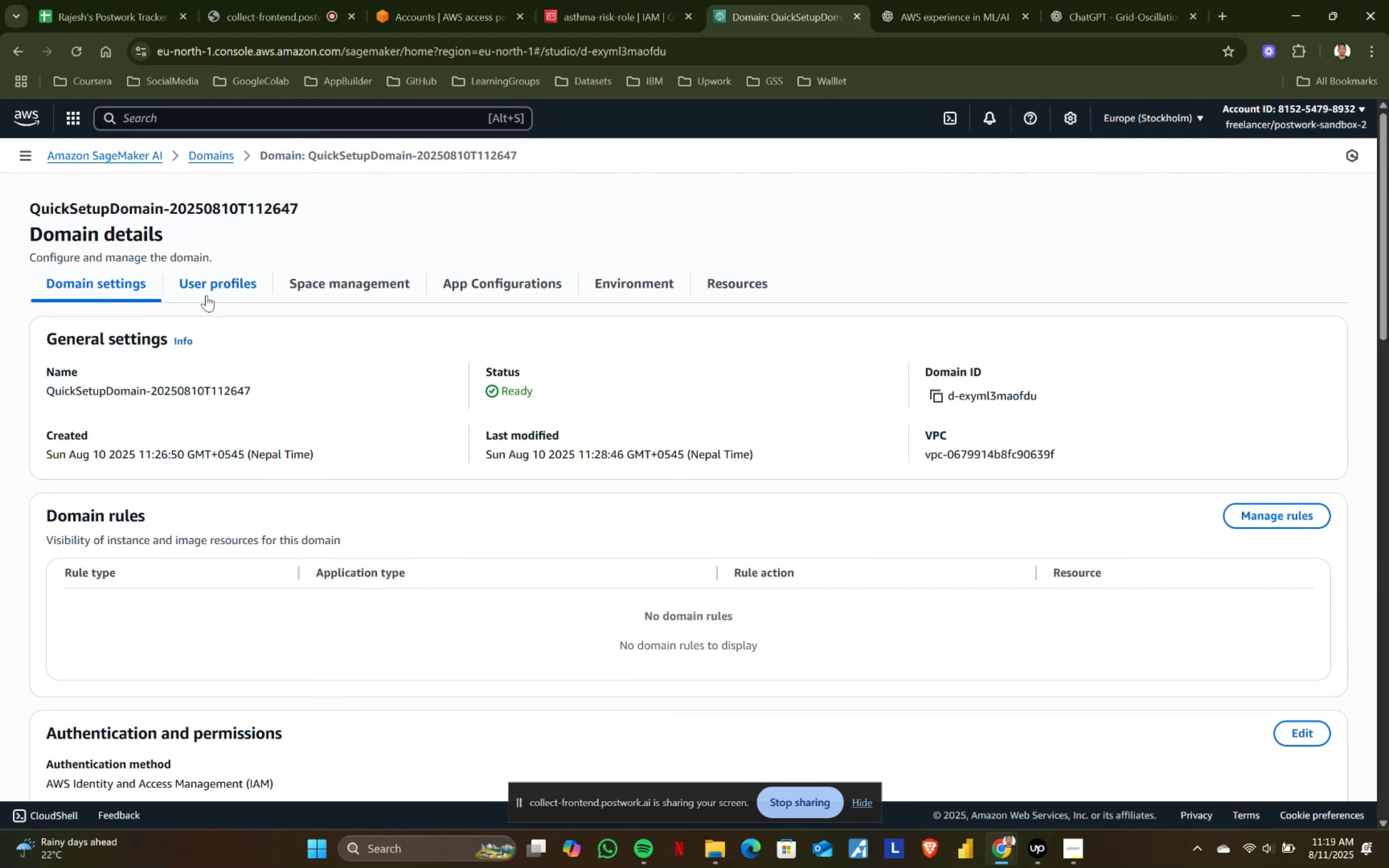 
left_click([206, 290])
 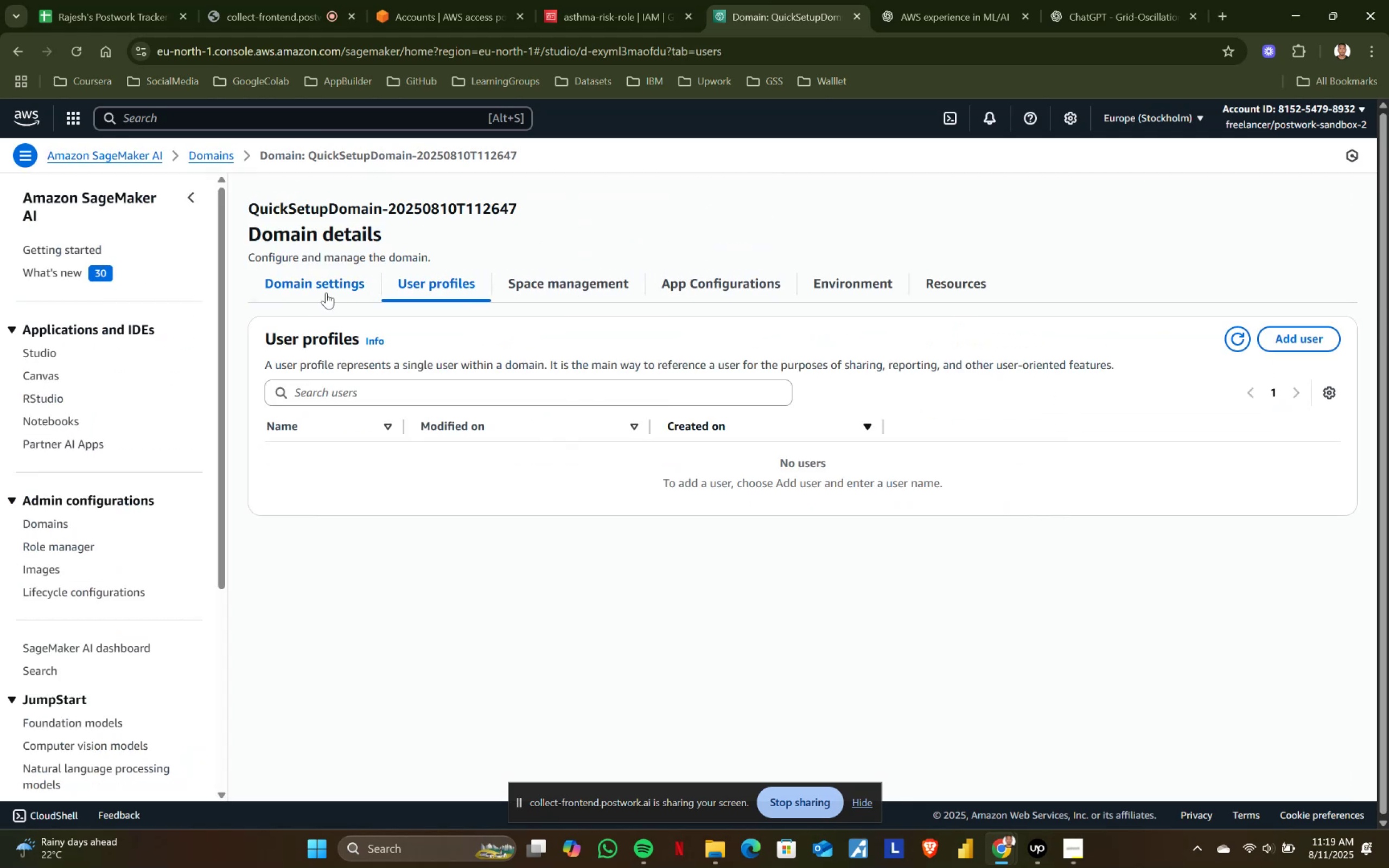 
left_click([326, 293])
 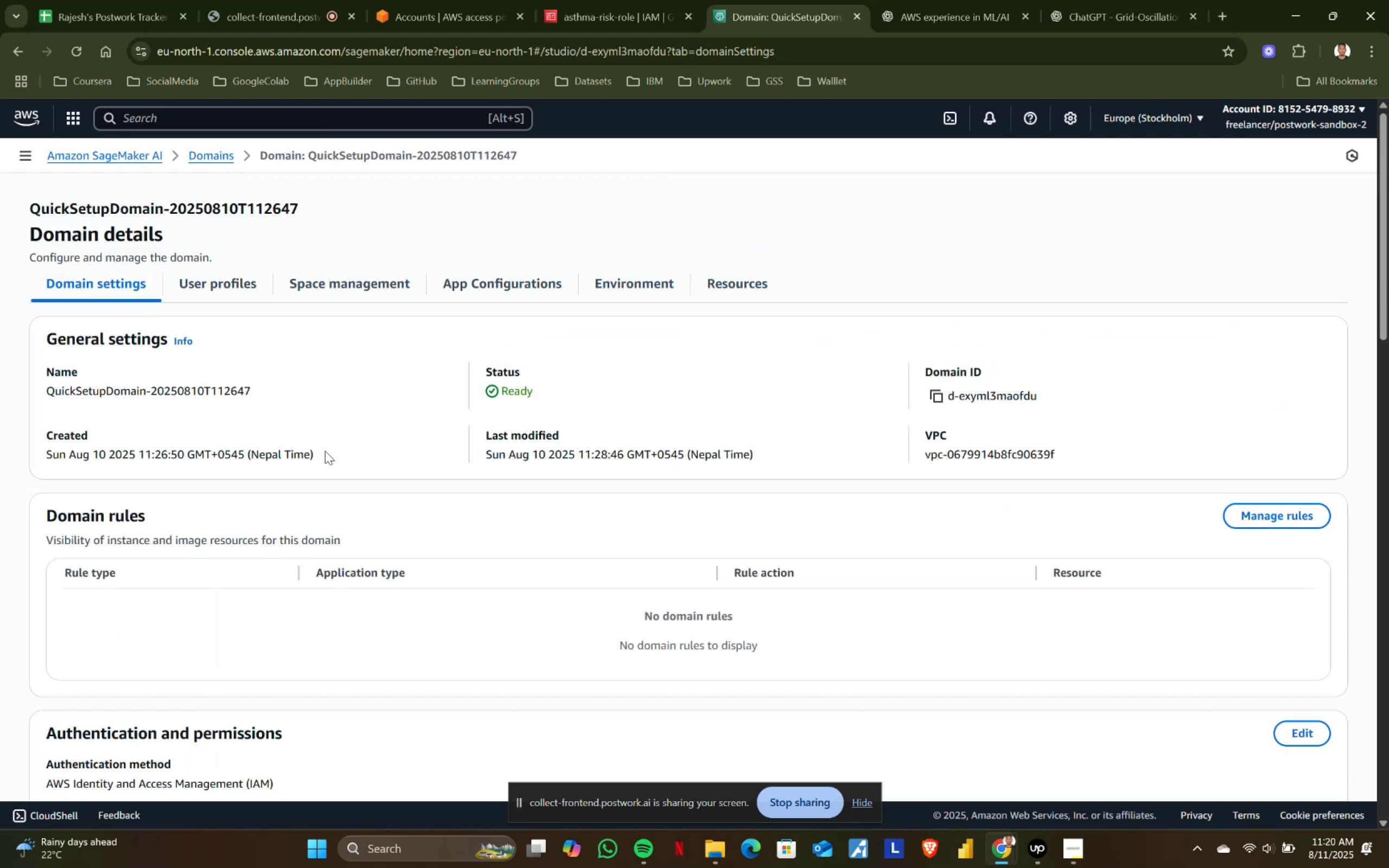 
wait(5.85)
 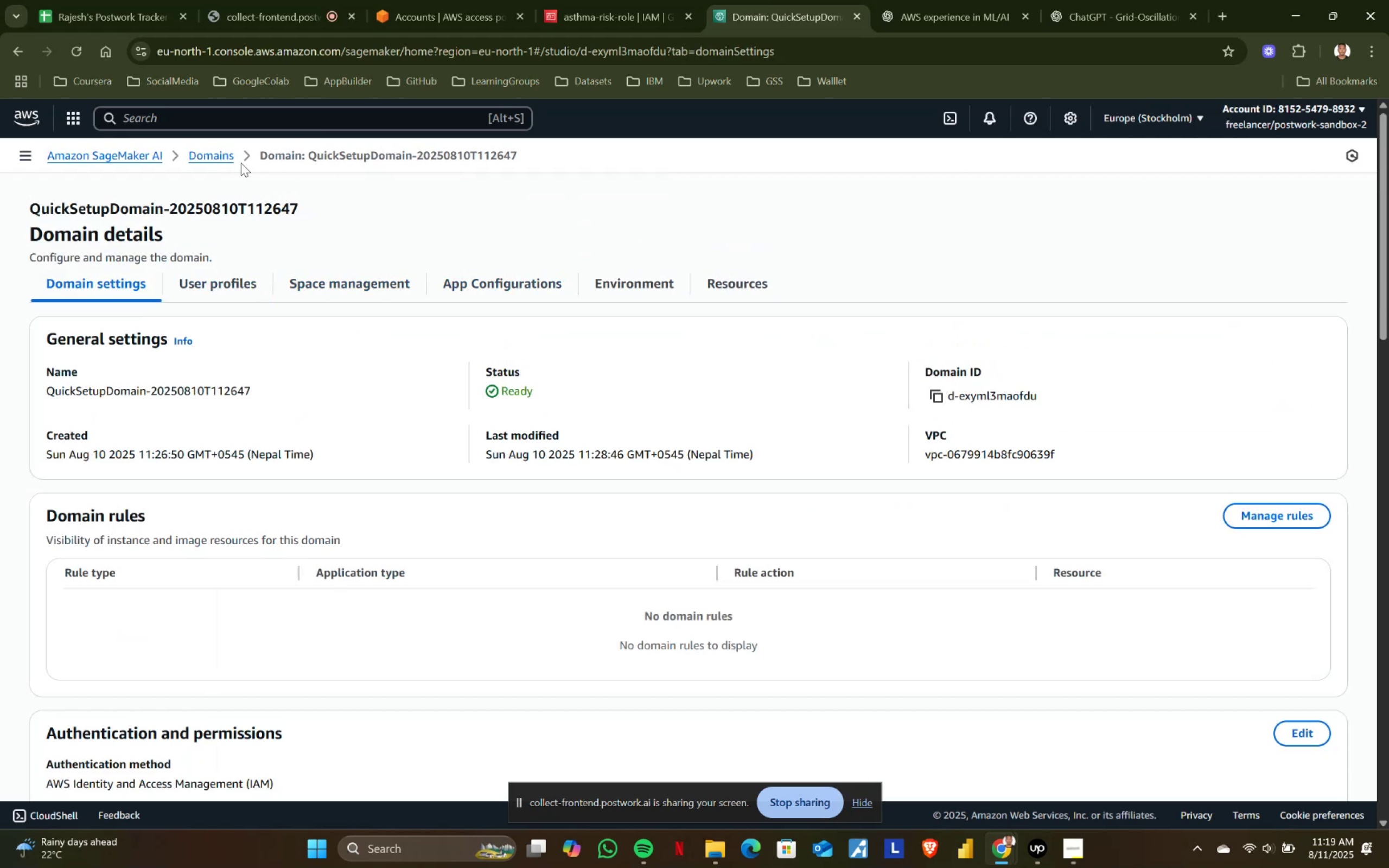 
scroll: coordinate [215, 391], scroll_direction: down, amount: 4.0
 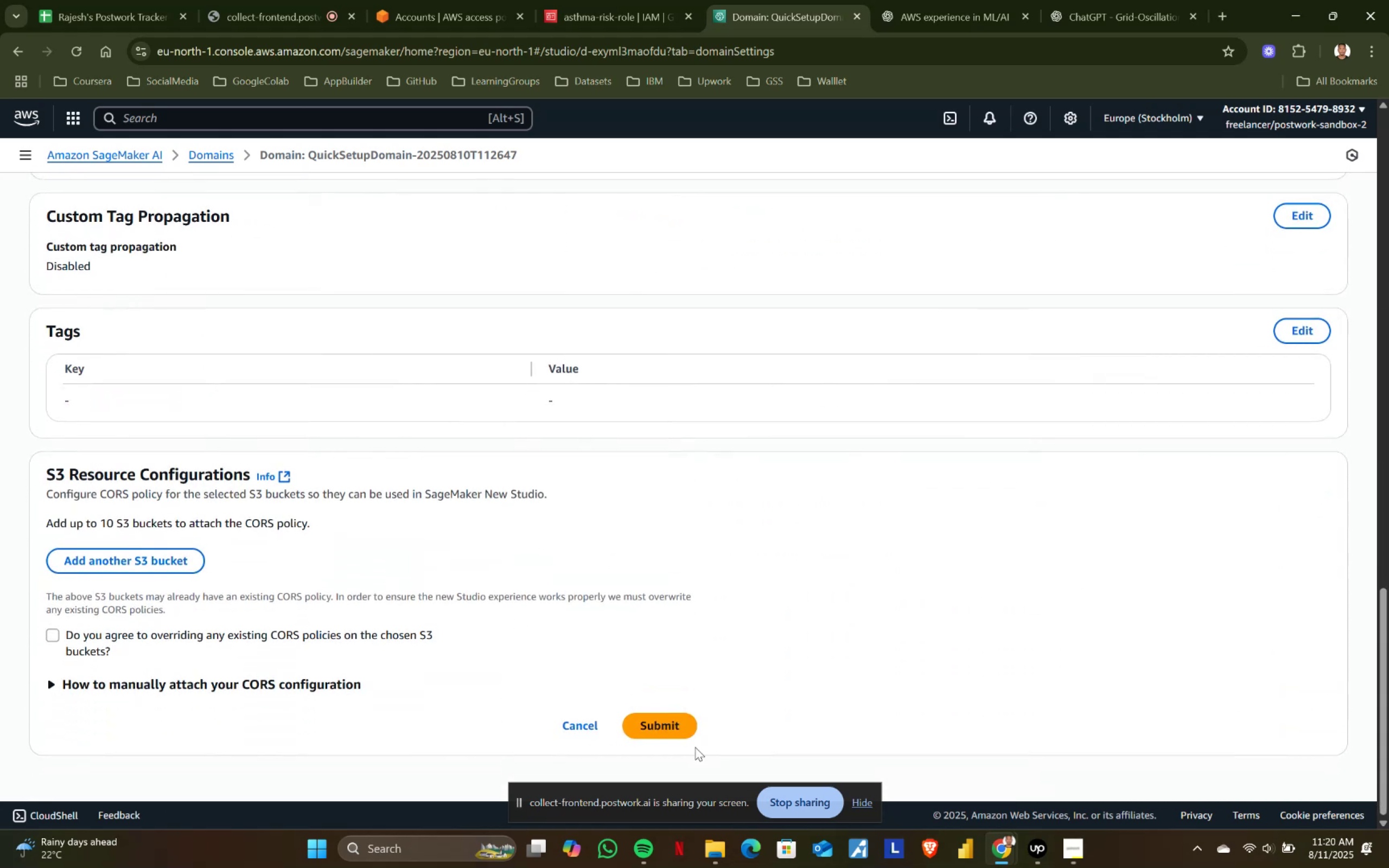 
left_click([660, 724])
 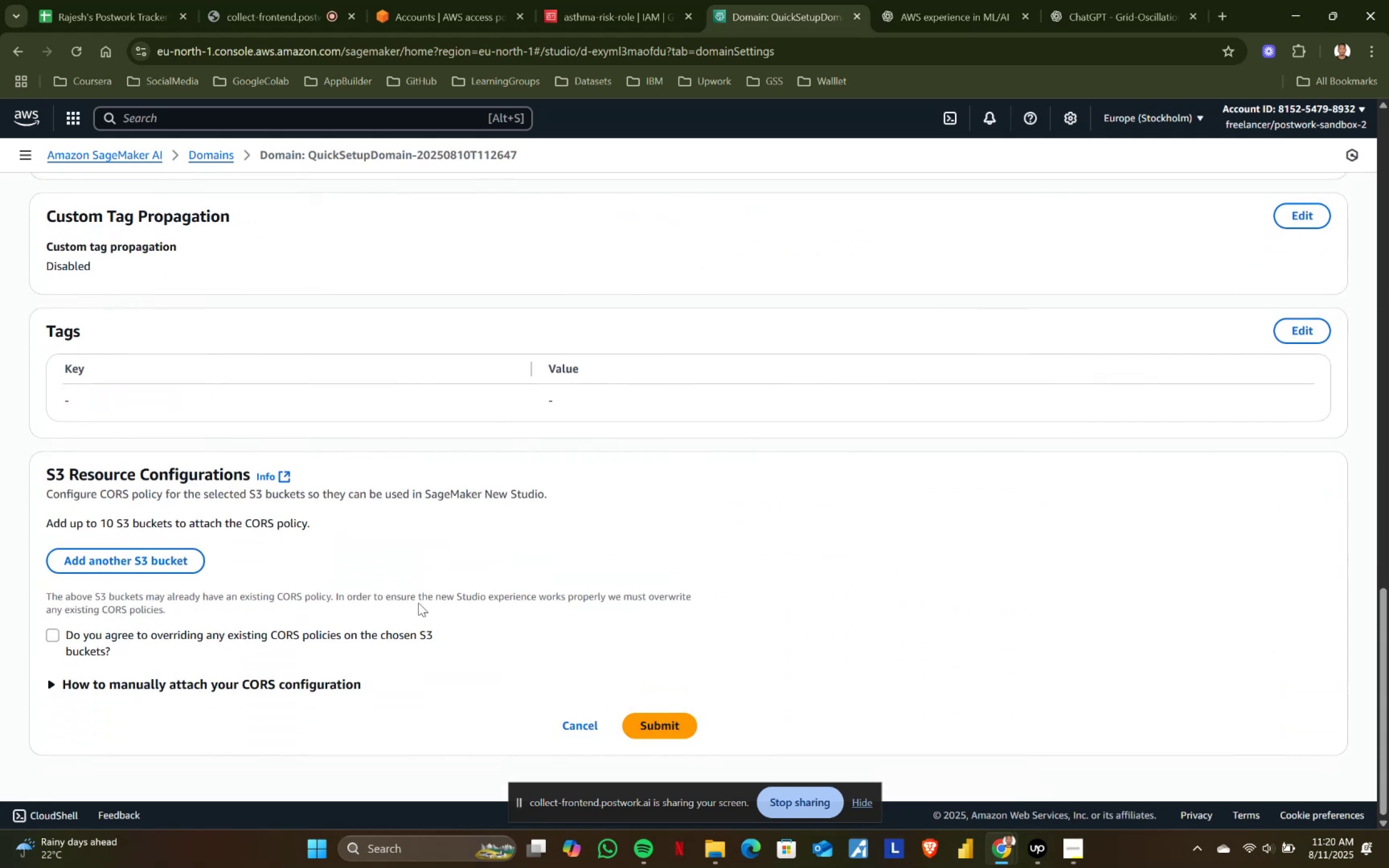 
scroll: coordinate [626, 542], scroll_direction: up, amount: 17.0
 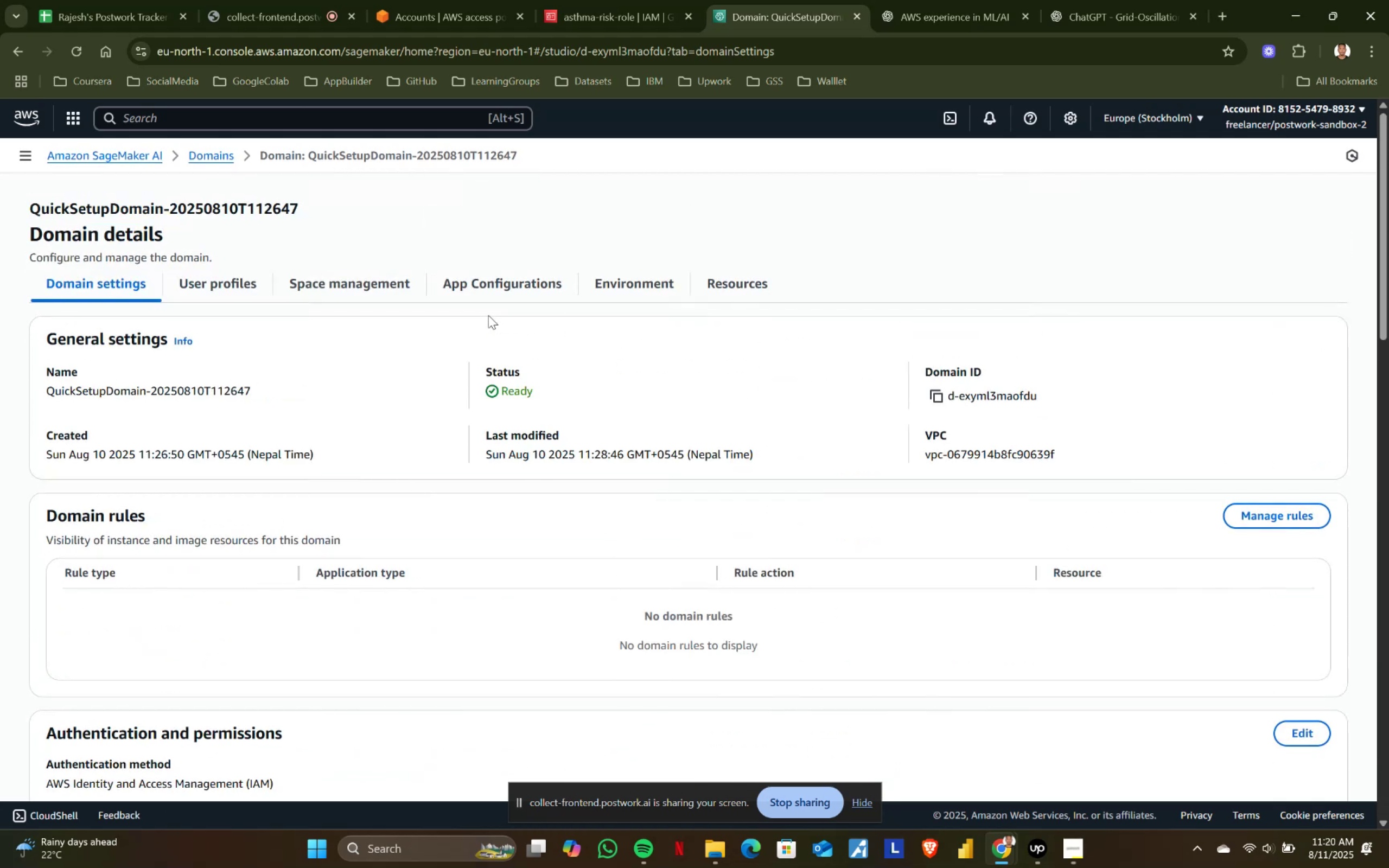 
left_click([490, 283])
 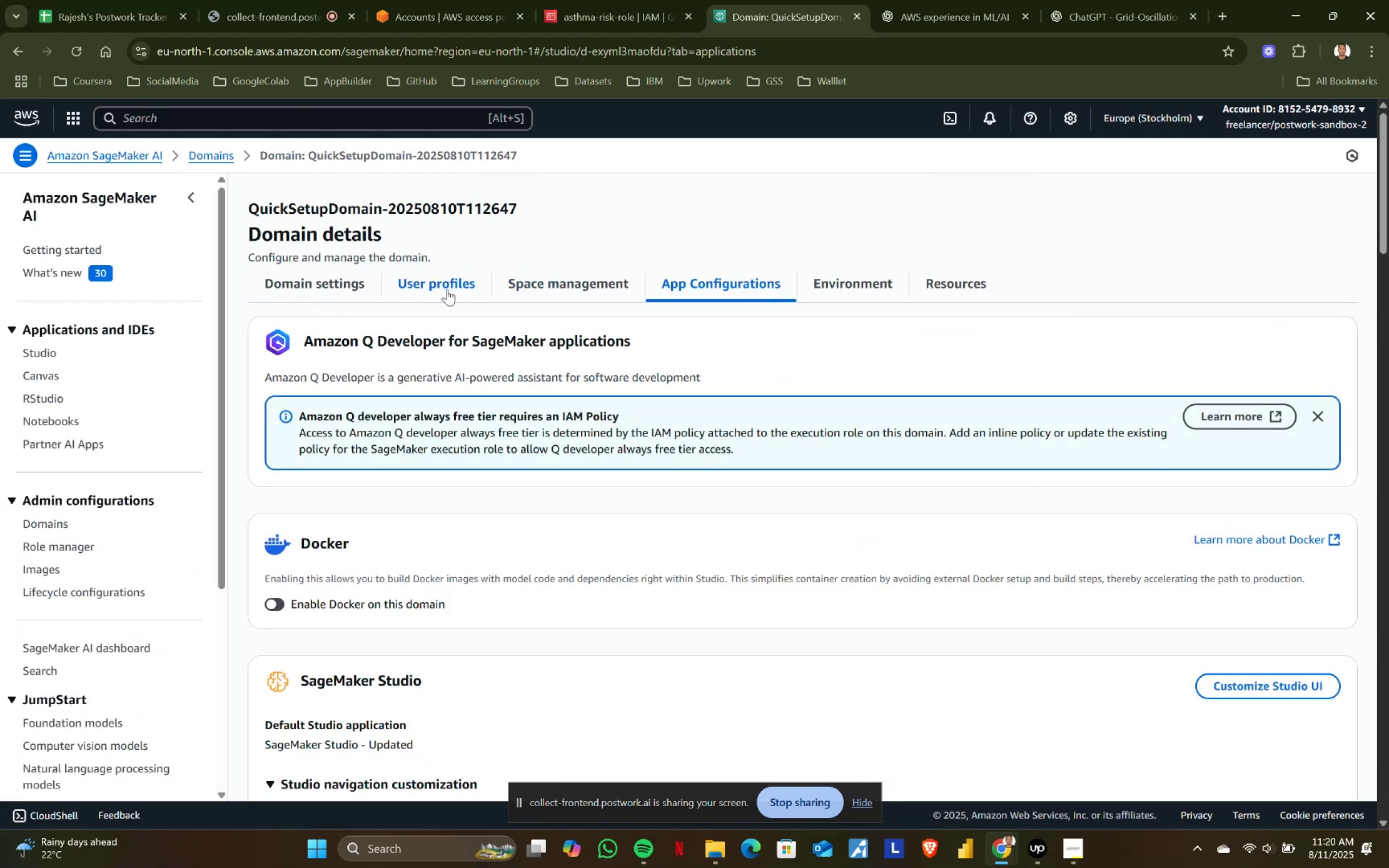 
scroll: coordinate [473, 474], scroll_direction: down, amount: 2.0
 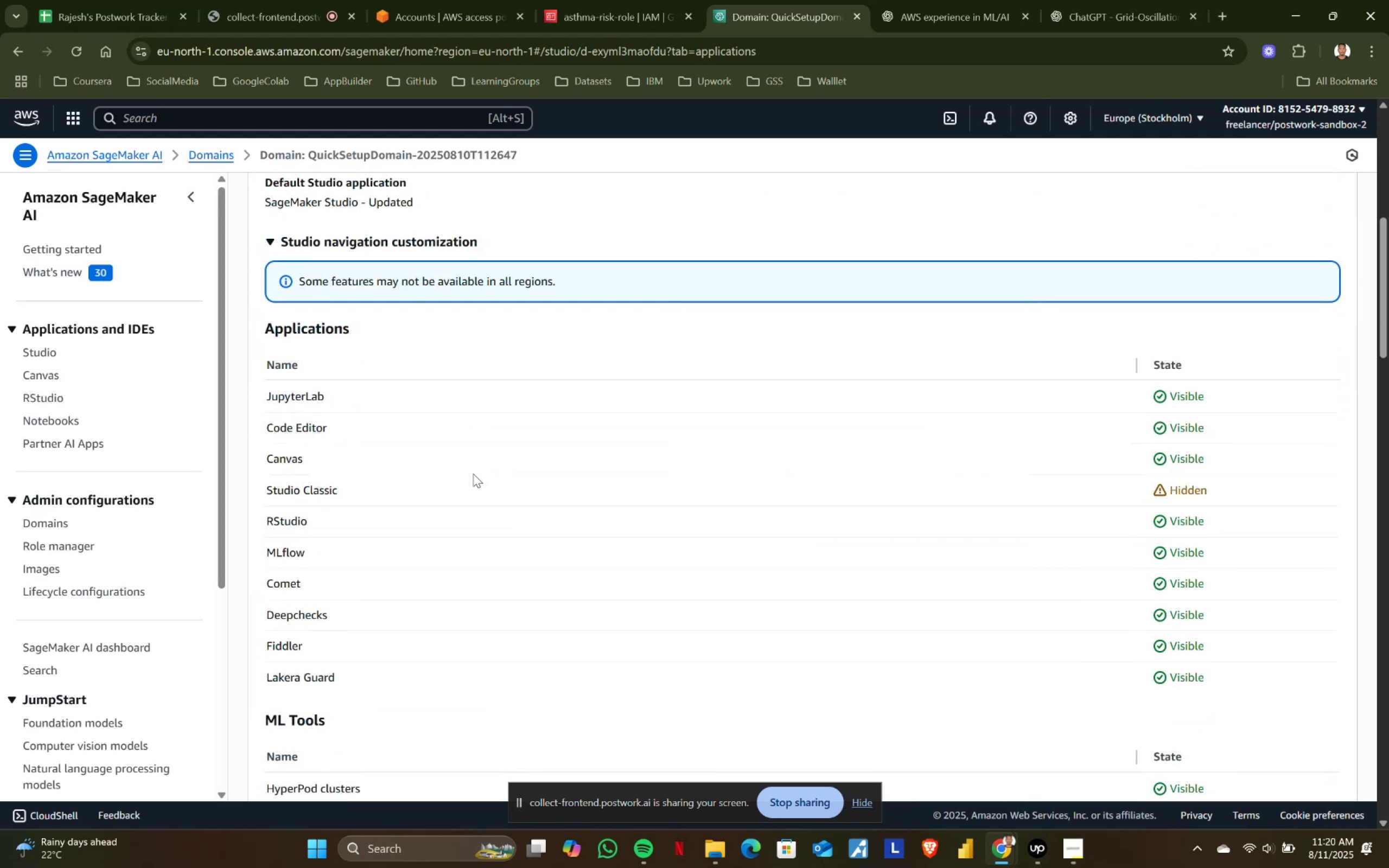 
scroll: coordinate [441, 404], scroll_direction: up, amount: 4.0
 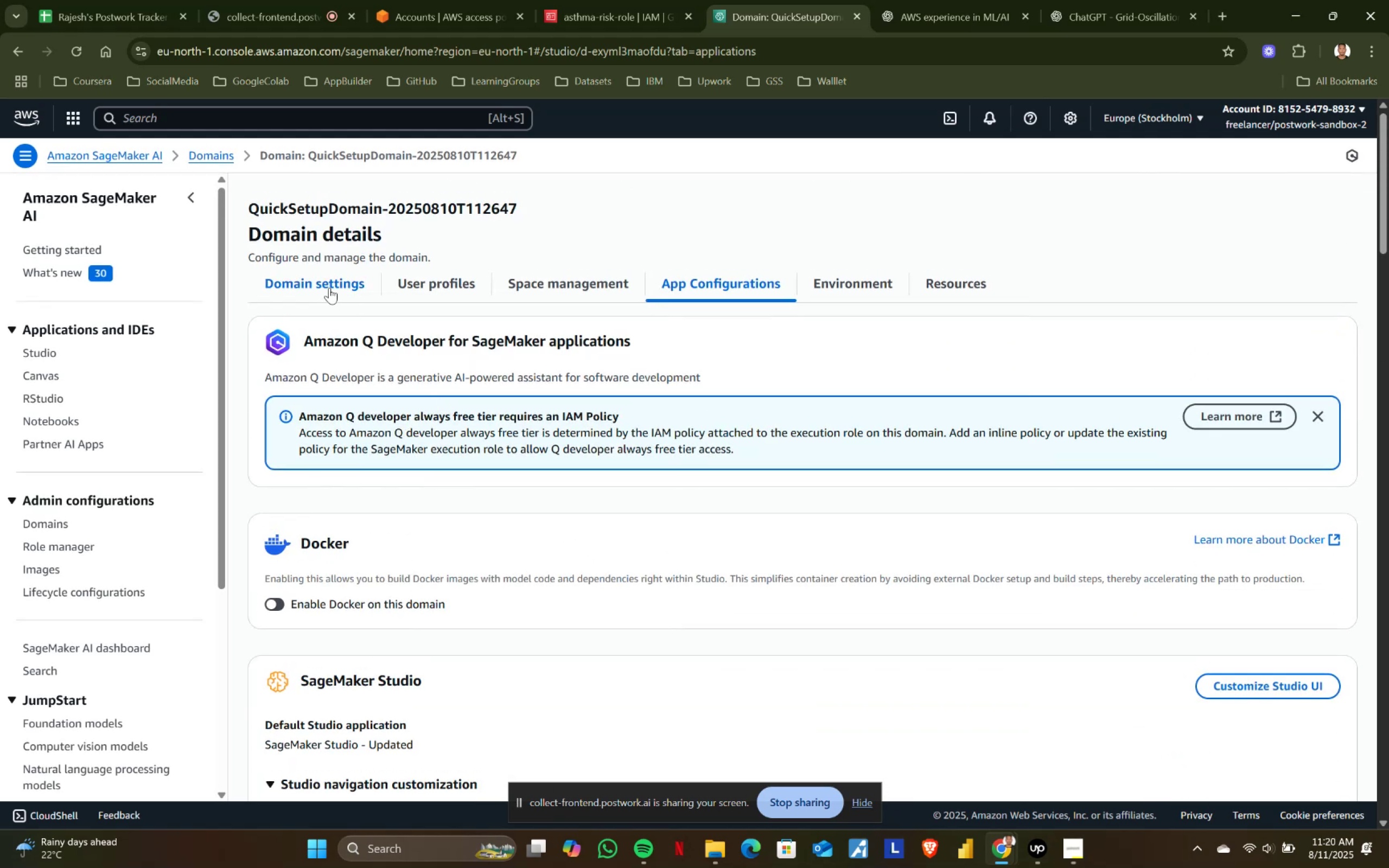 
left_click([328, 284])
 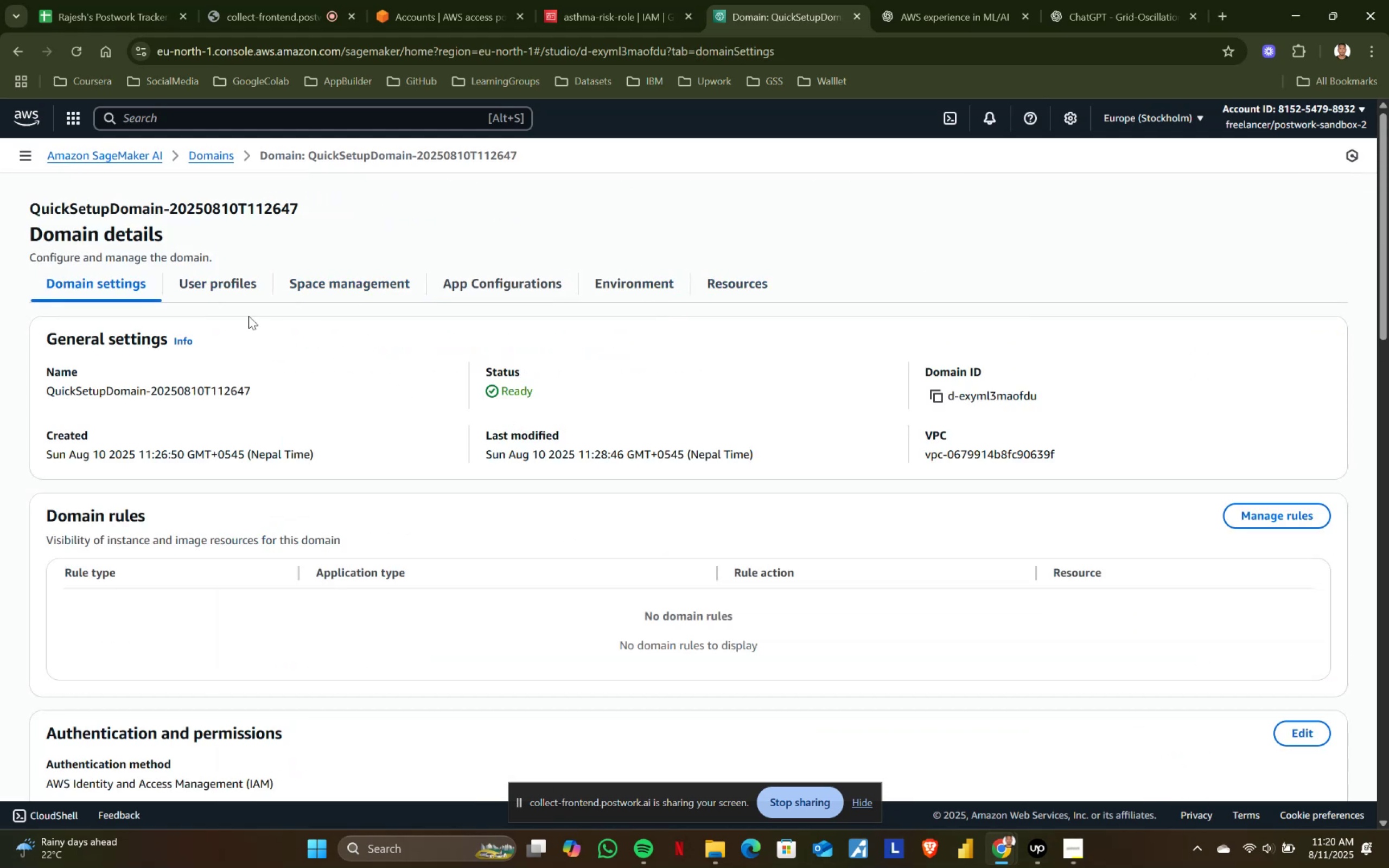 
left_click([233, 282])
 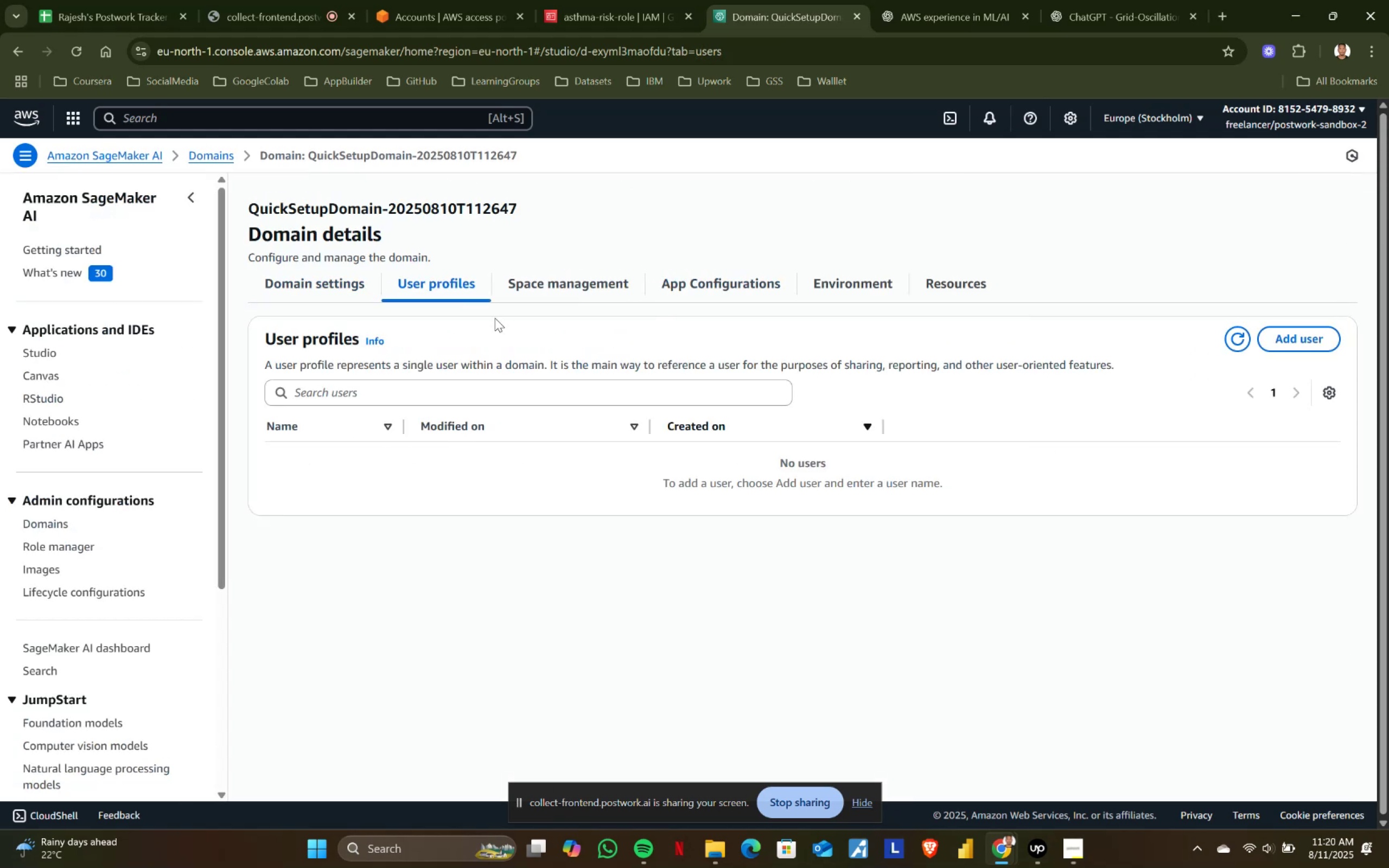 
left_click([549, 286])
 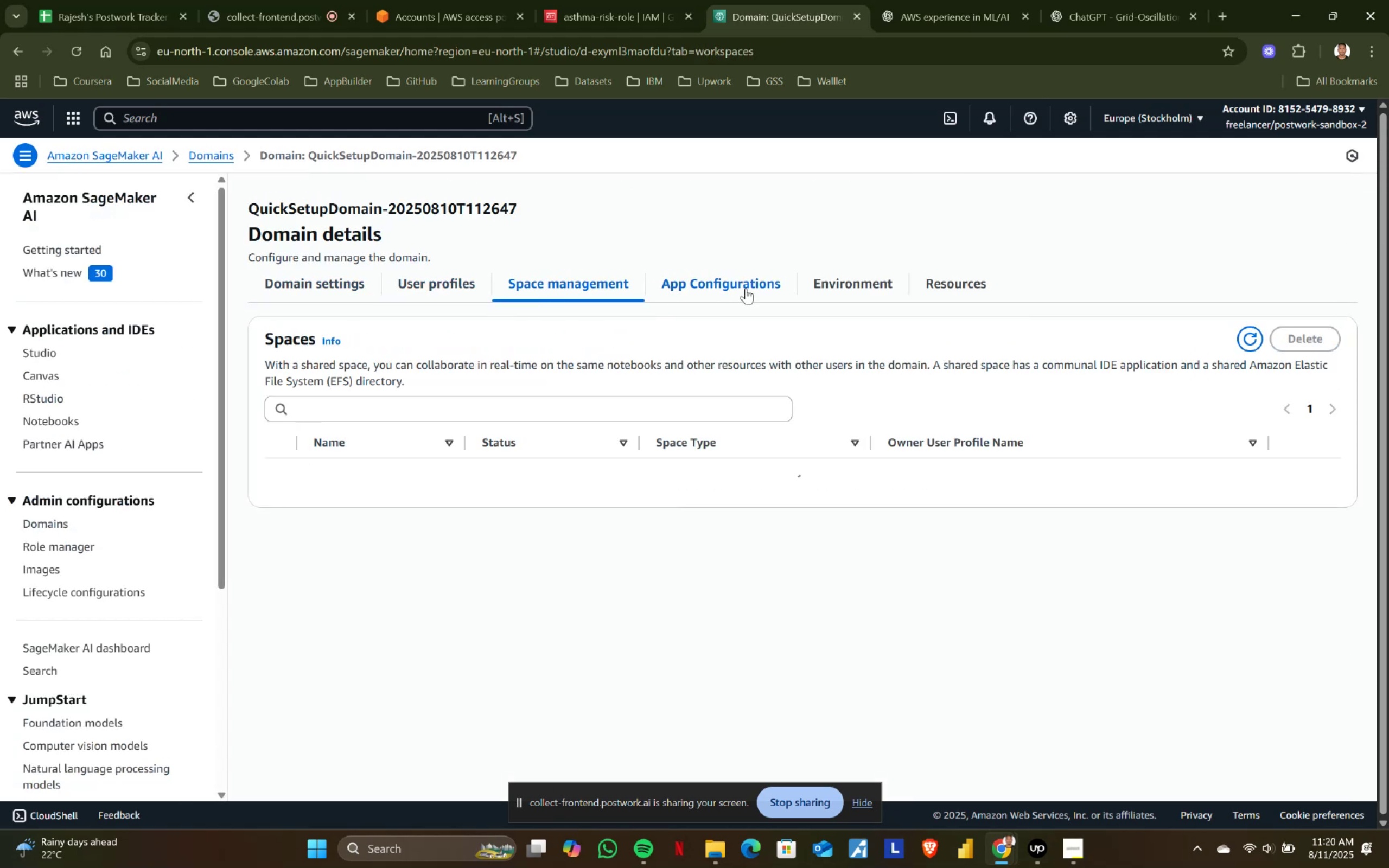 
left_click([746, 288])
 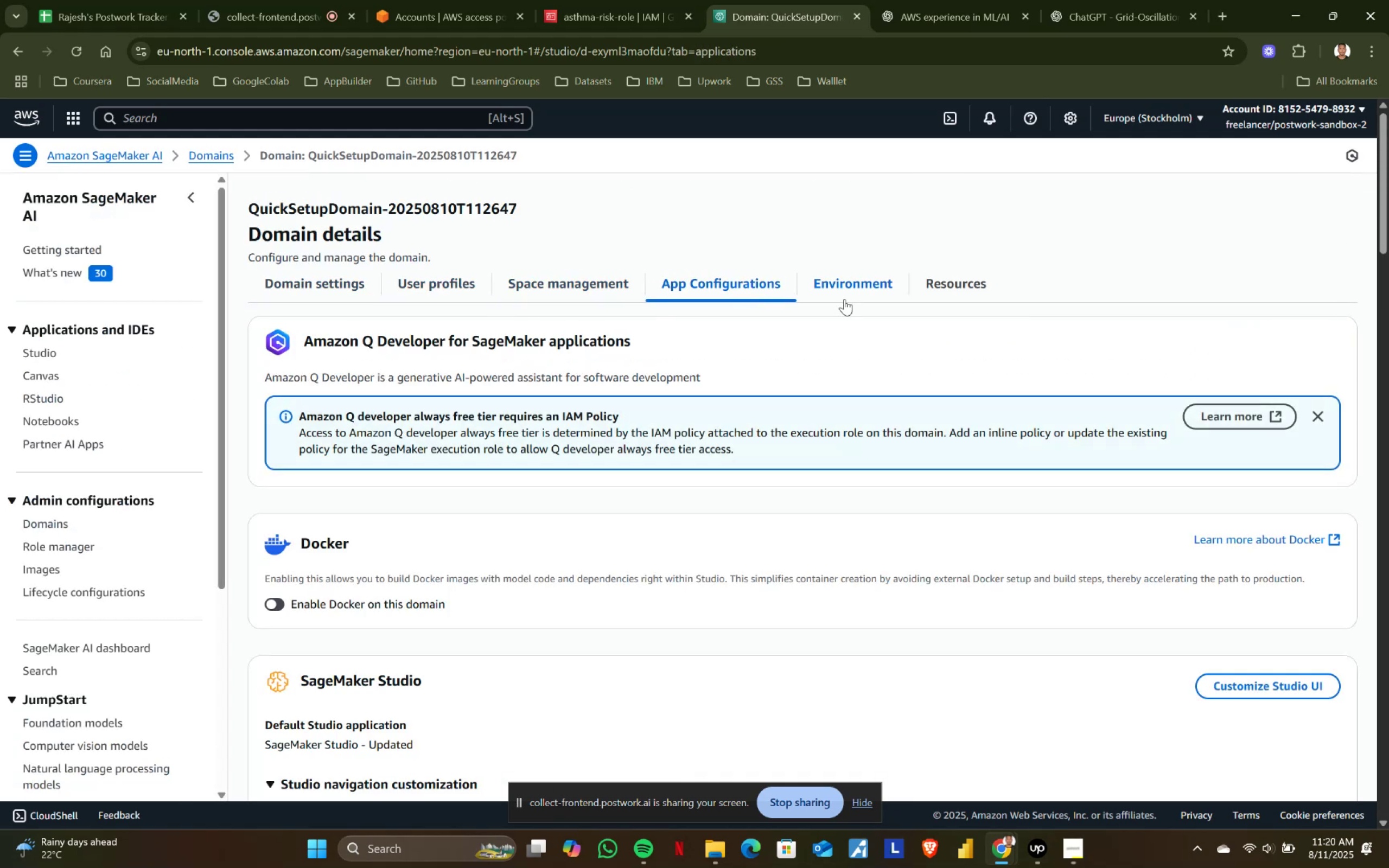 
scroll: coordinate [566, 481], scroll_direction: down, amount: 2.0
 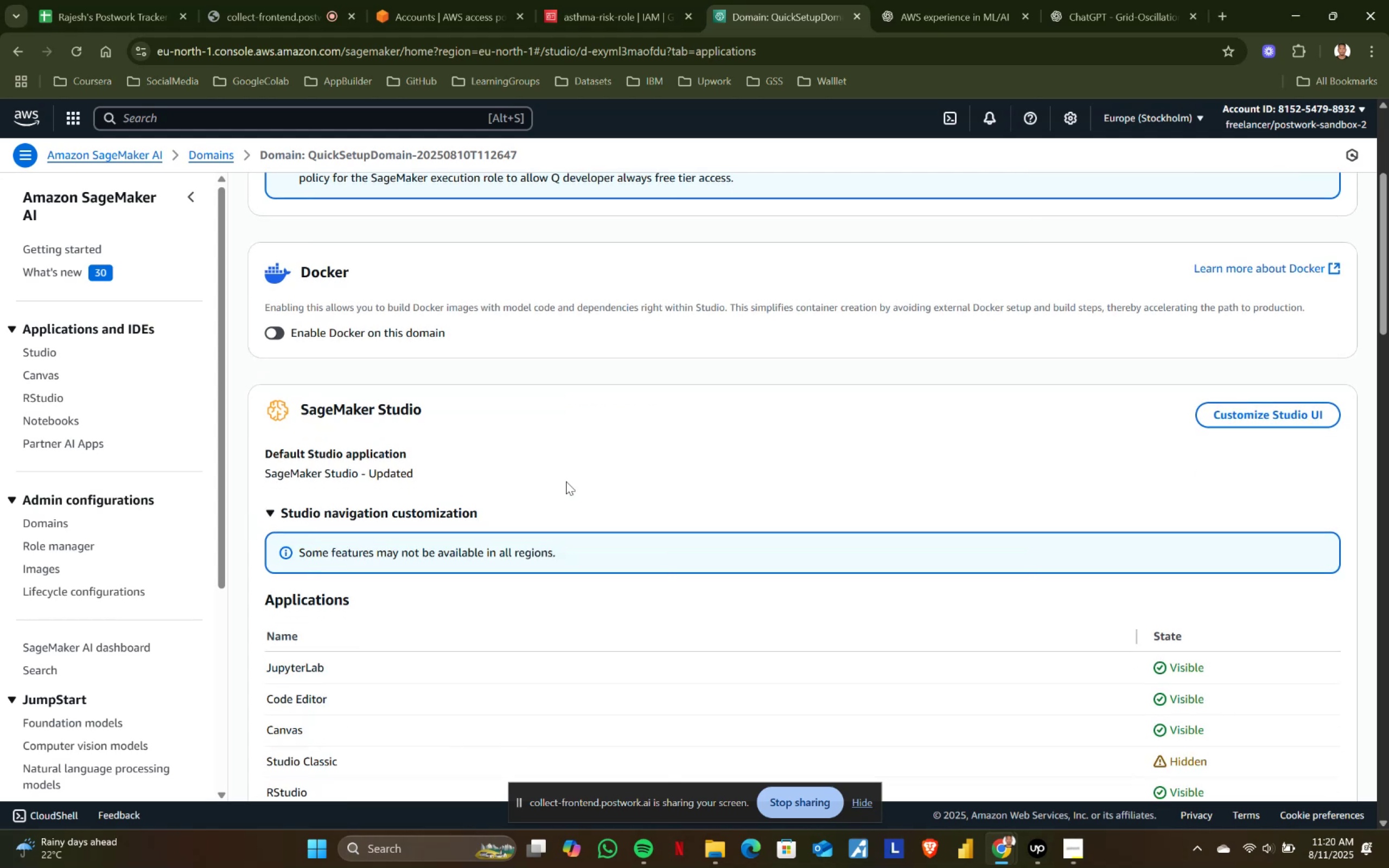 
scroll: coordinate [589, 336], scroll_direction: up, amount: 3.0
 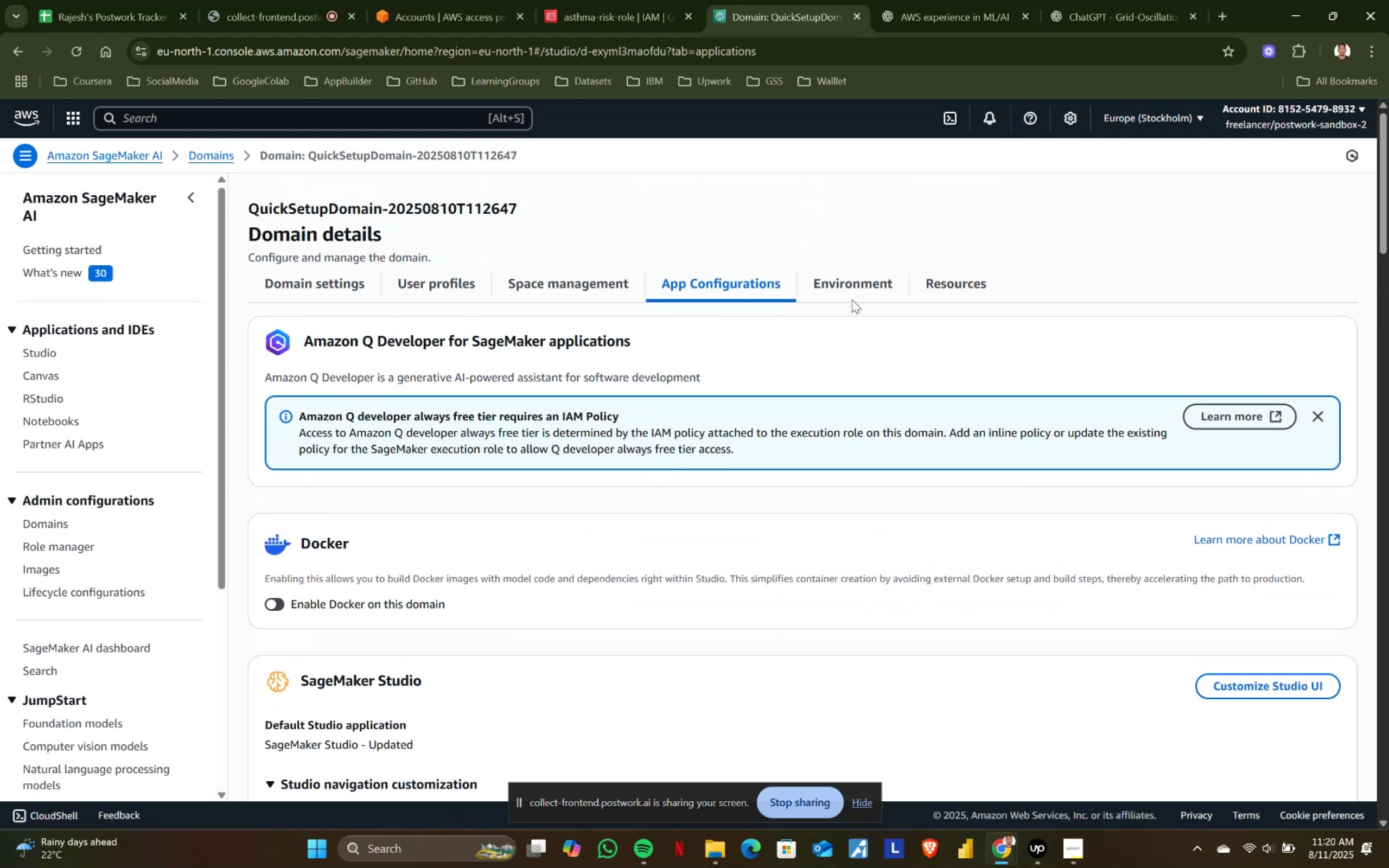 
left_click([857, 282])
 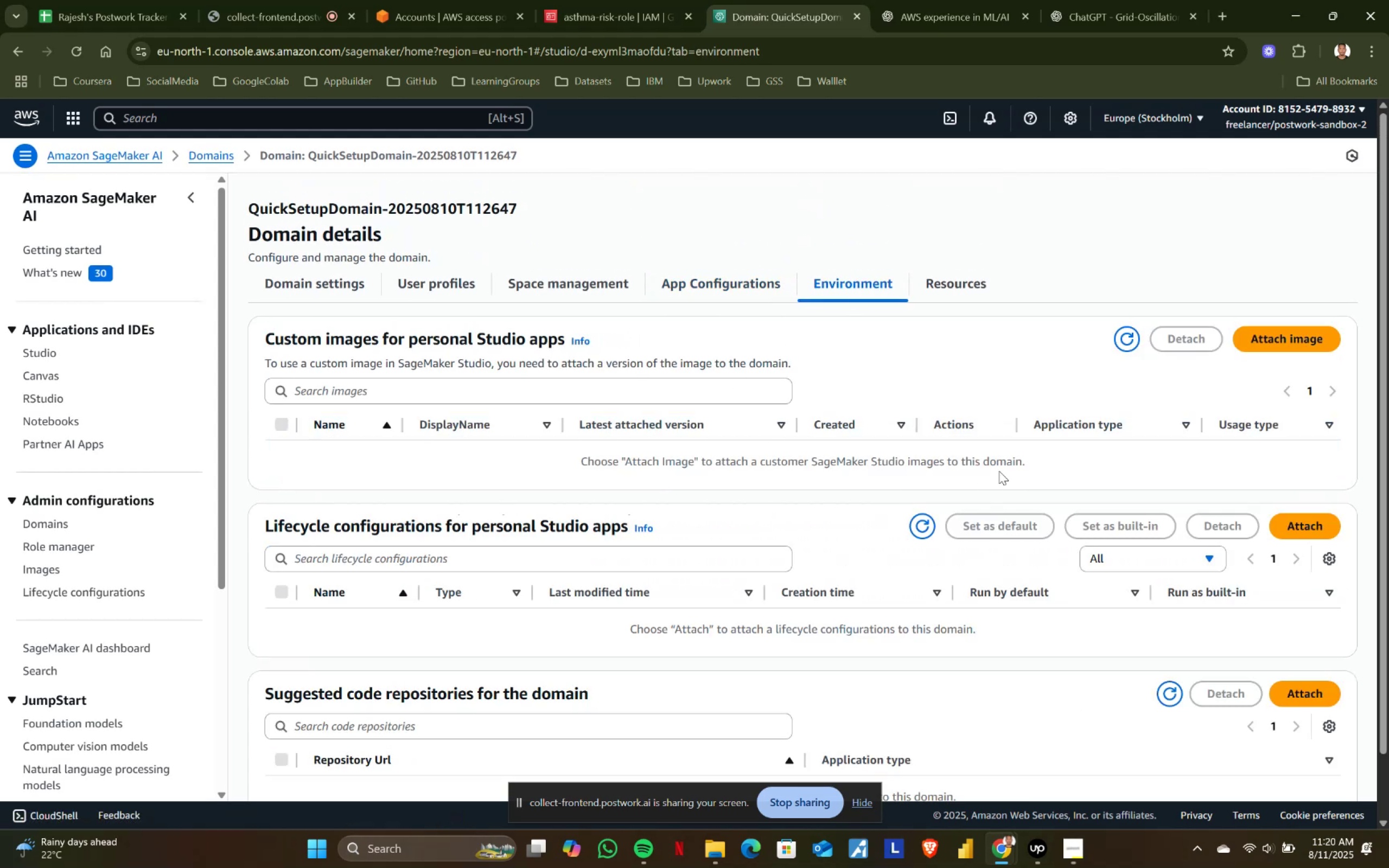 
scroll: coordinate [537, 567], scroll_direction: down, amount: 6.0
 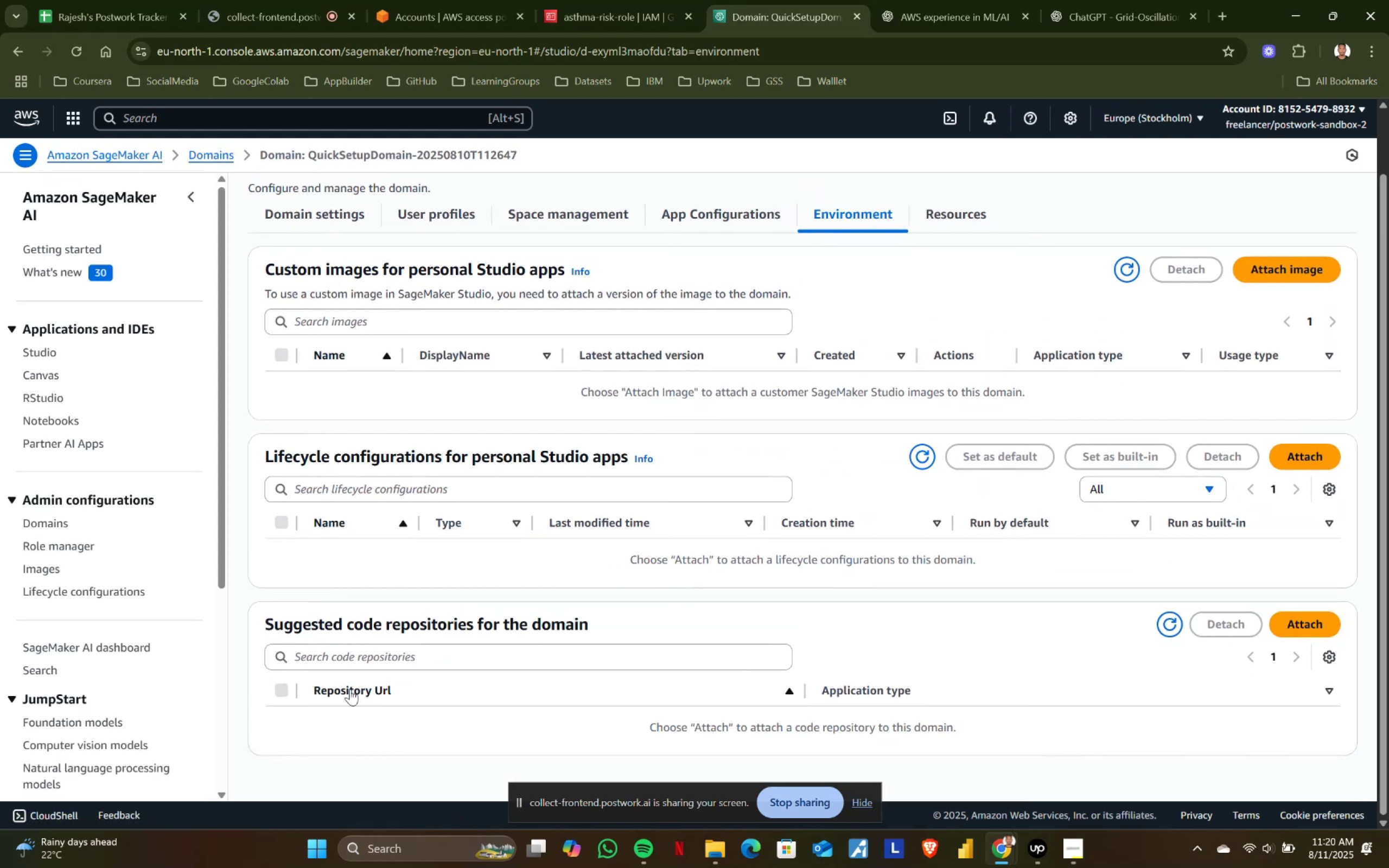 
left_click([350, 690])
 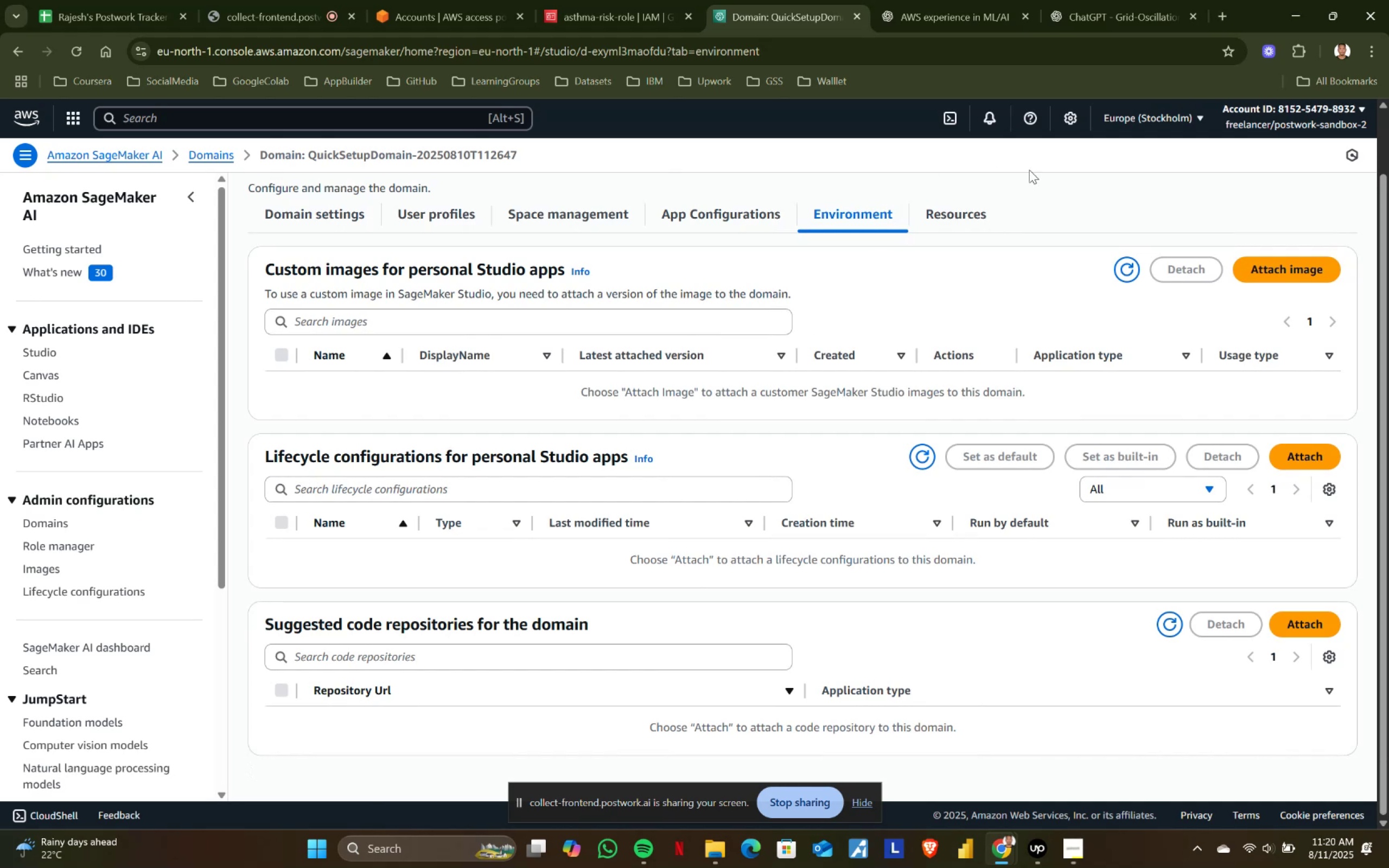 
left_click([940, 205])
 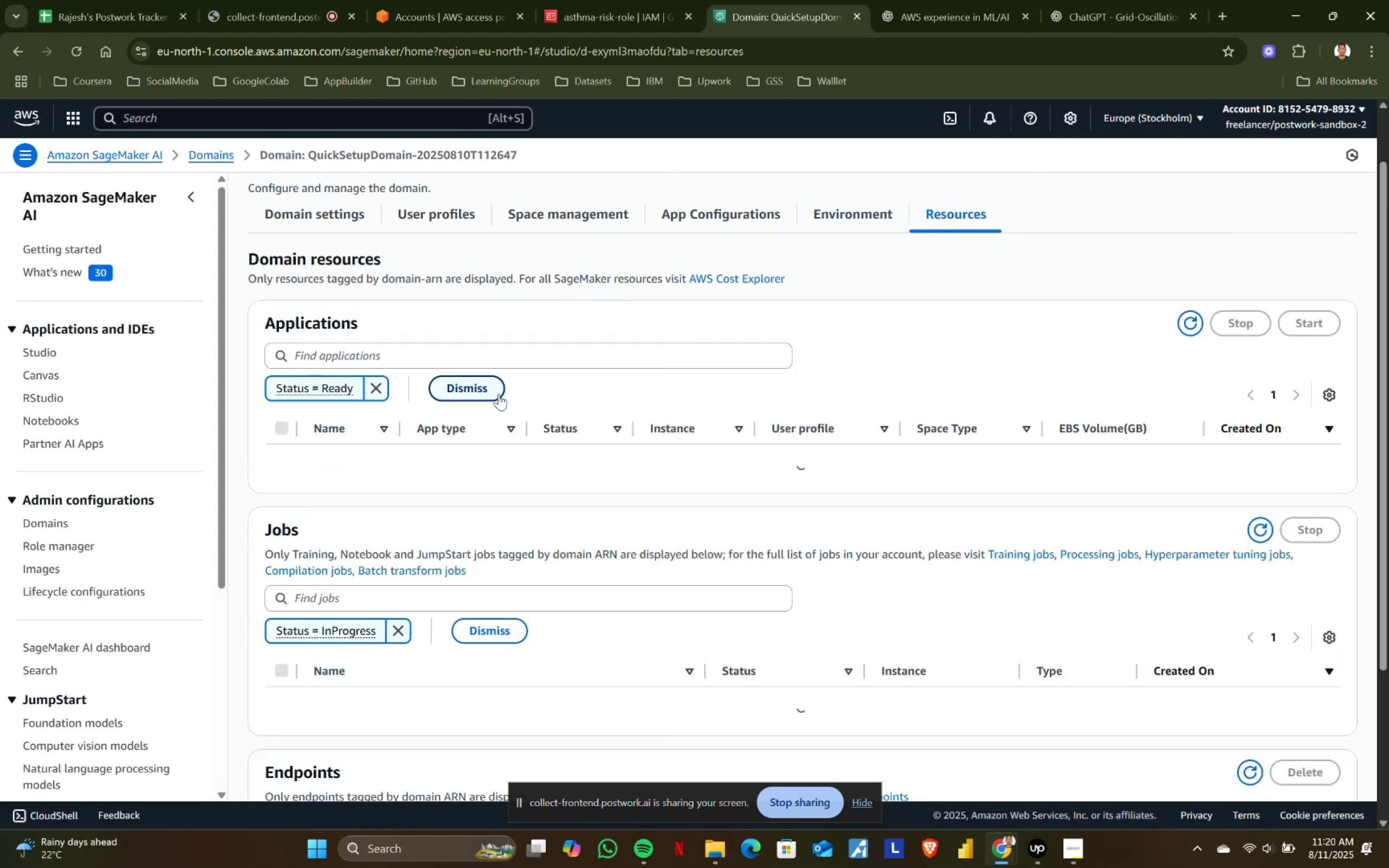 
scroll: coordinate [340, 514], scroll_direction: none, amount: 0.0
 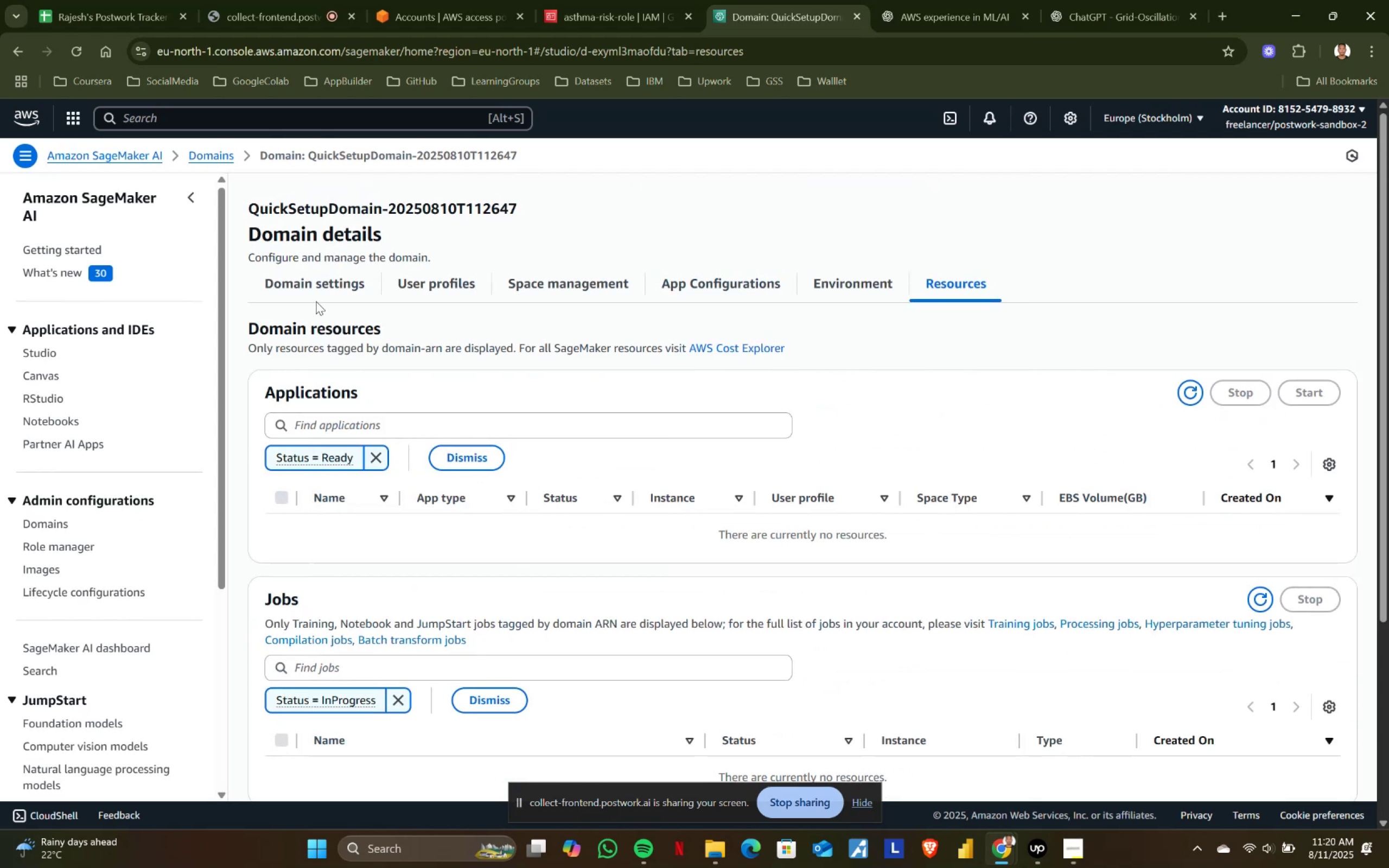 
left_click([316, 283])
 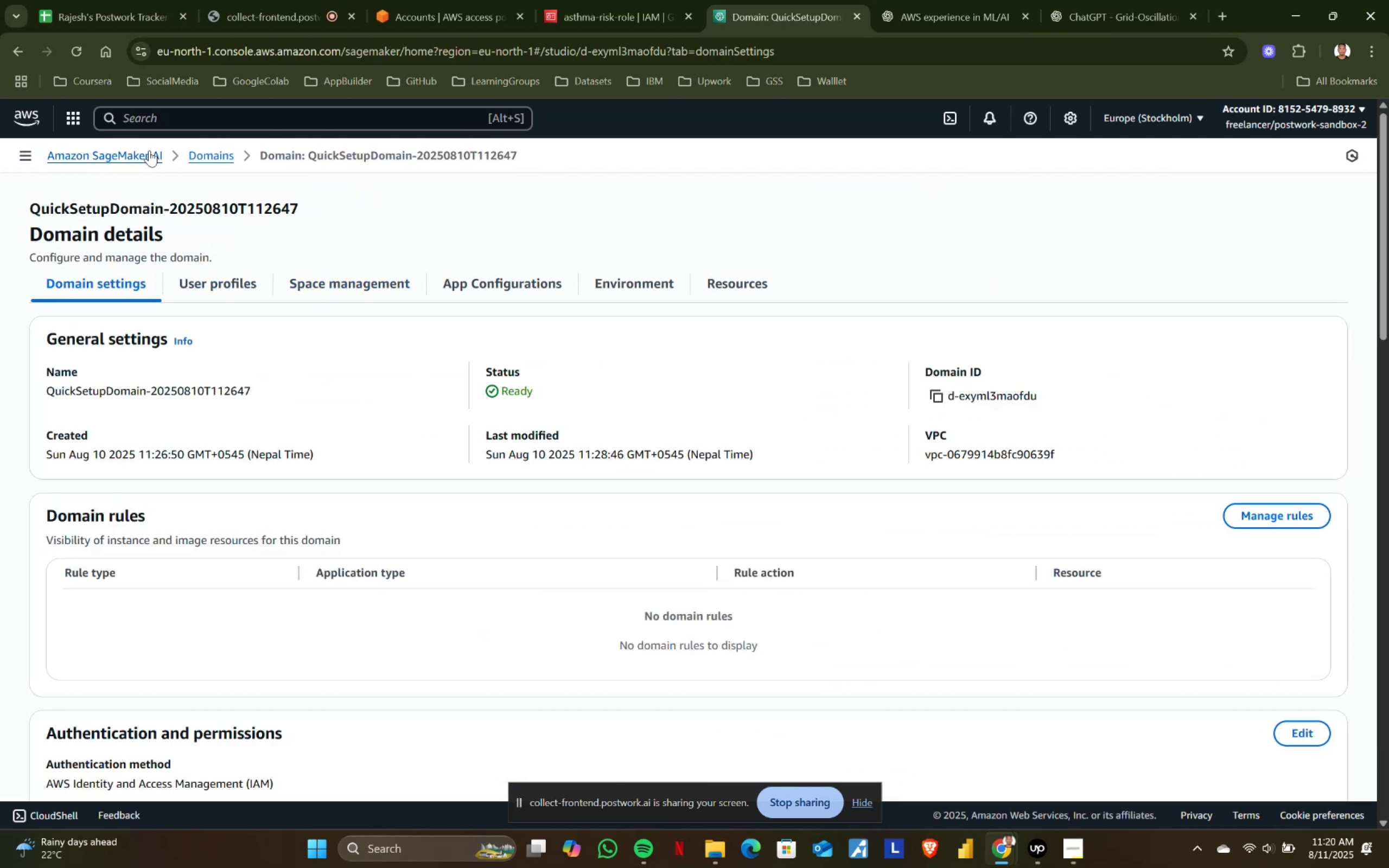 
left_click([213, 153])
 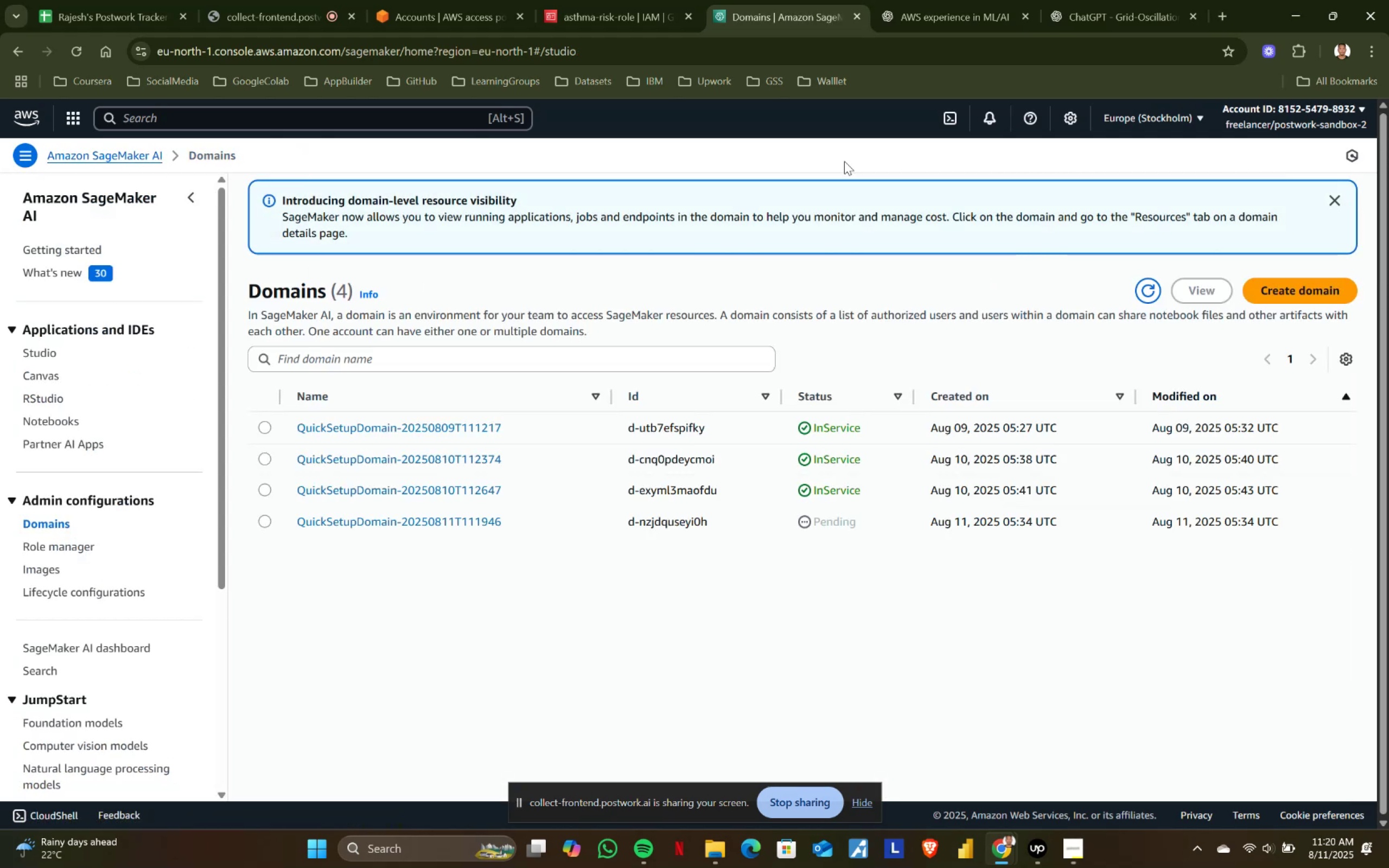 
left_click([951, 4])
 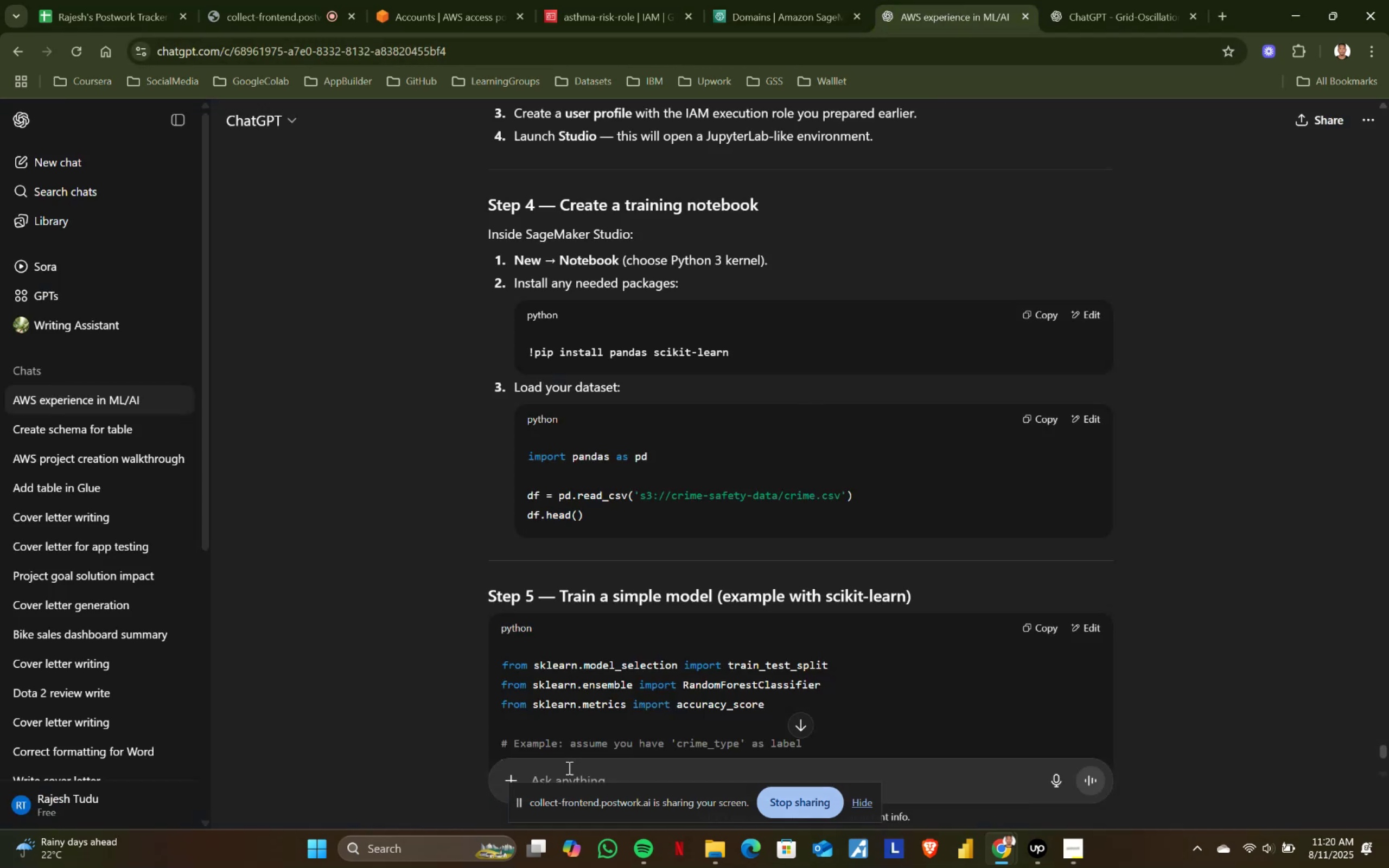 
left_click([568, 772])
 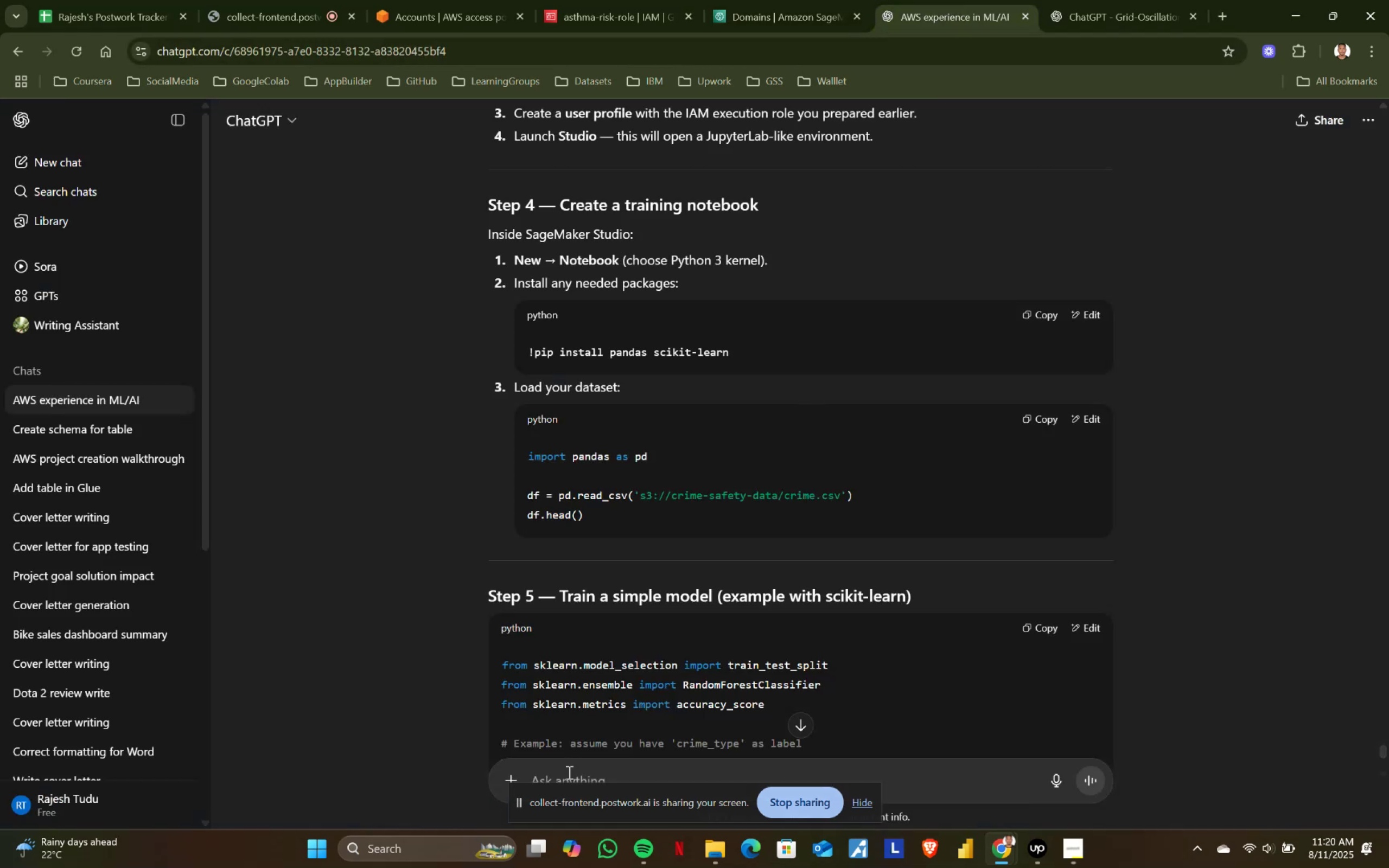 
type(i am in sagemaker ai so what next)
 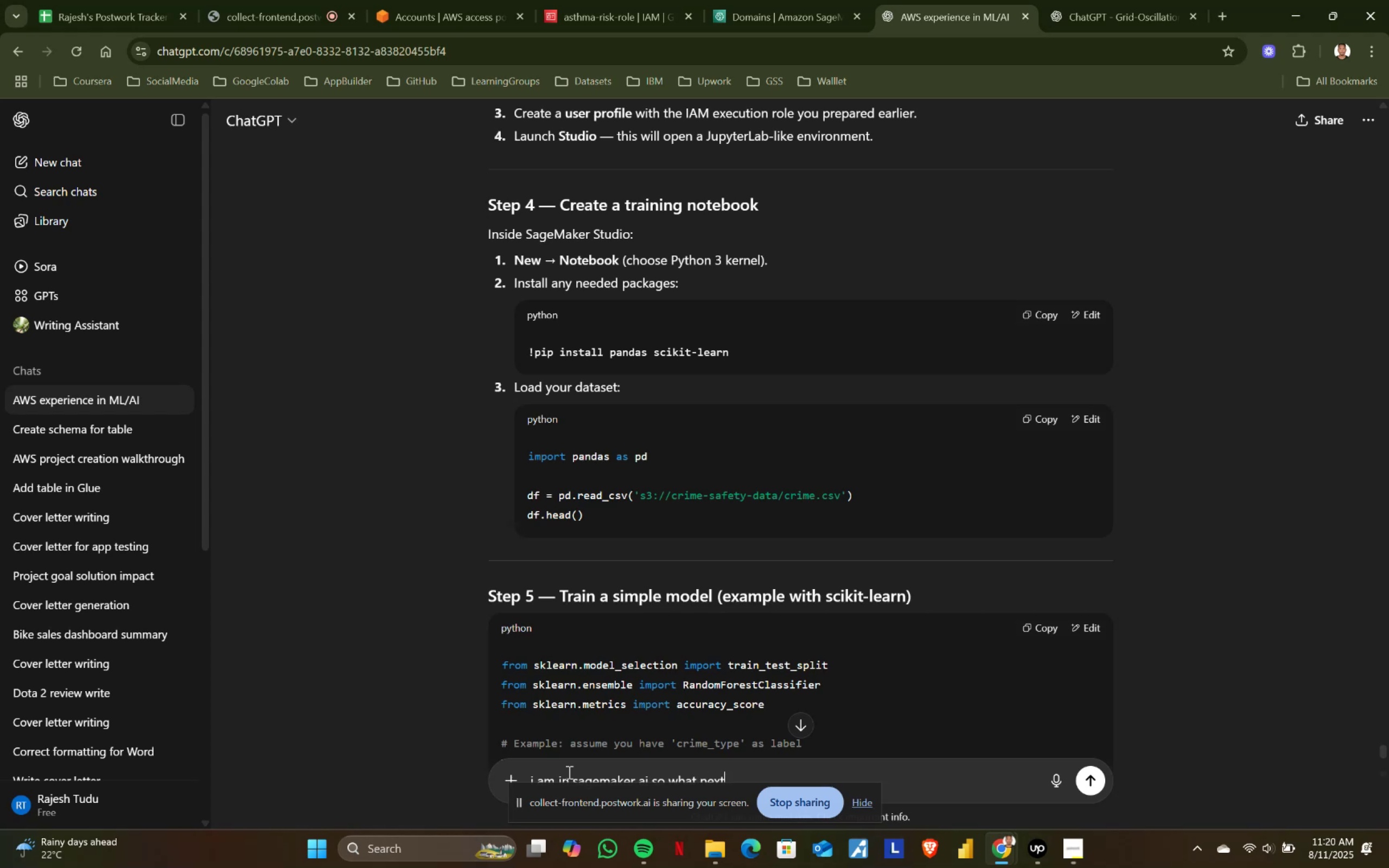 
key(Enter)
 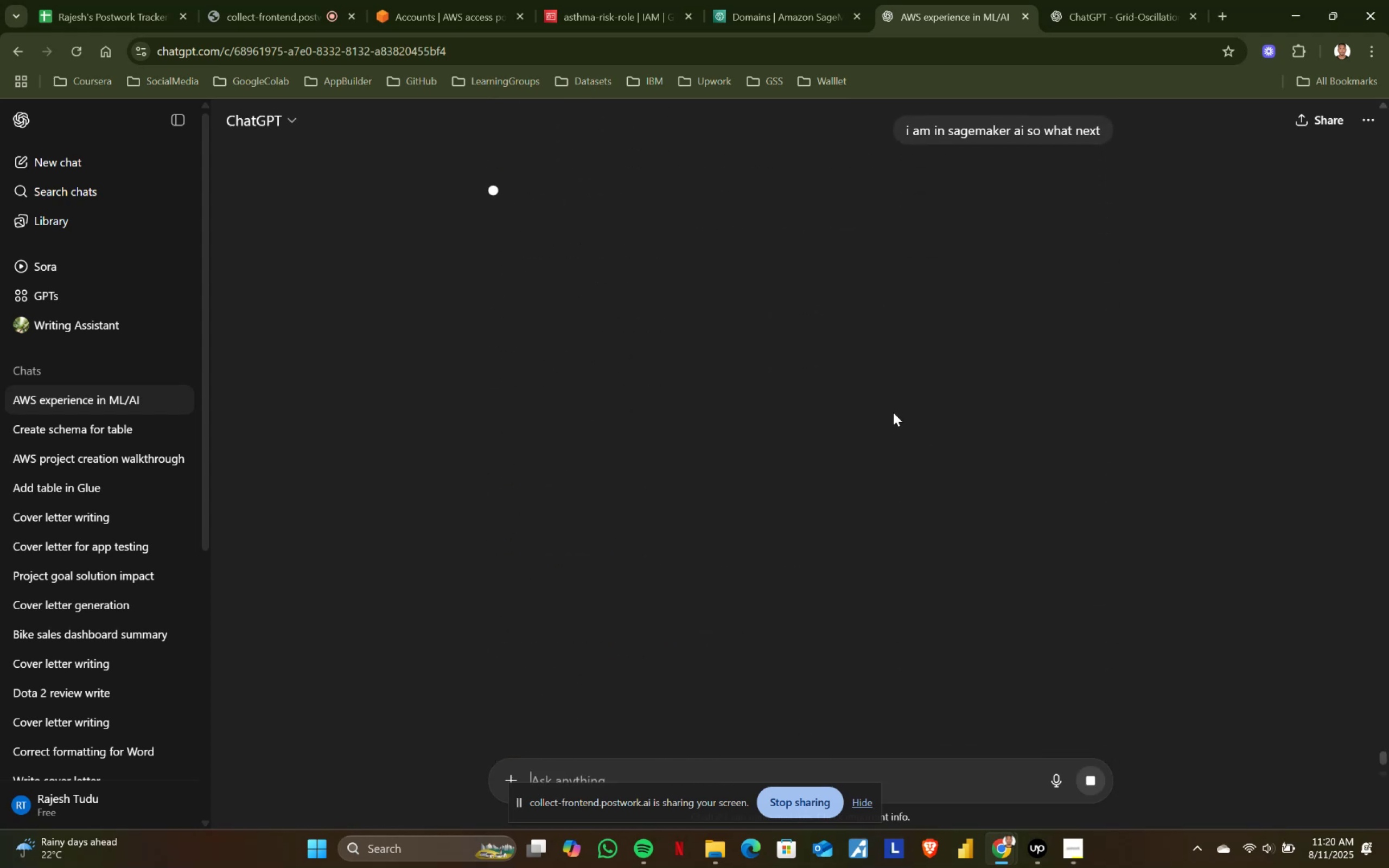 
mouse_move([756, 14])
 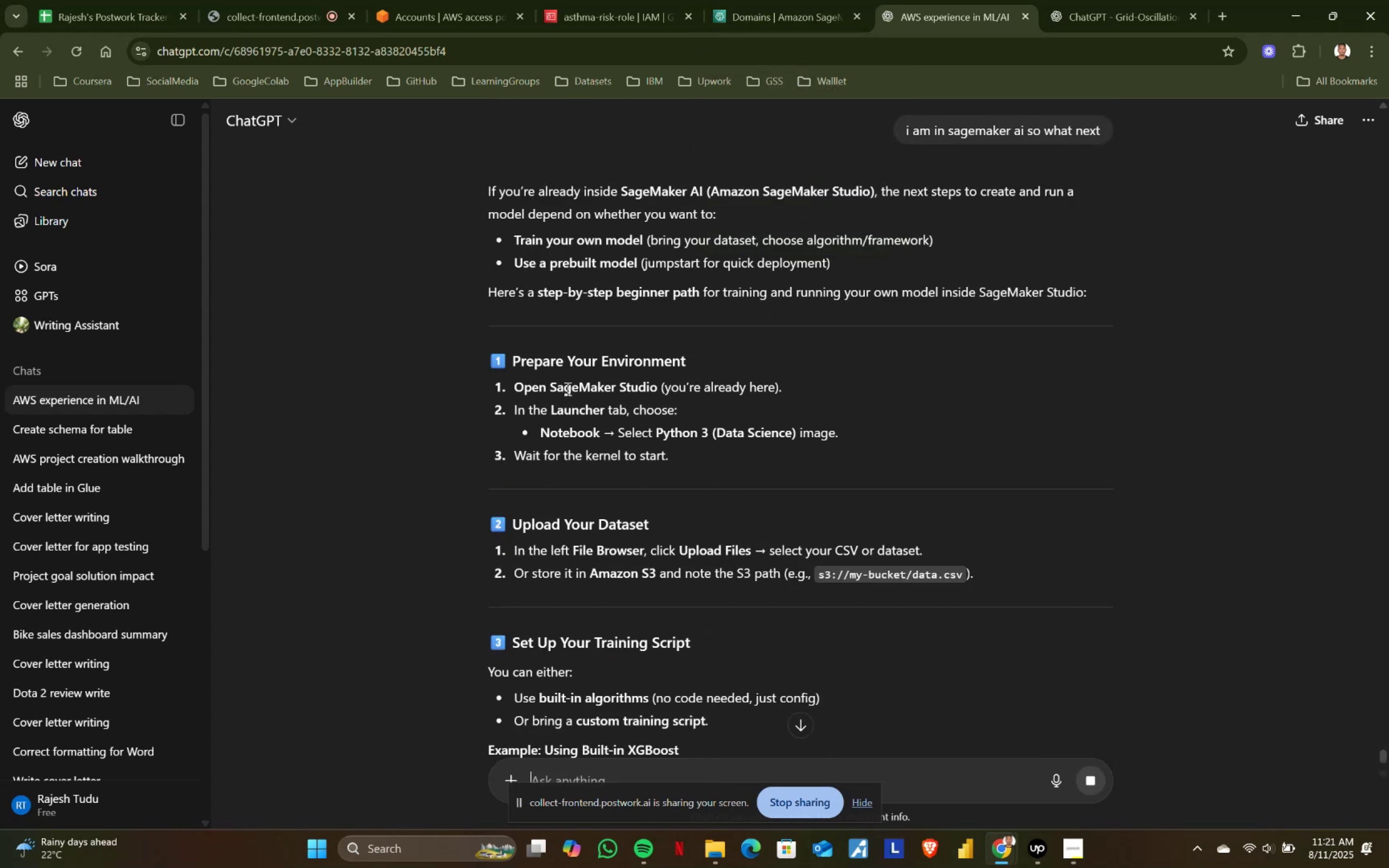 
wait(5.07)
 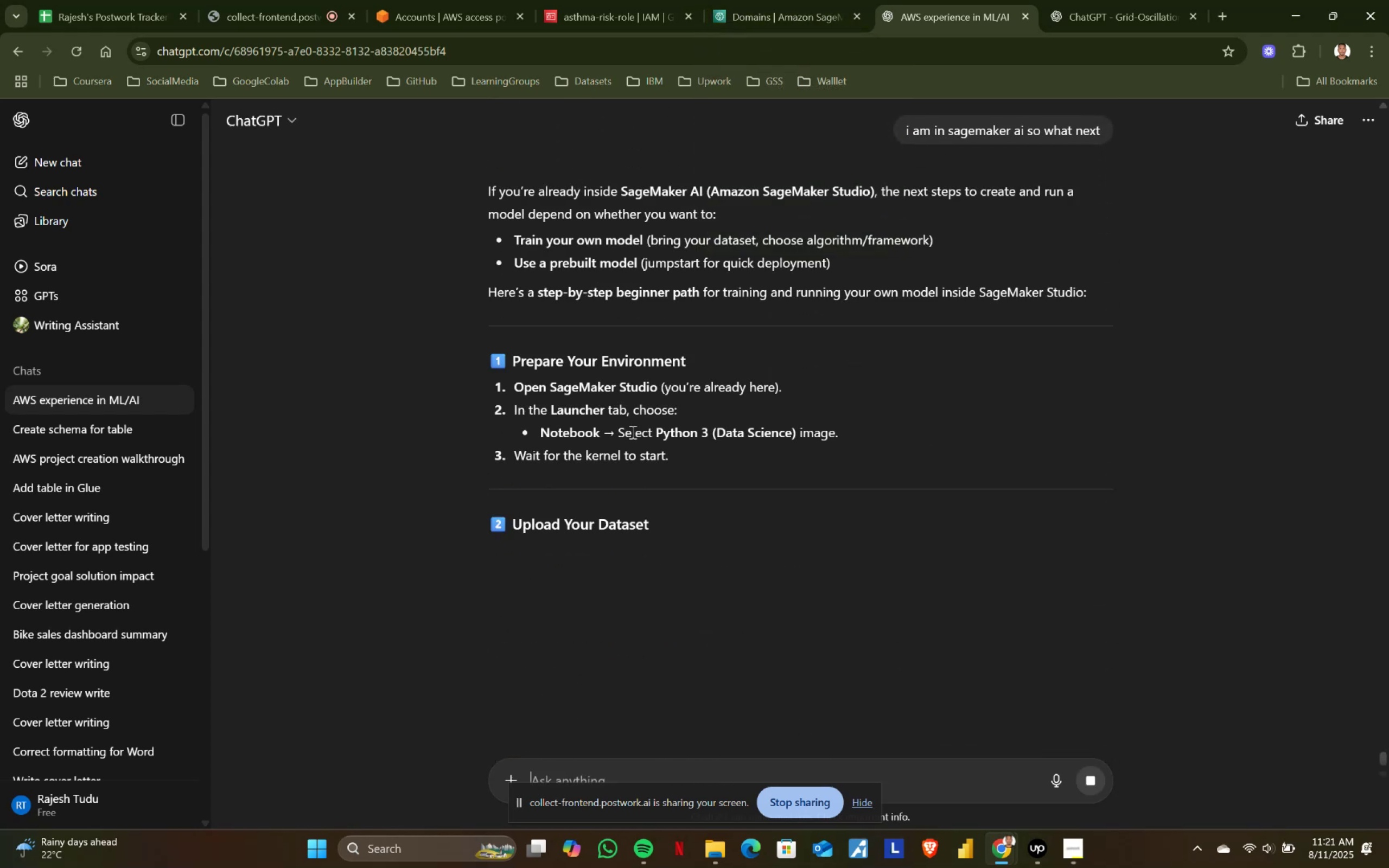 
double_click([614, 388])
 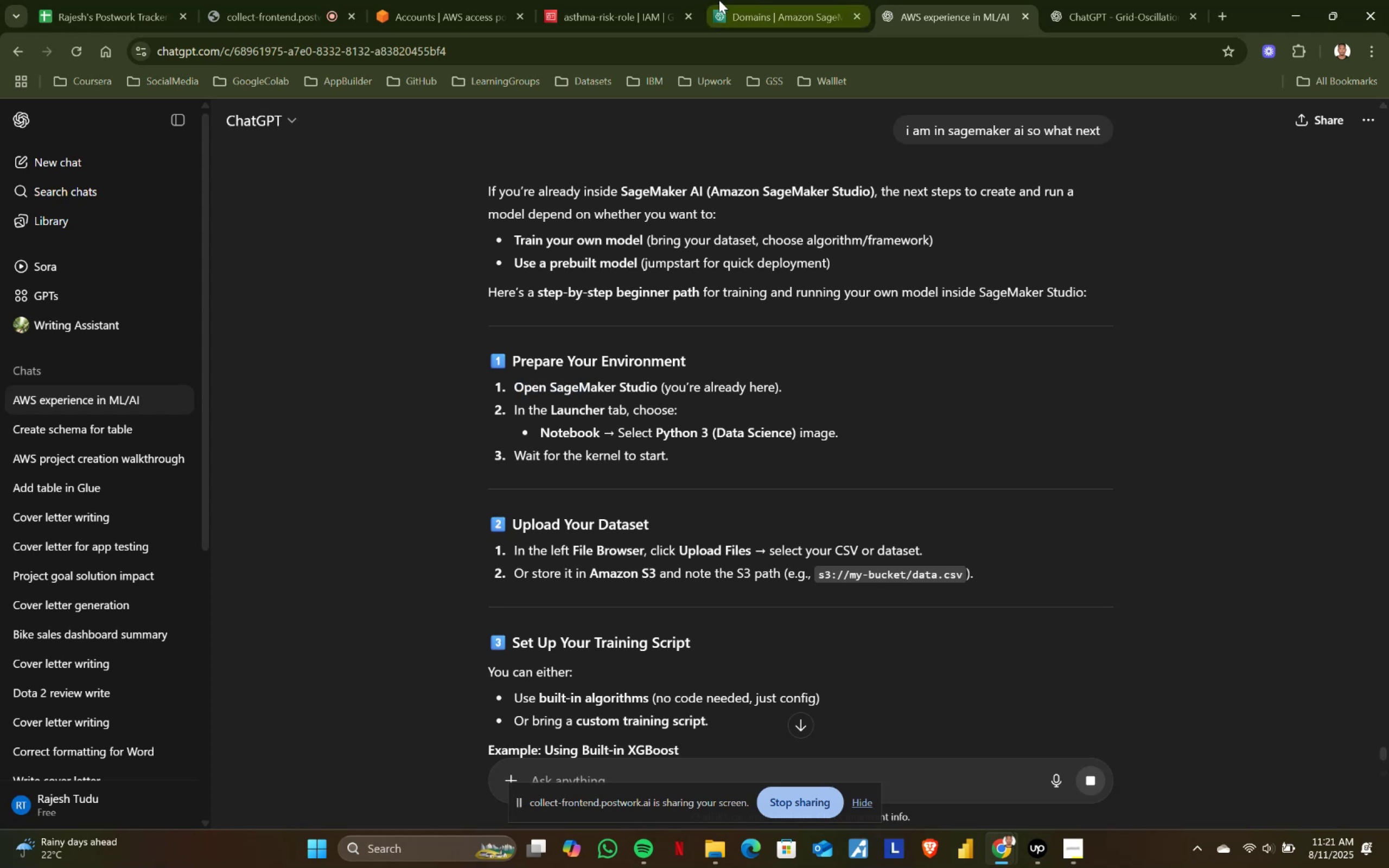 
left_click([782, 0])
 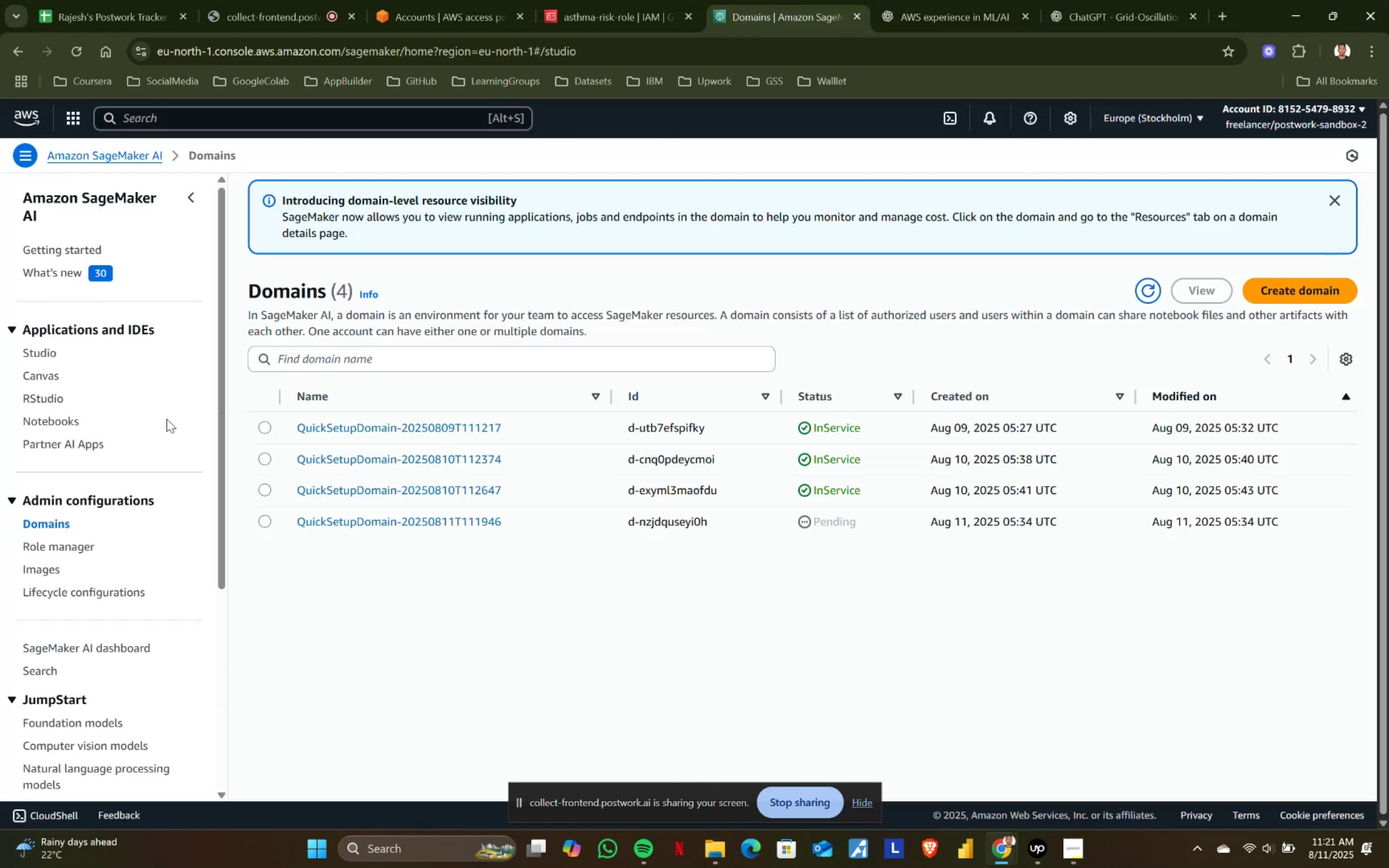 
scroll: coordinate [165, 420], scroll_direction: down, amount: 3.0
 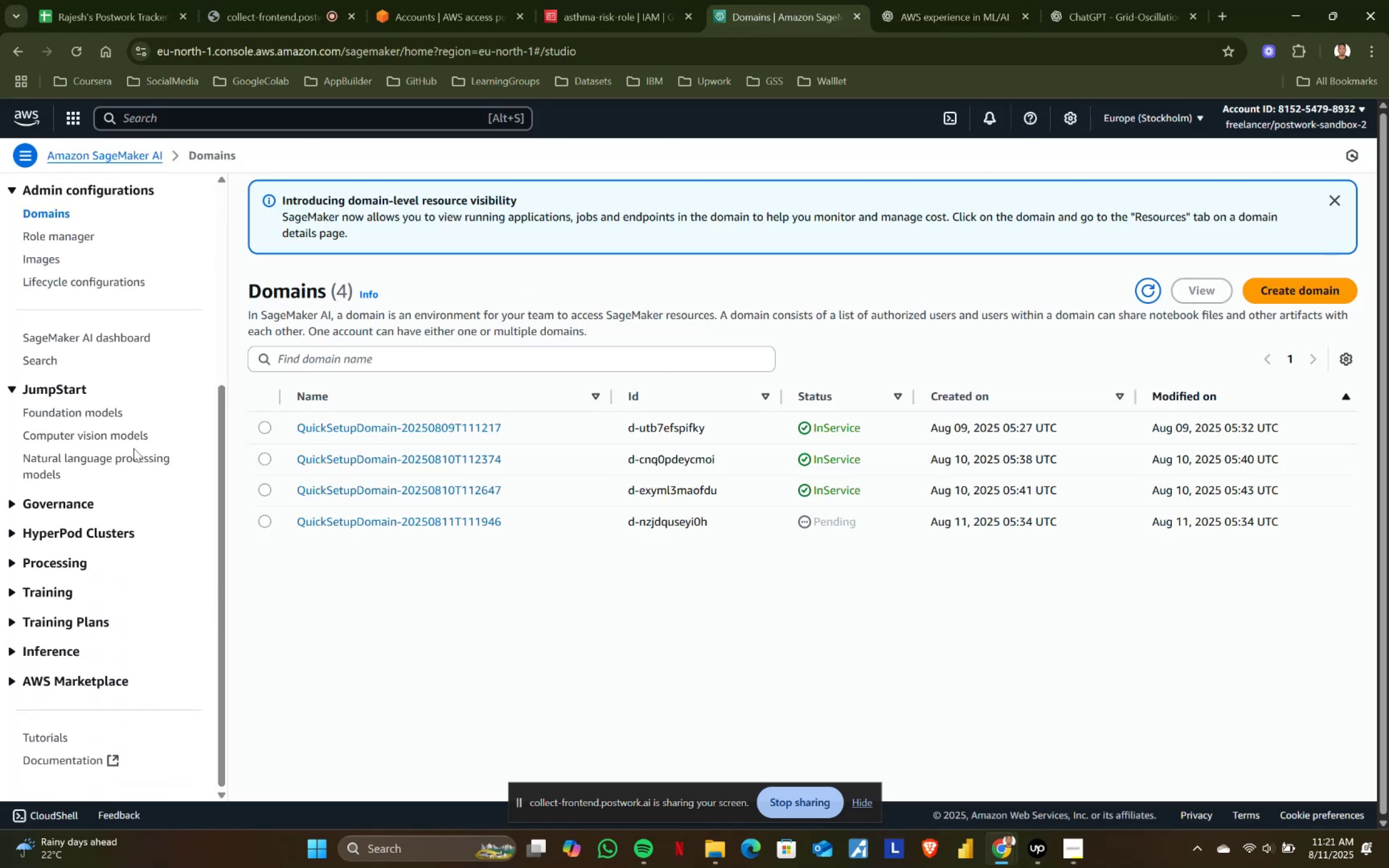 
scroll: coordinate [82, 513], scroll_direction: up, amount: 2.0
 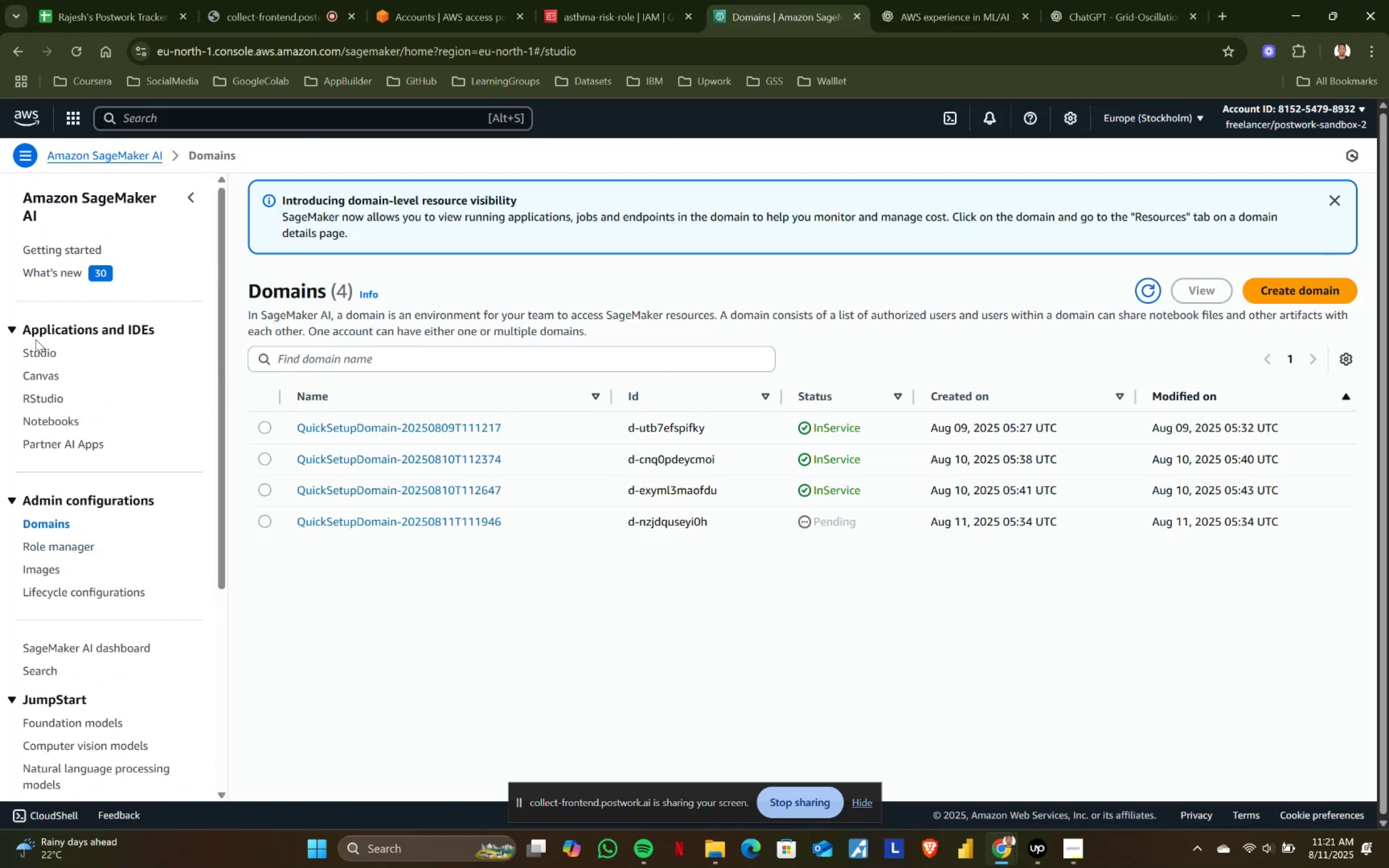 
left_click([34, 356])
 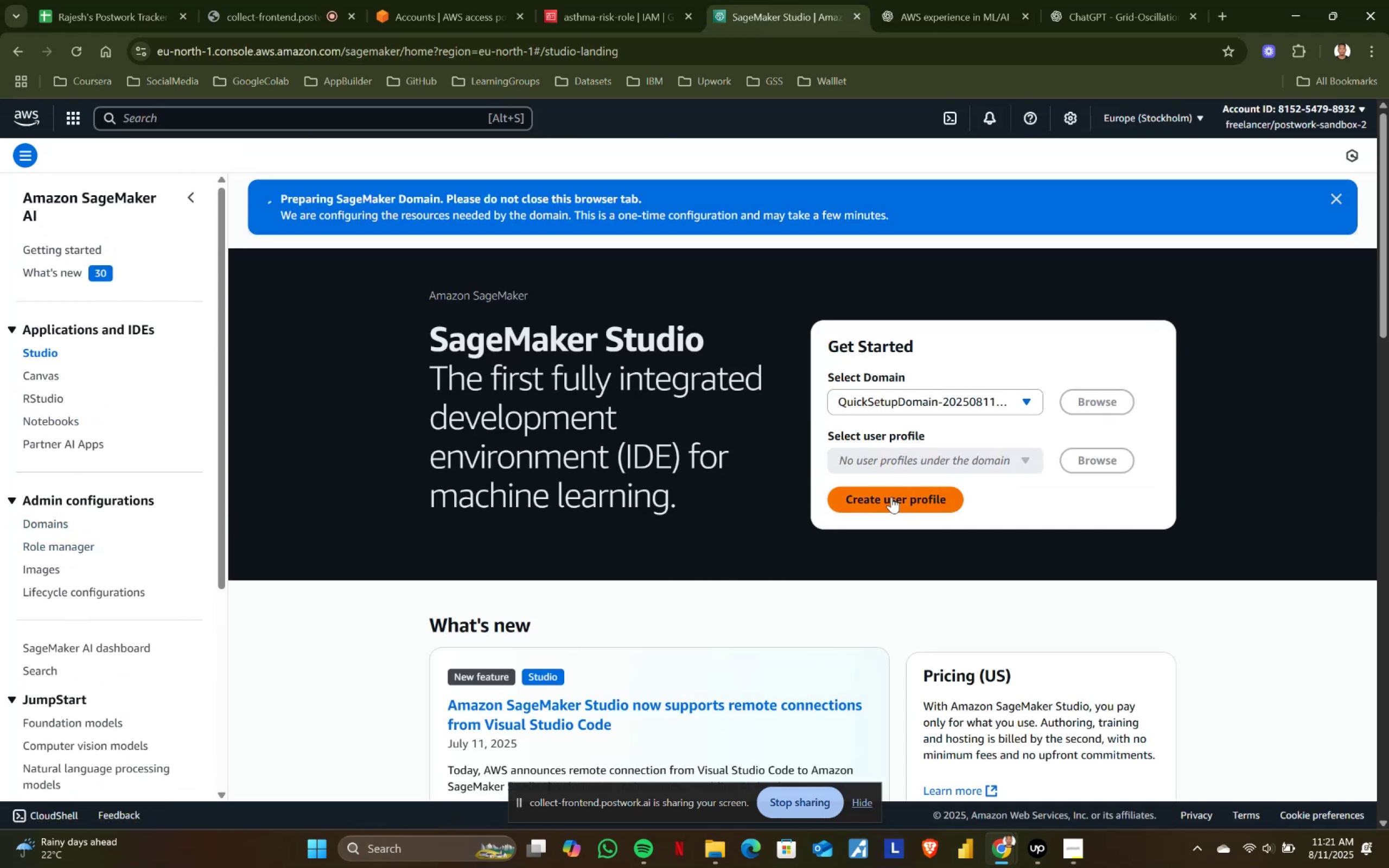 
left_click([992, 403])
 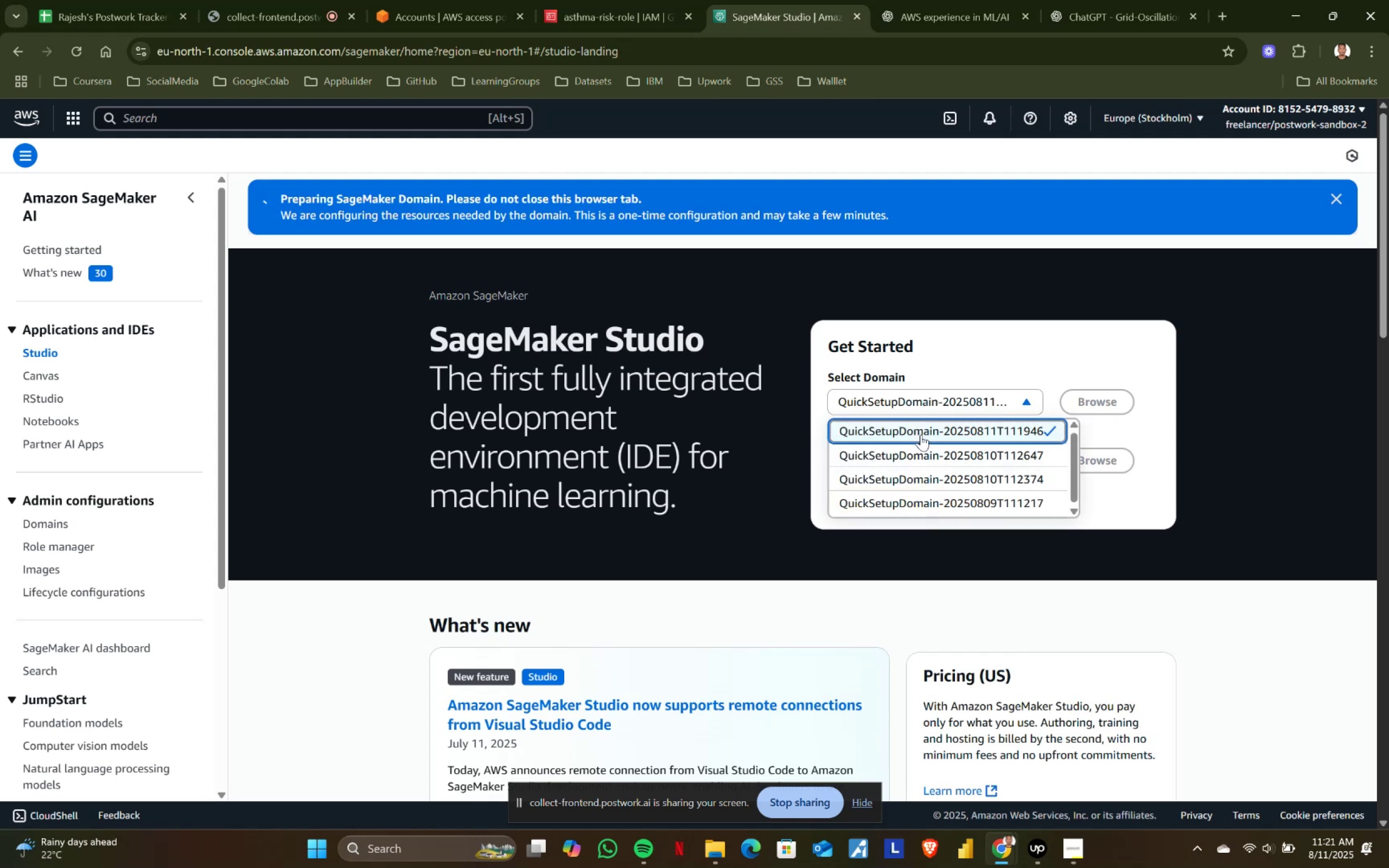 
left_click([921, 435])
 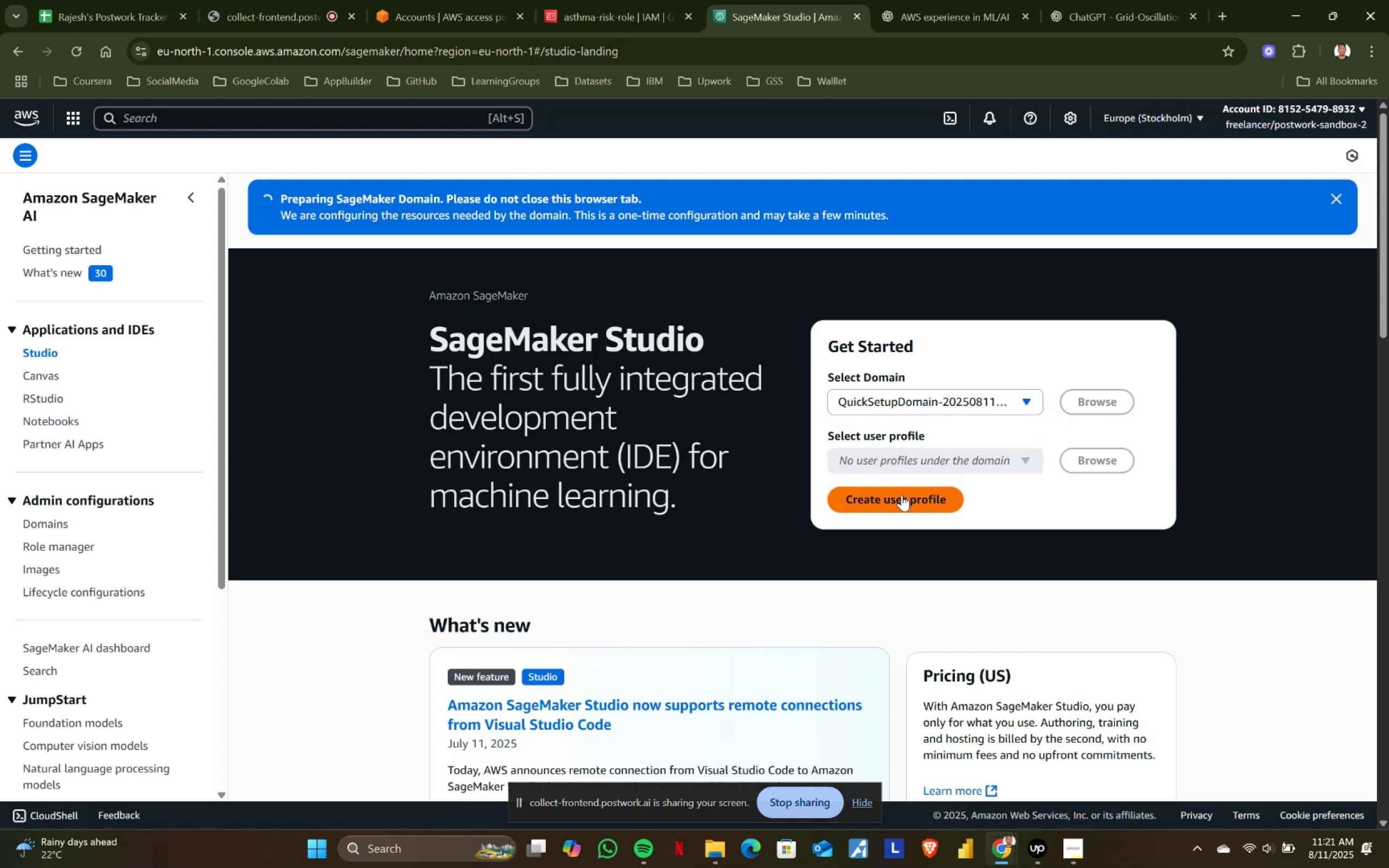 
left_click([923, 455])
 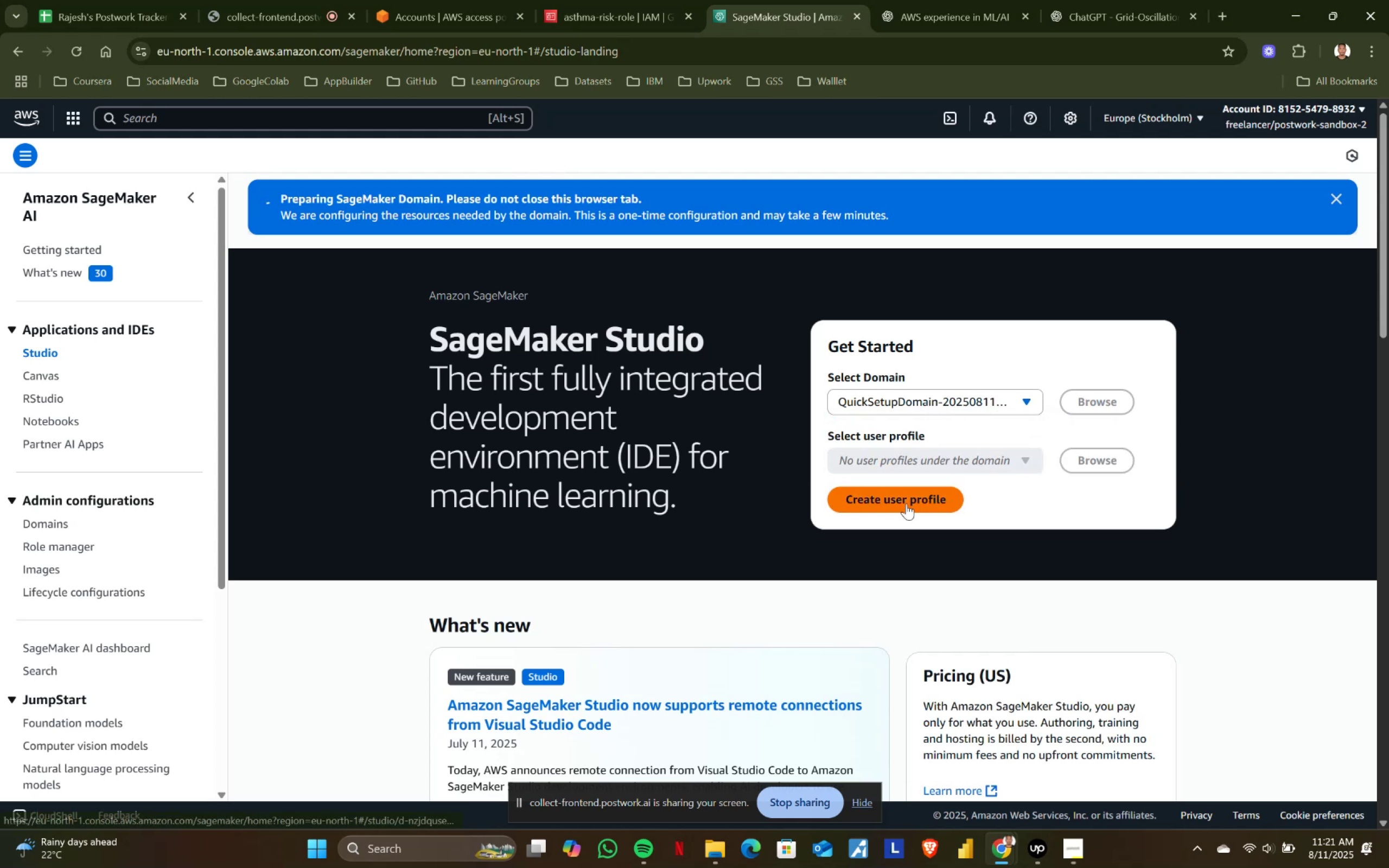 
left_click([912, 495])
 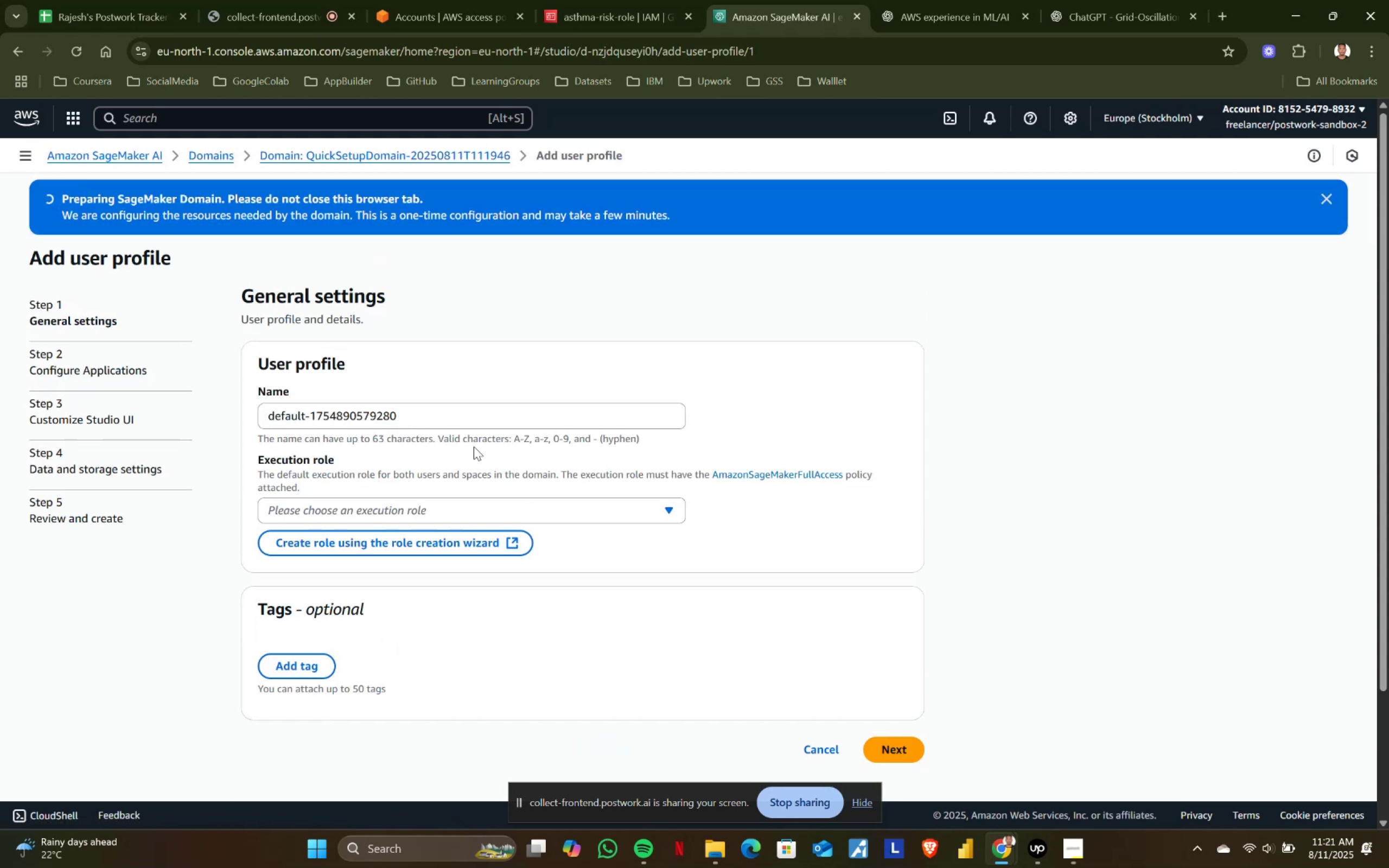 
mouse_move([511, 458])
 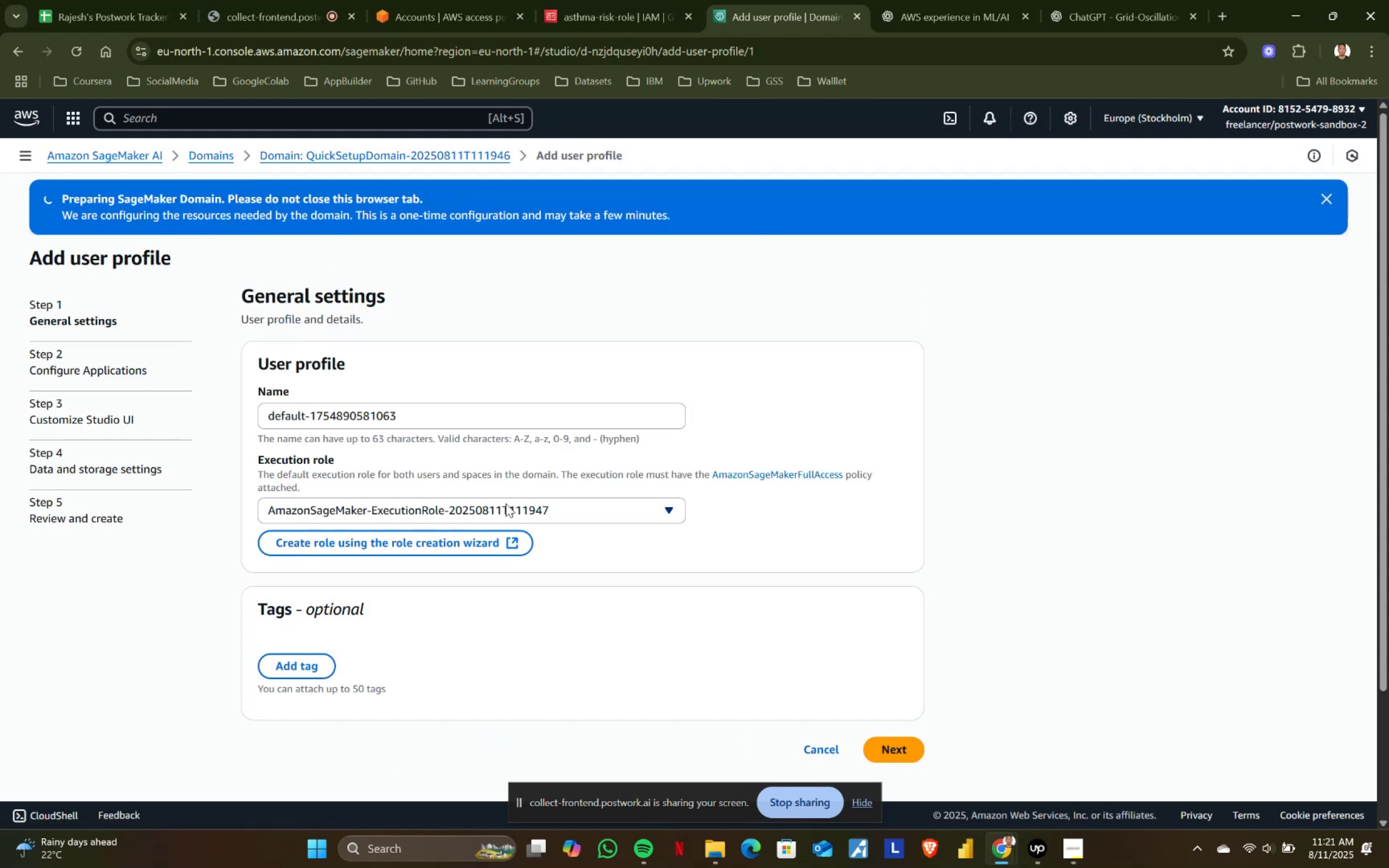 
scroll: coordinate [501, 511], scroll_direction: down, amount: 1.0
 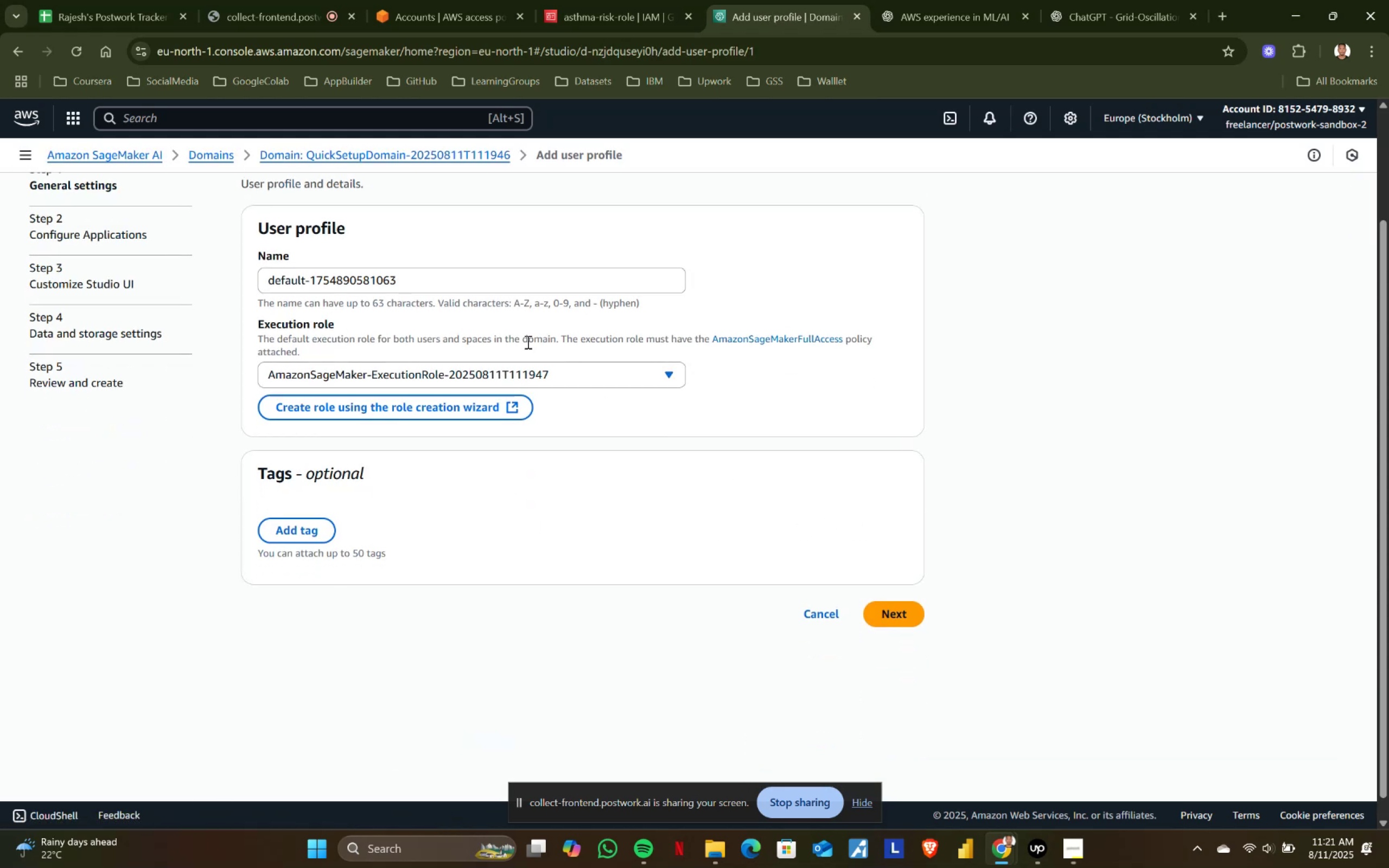 
left_click([515, 374])
 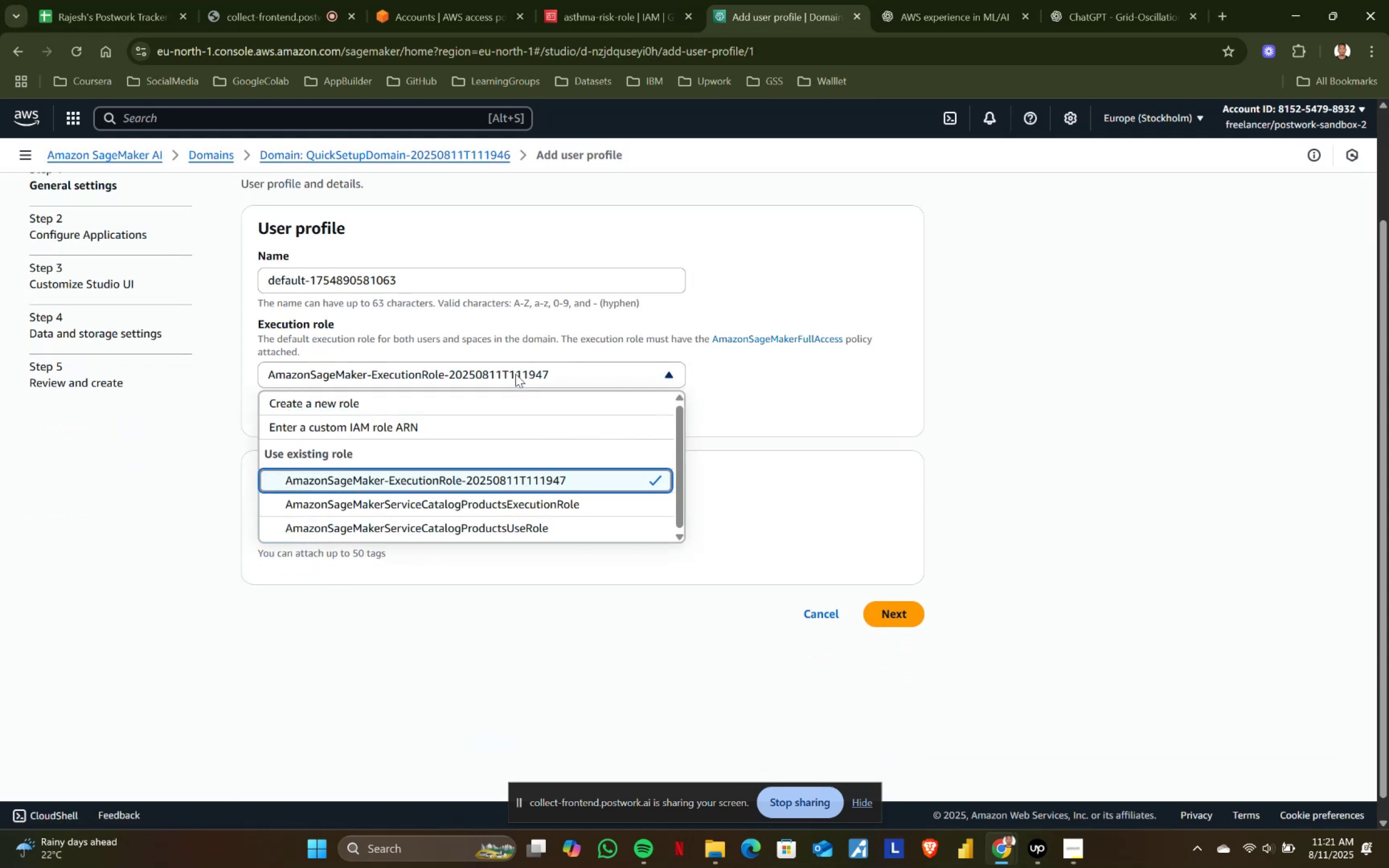 
left_click([515, 374])
 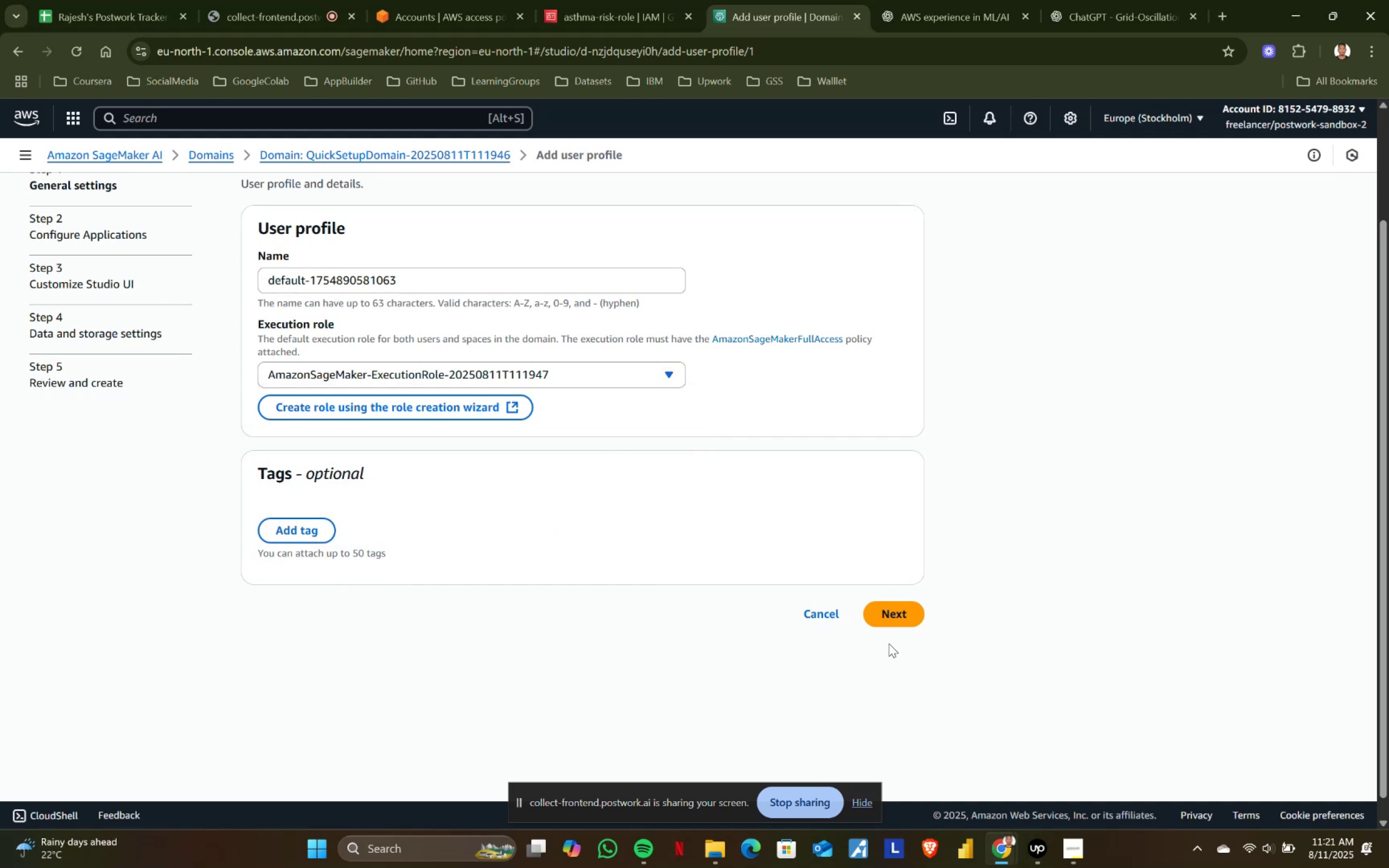 
left_click([910, 609])
 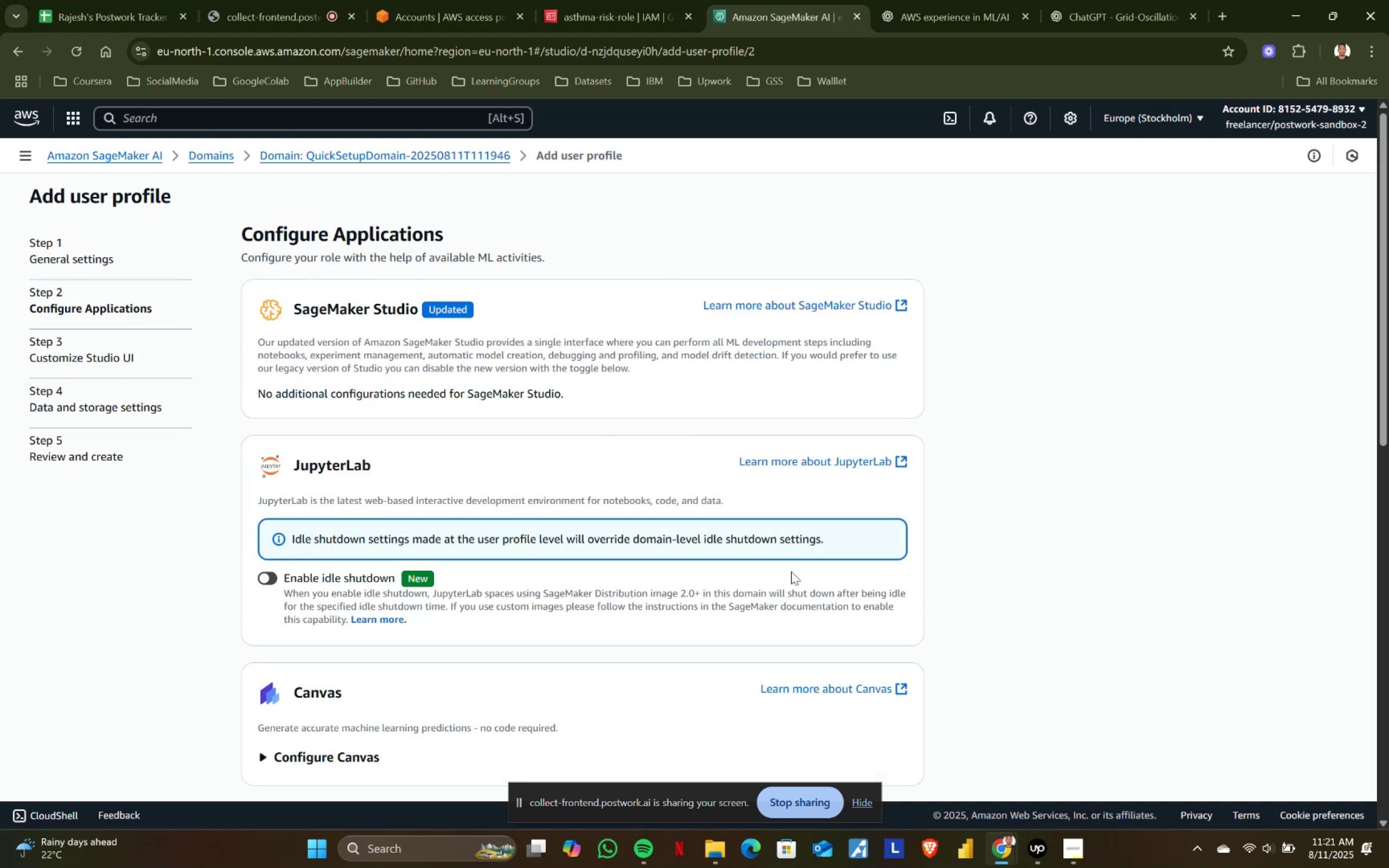 
scroll: coordinate [472, 510], scroll_direction: down, amount: 6.0
 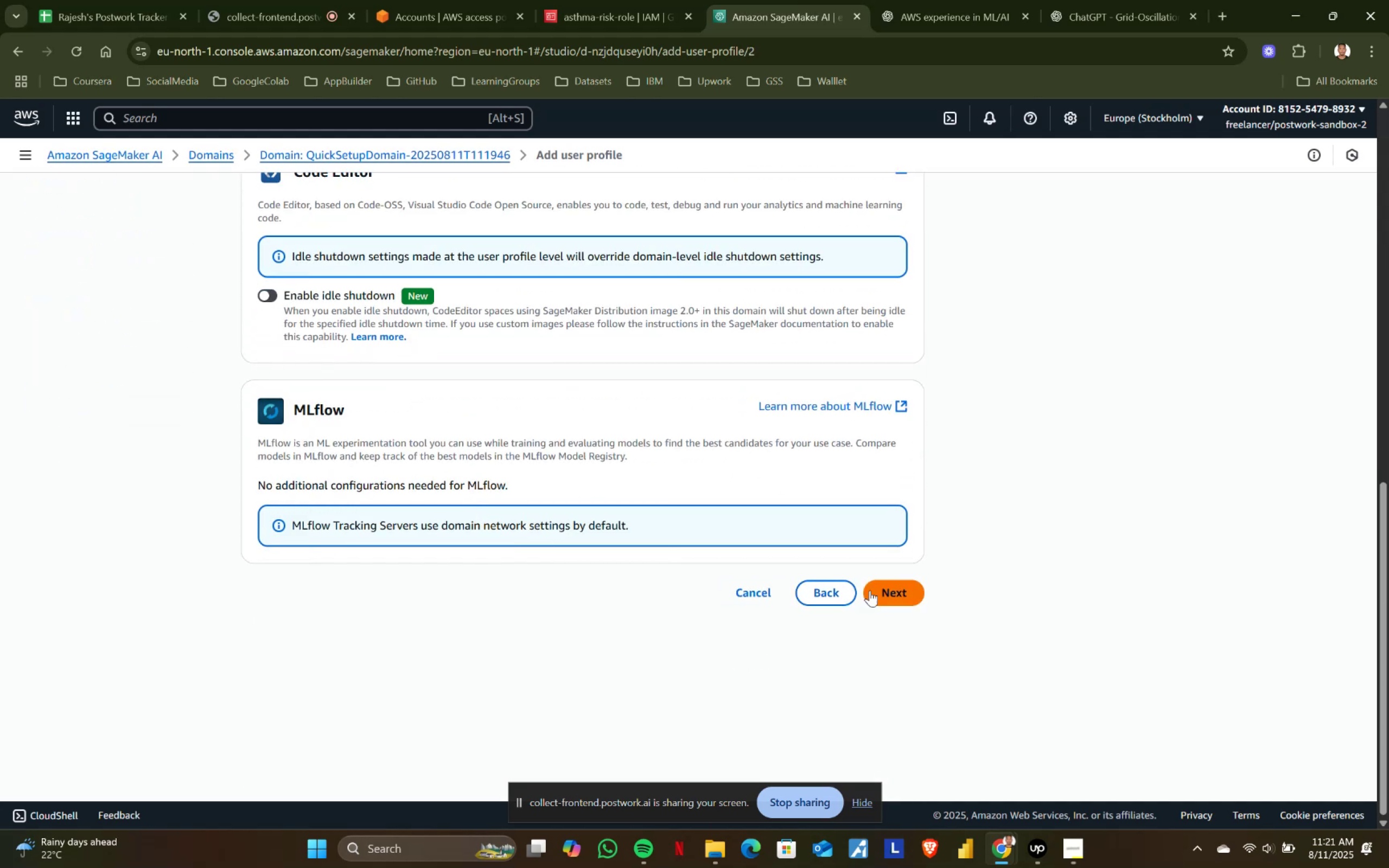 
left_click([873, 591])
 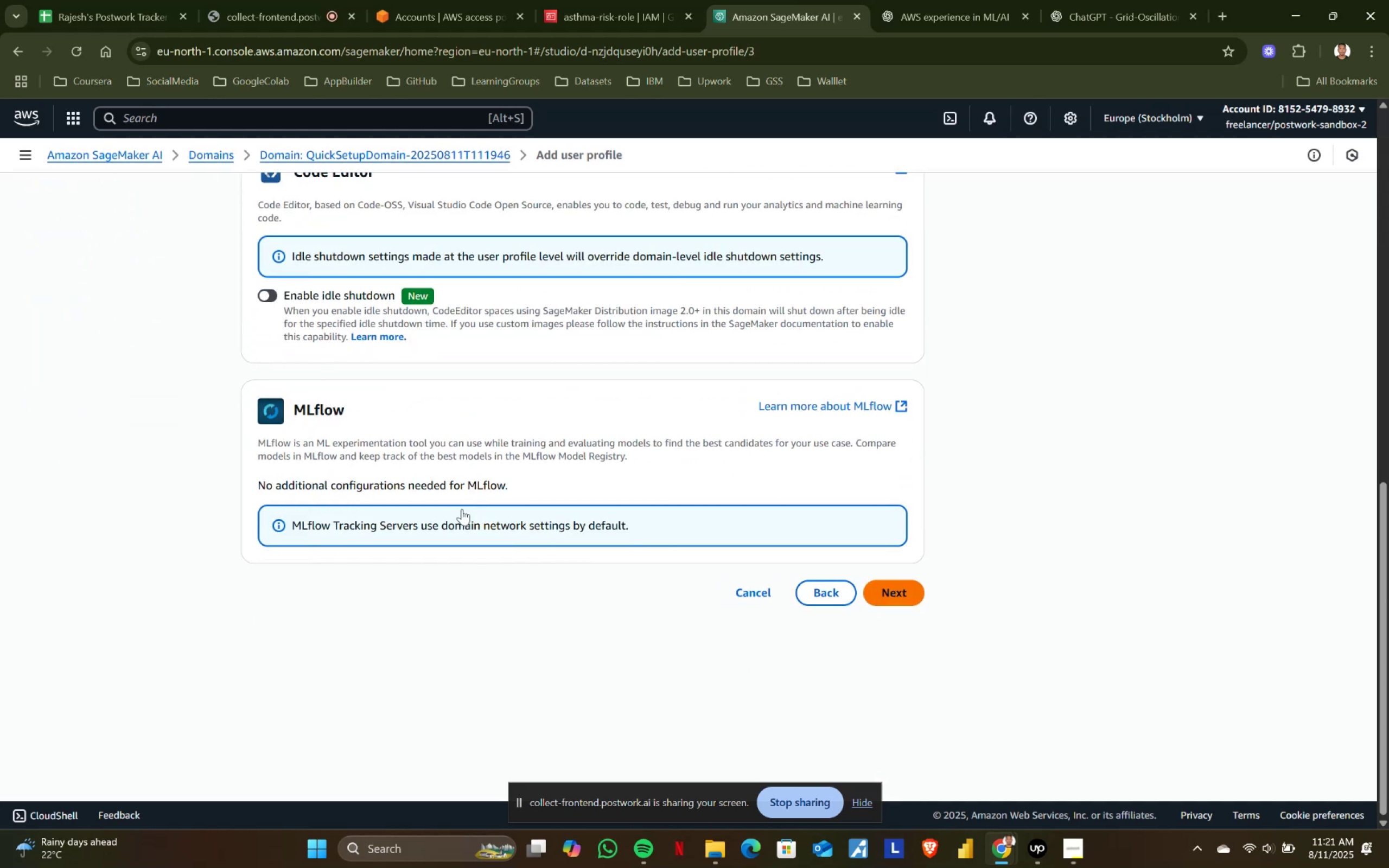 
scroll: coordinate [462, 509], scroll_direction: up, amount: 2.0
 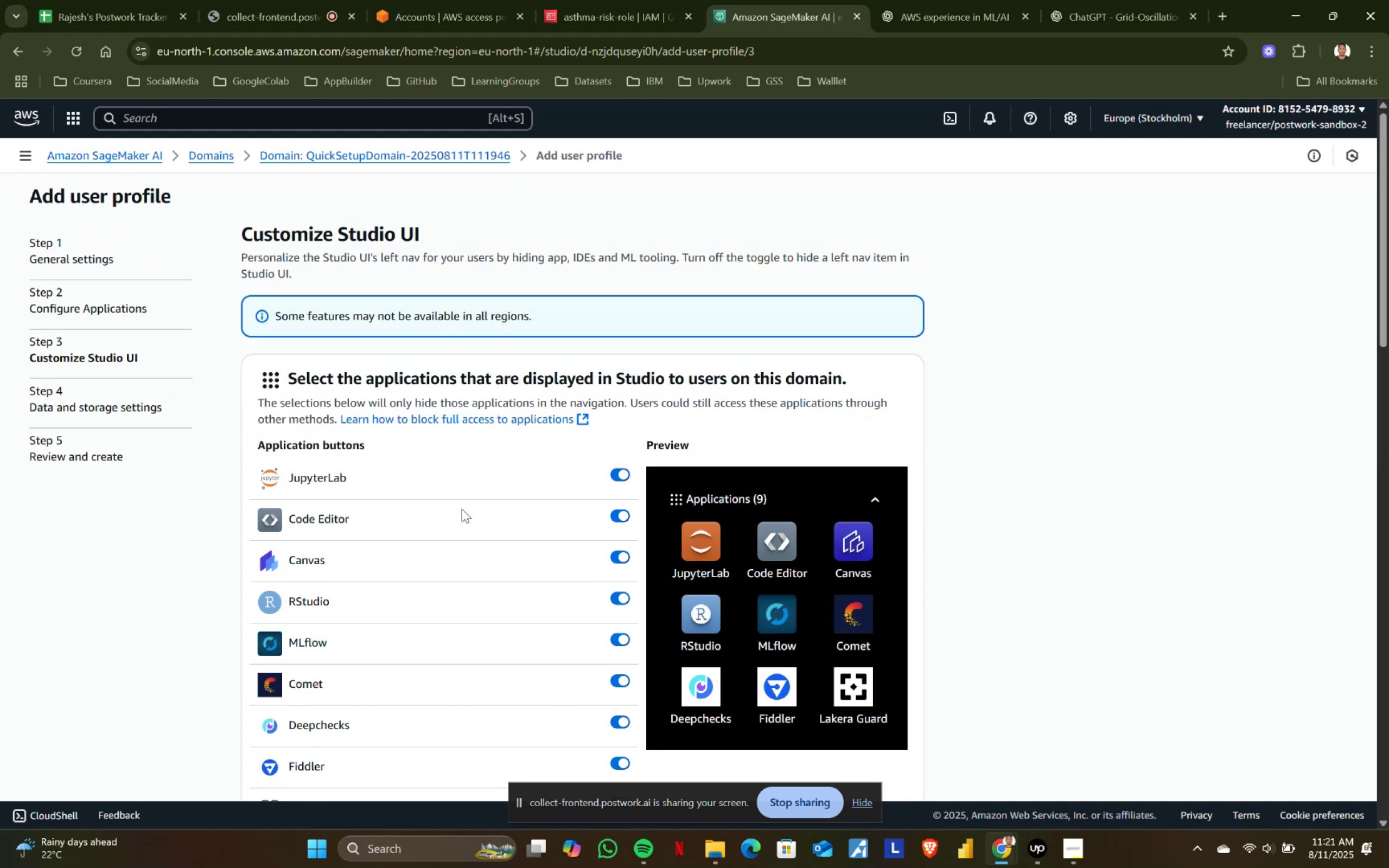 
scroll: coordinate [815, 591], scroll_direction: down, amount: 14.0
 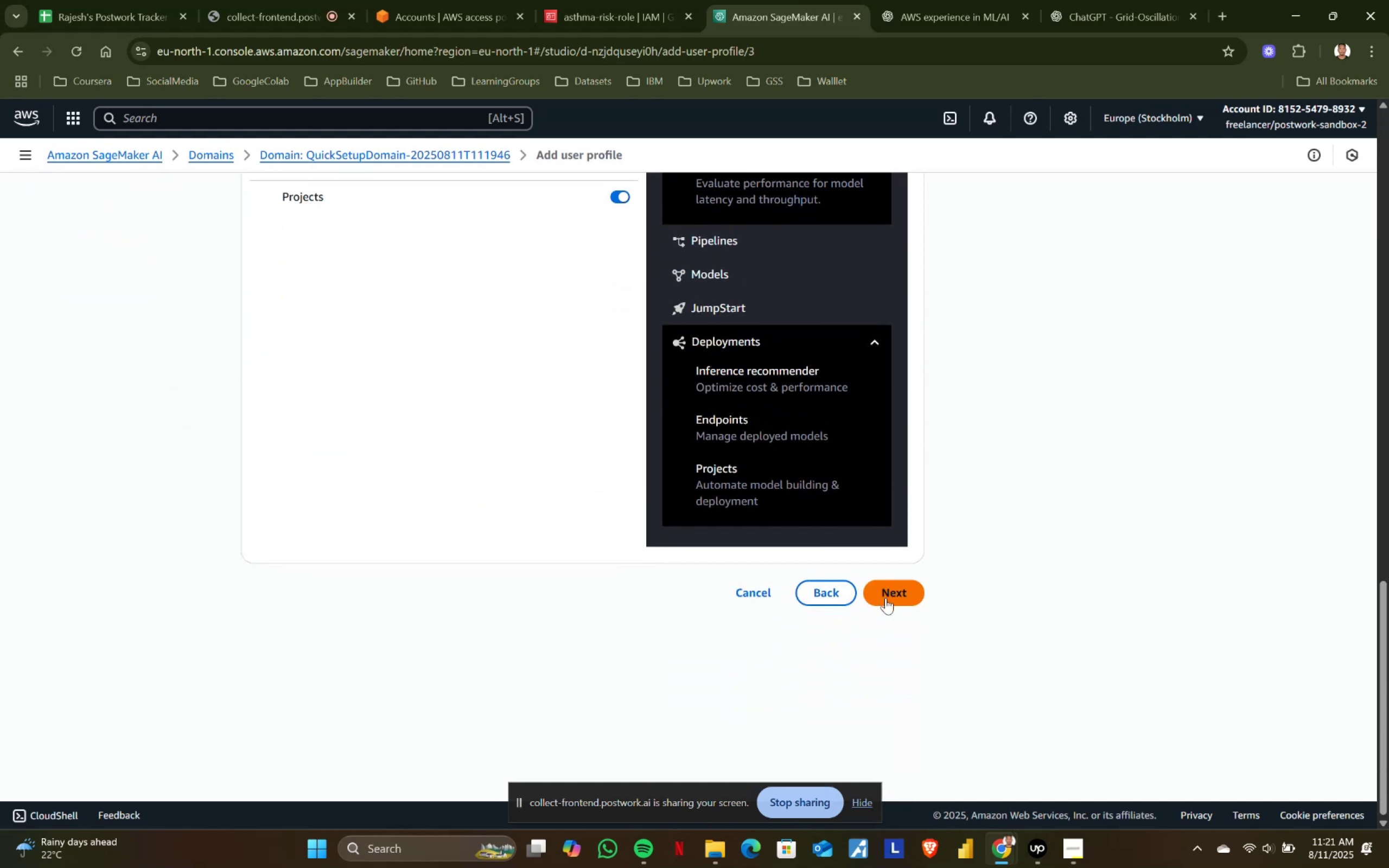 
left_click([887, 585])
 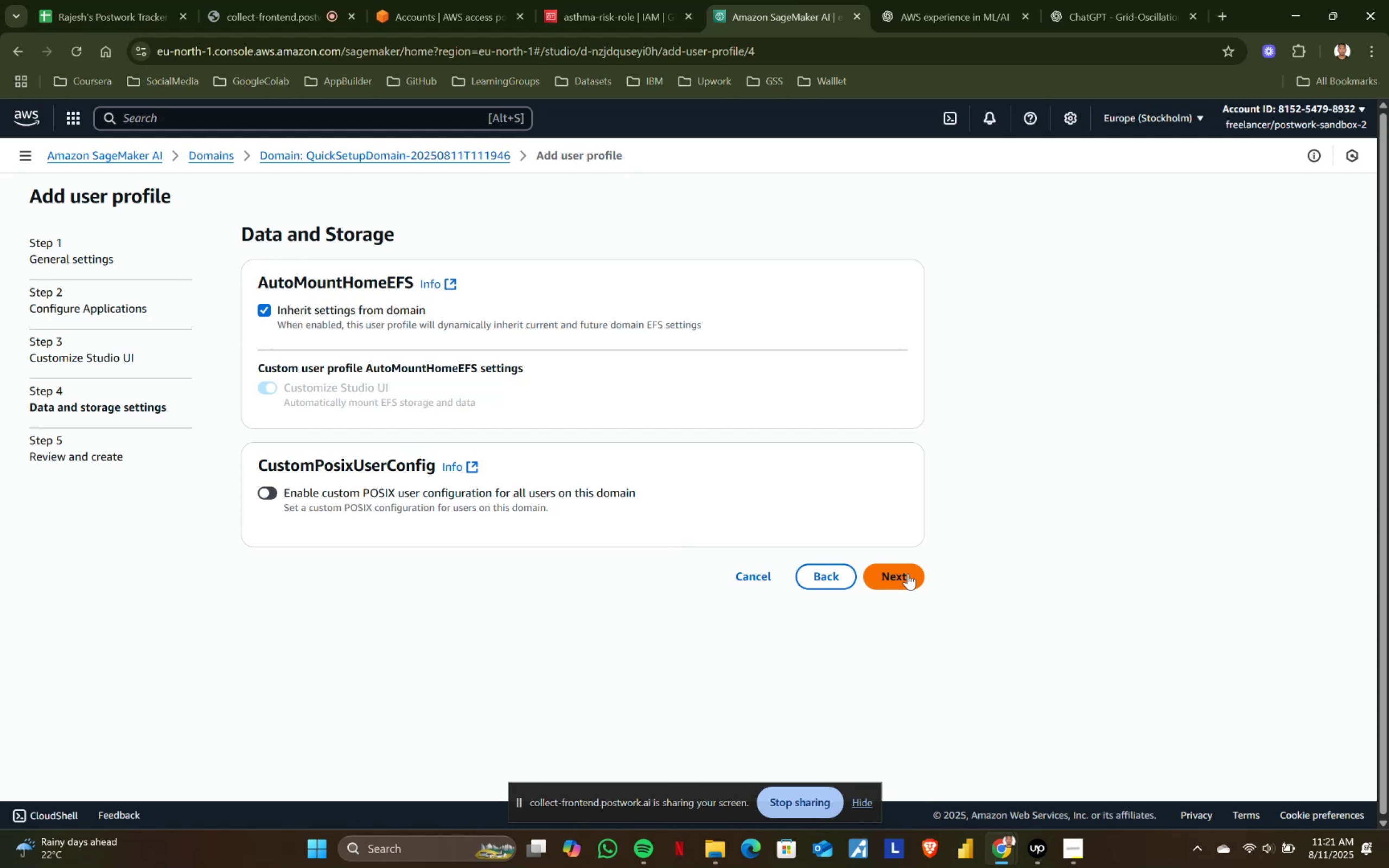 
left_click([908, 573])
 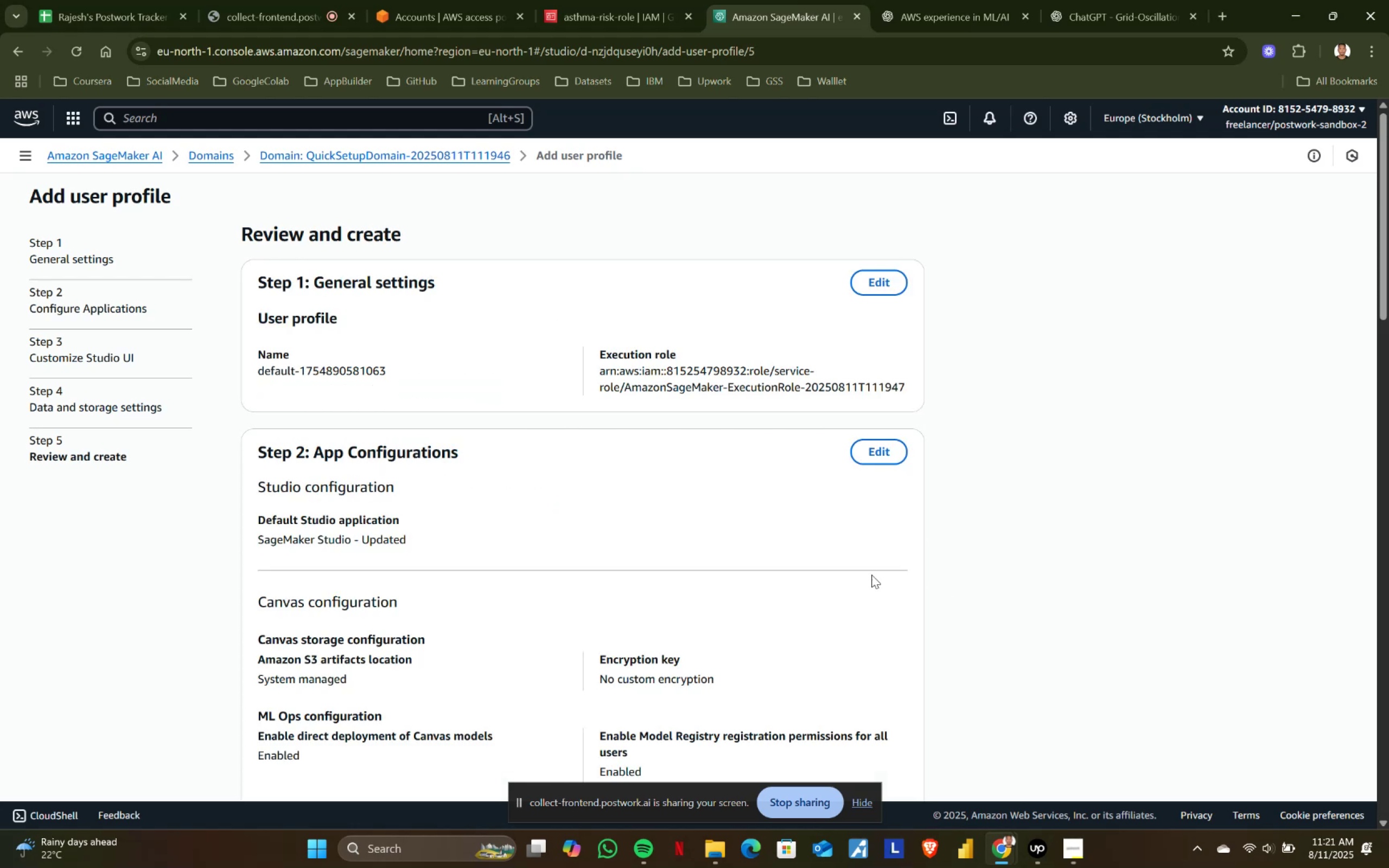 
scroll: coordinate [868, 571], scroll_direction: down, amount: 5.0
 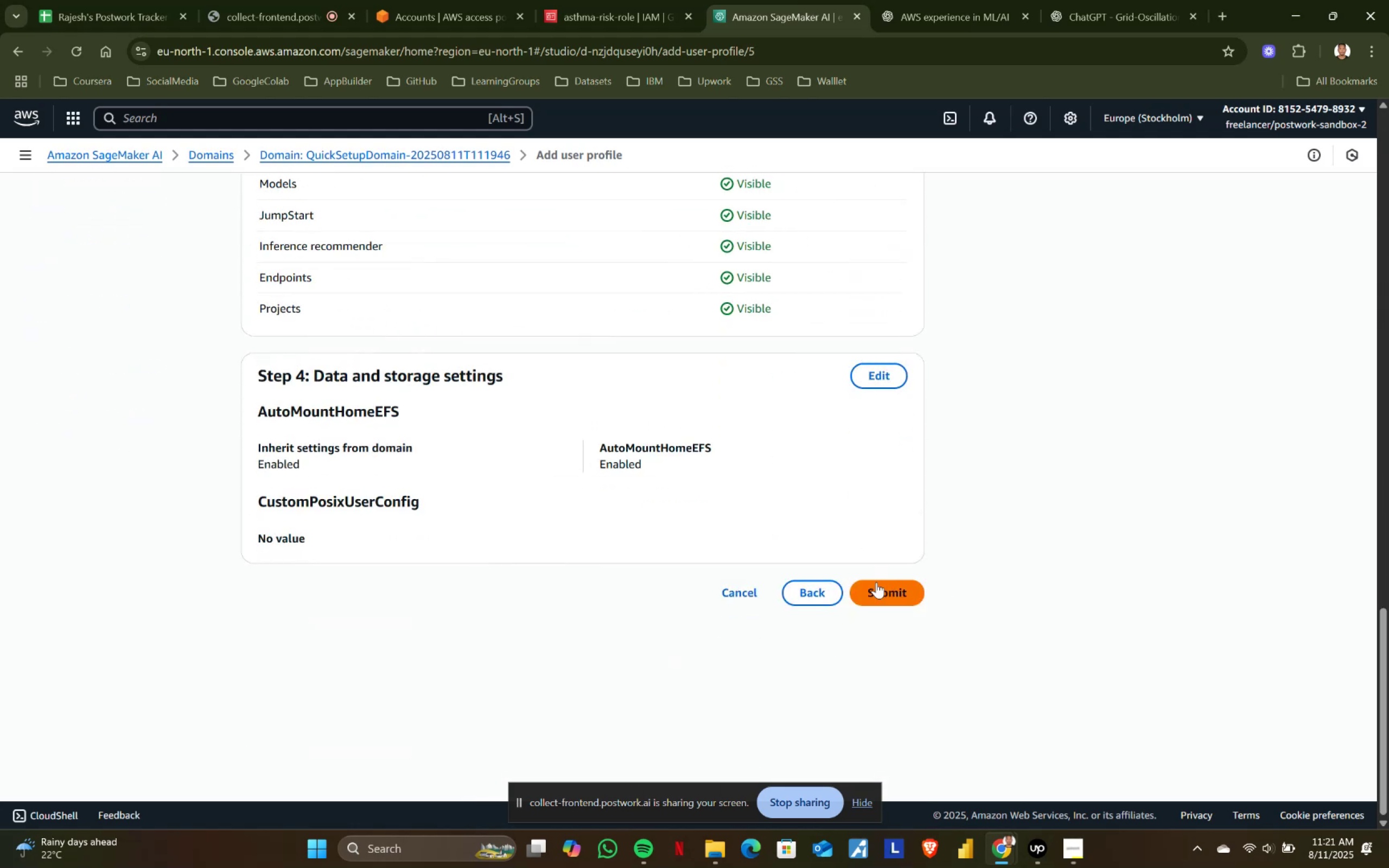 
left_click([884, 589])
 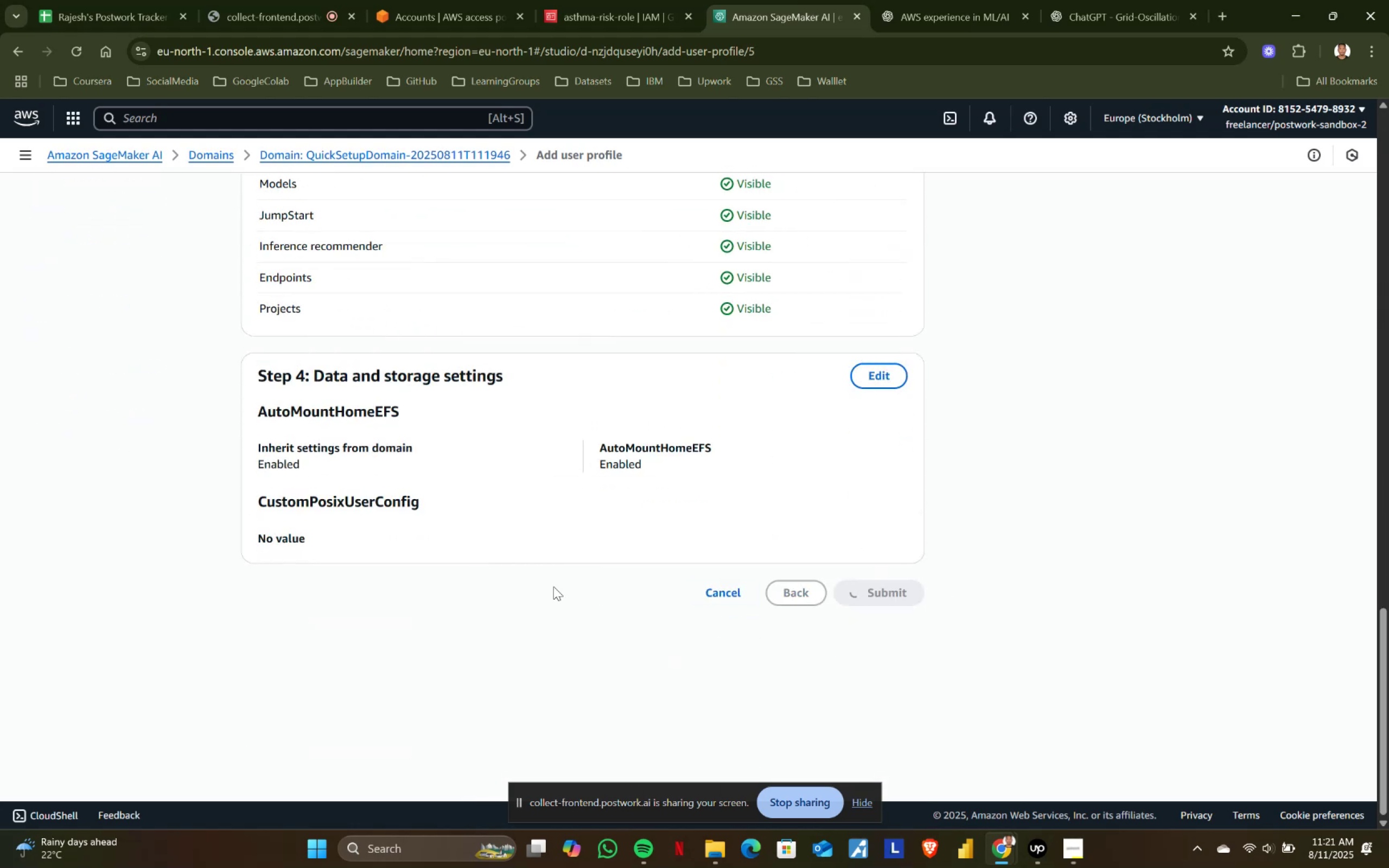 
scroll: coordinate [520, 579], scroll_direction: down, amount: 2.0
 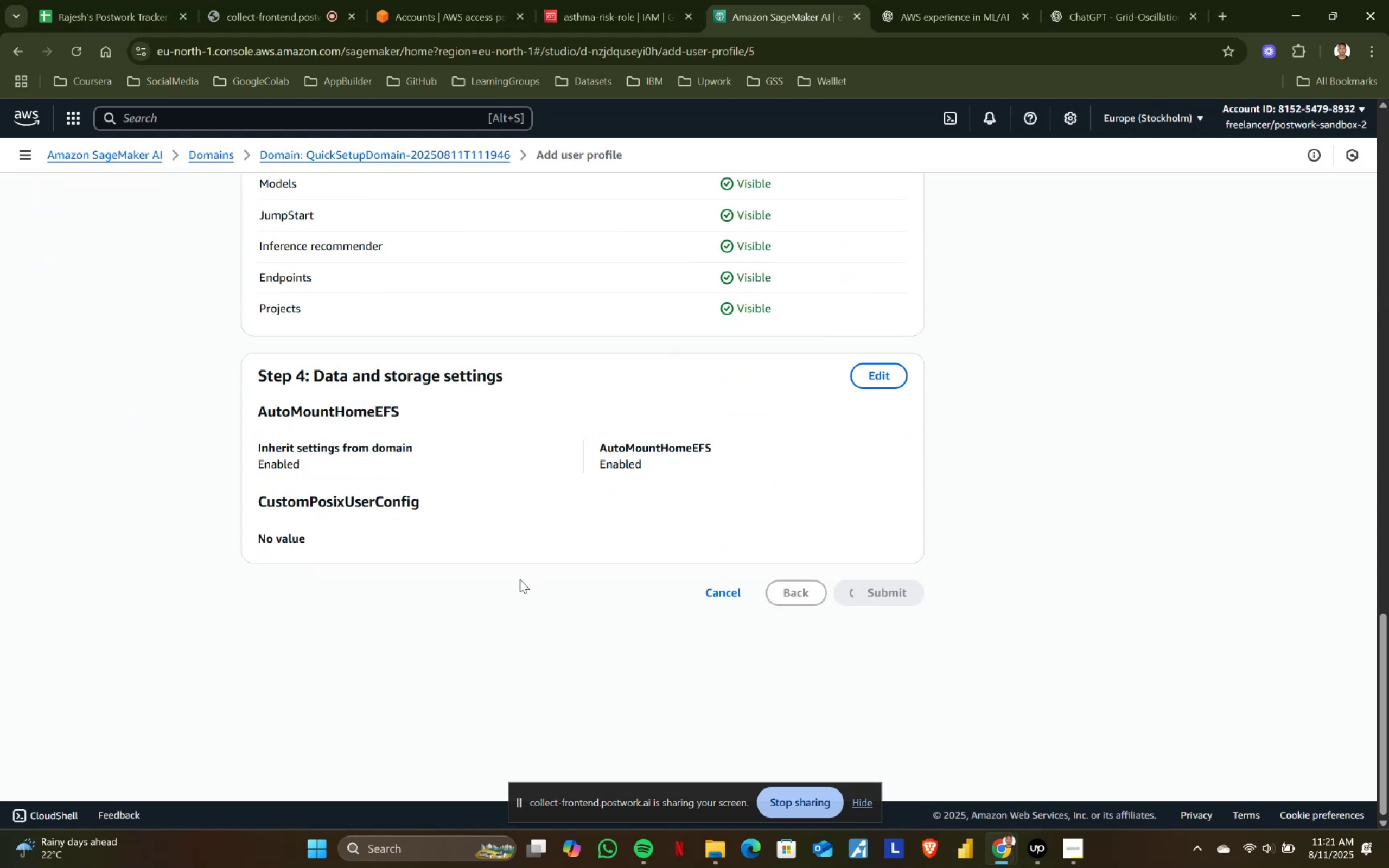 
scroll: coordinate [520, 579], scroll_direction: up, amount: 15.0
 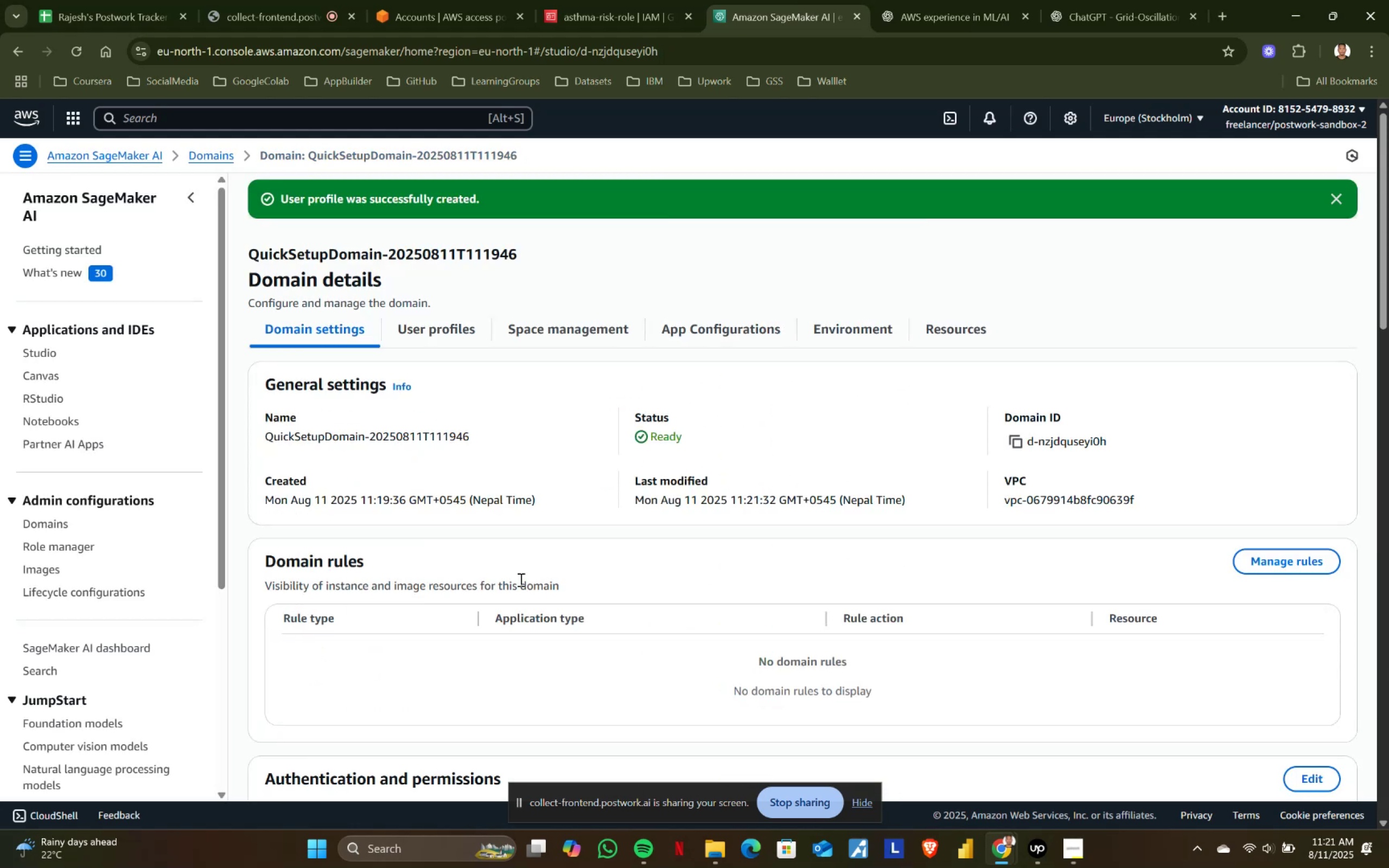 
scroll: coordinate [520, 579], scroll_direction: down, amount: 18.0
 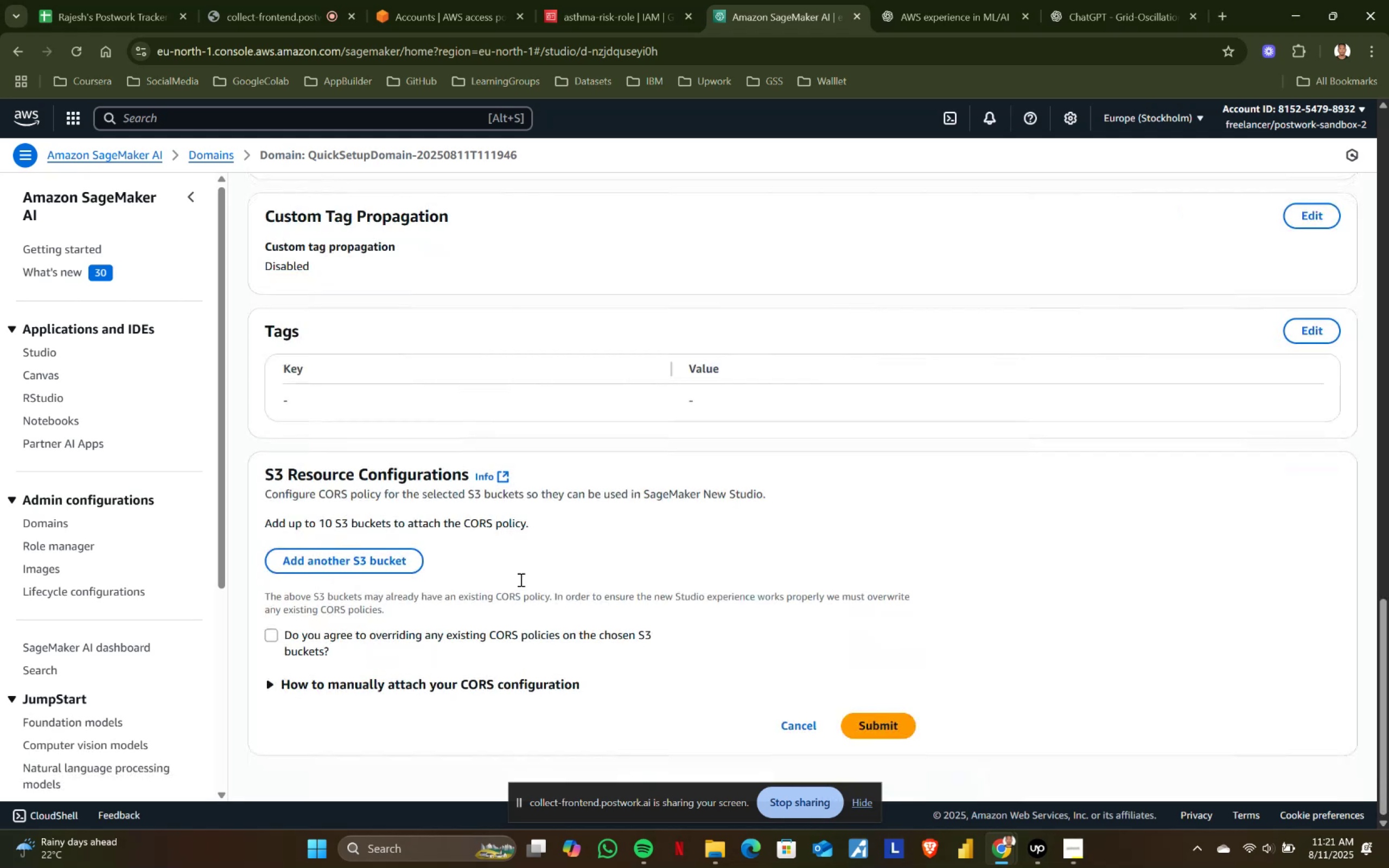 
scroll: coordinate [520, 579], scroll_direction: up, amount: 15.0
 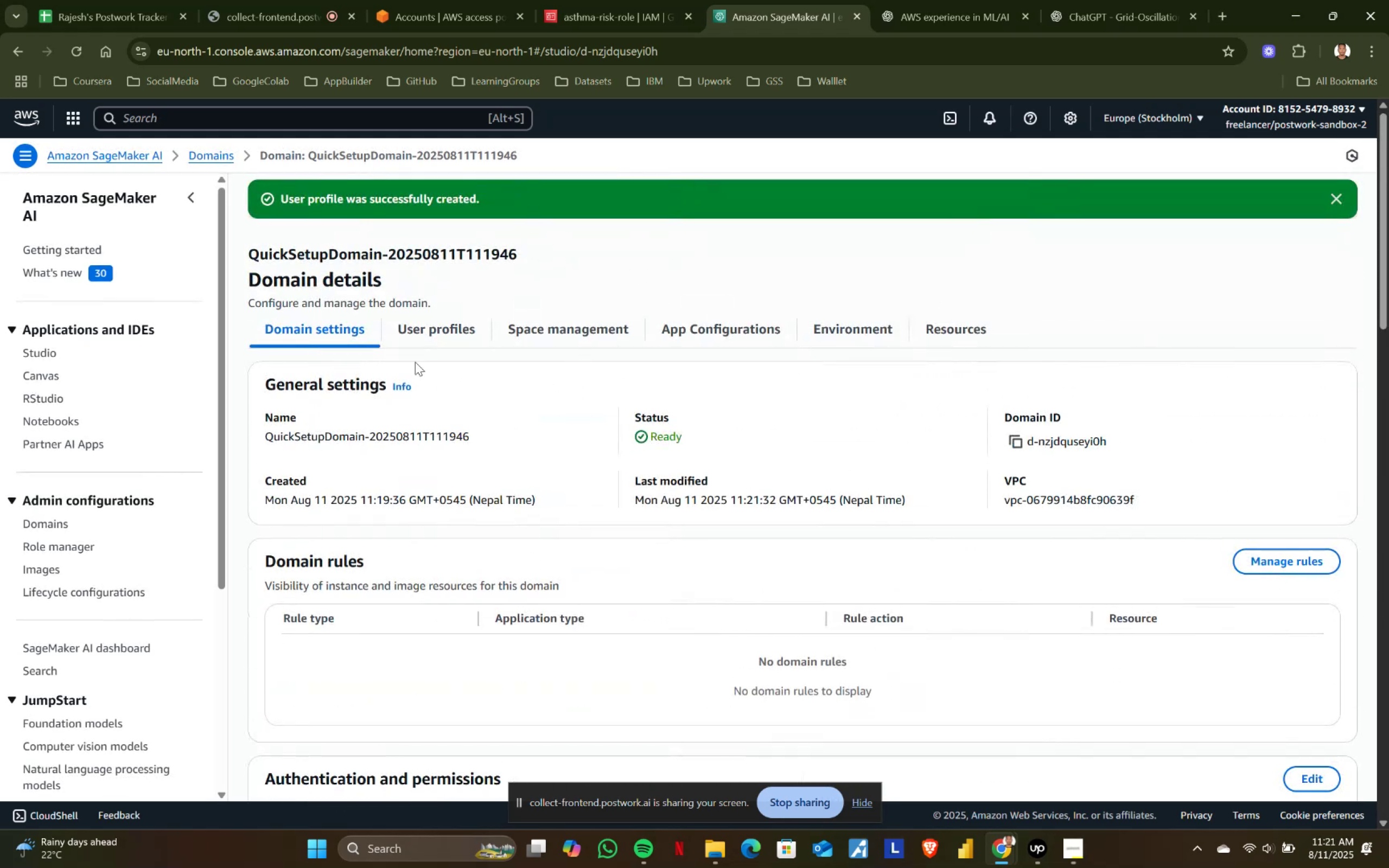 
left_click([423, 337])
 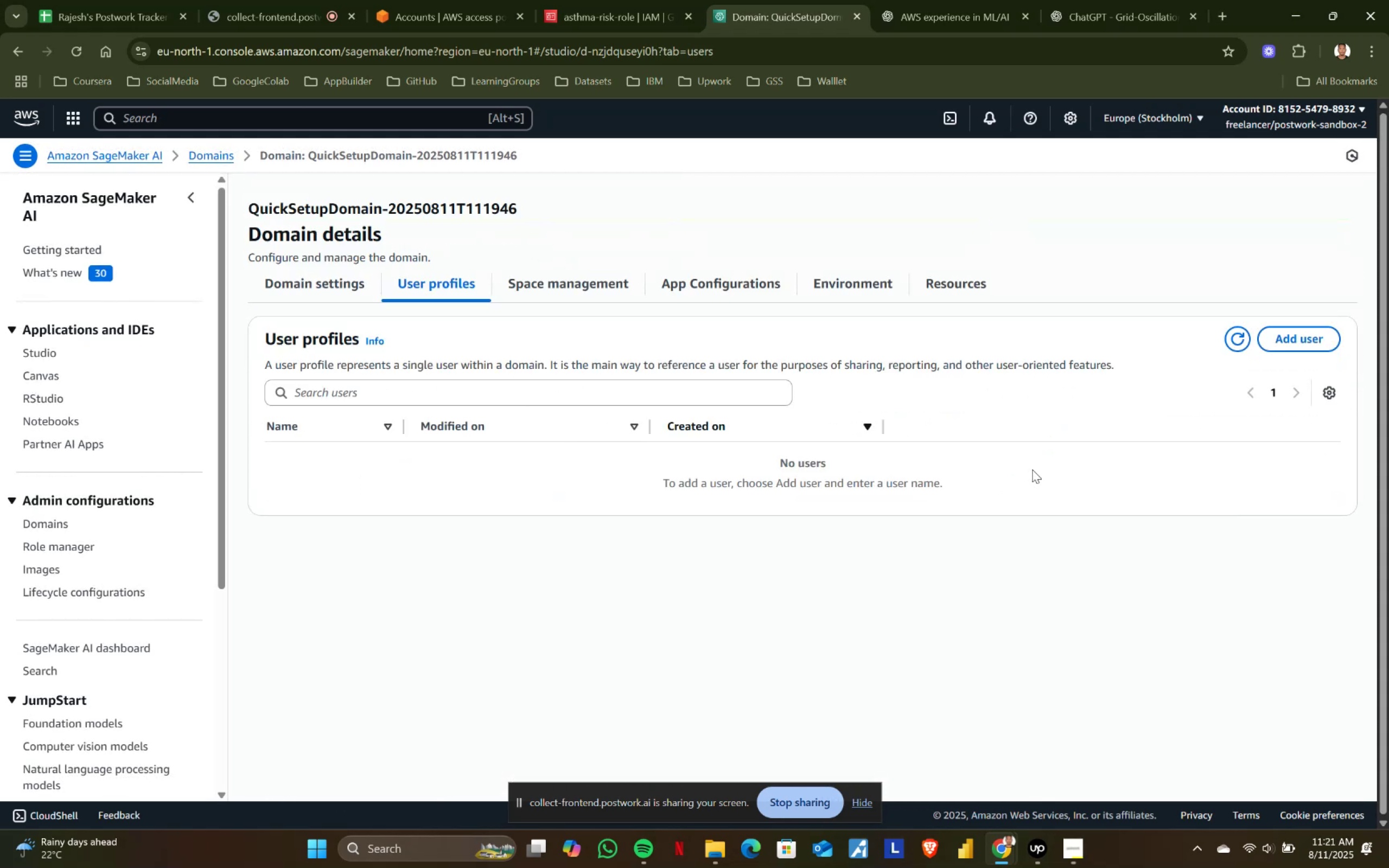 
left_click([1232, 338])
 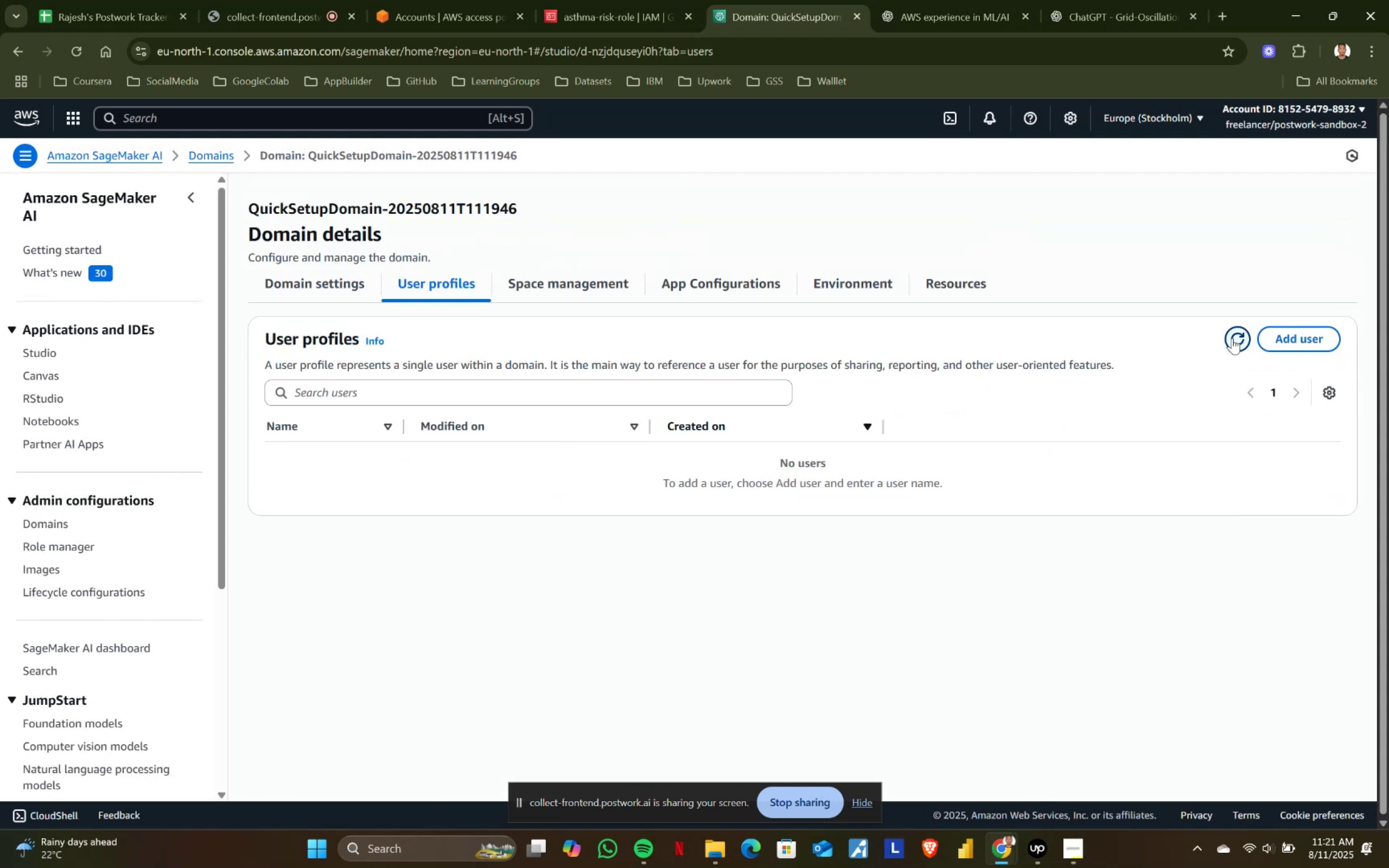 
left_click([1233, 338])
 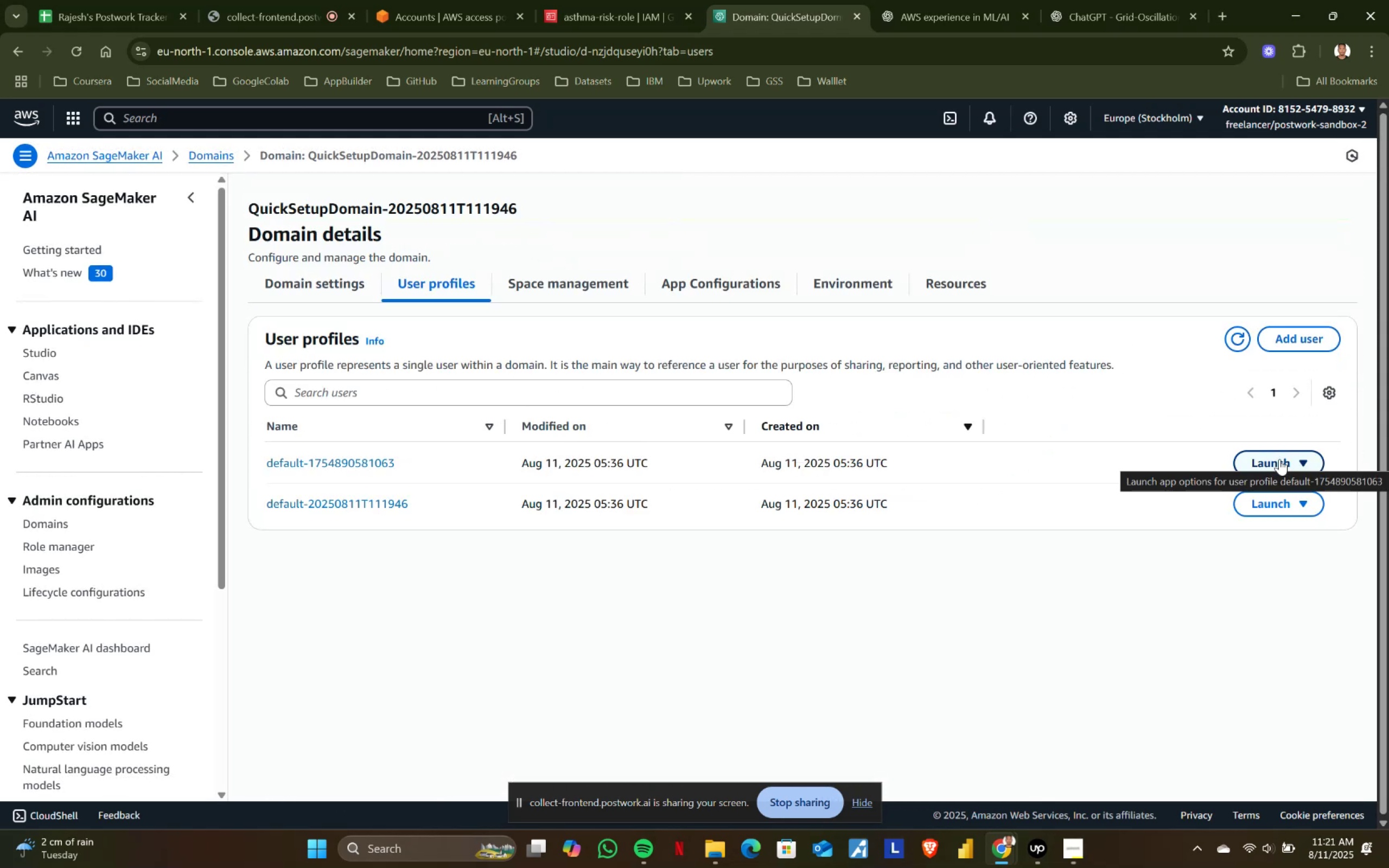 
left_click([1307, 462])
 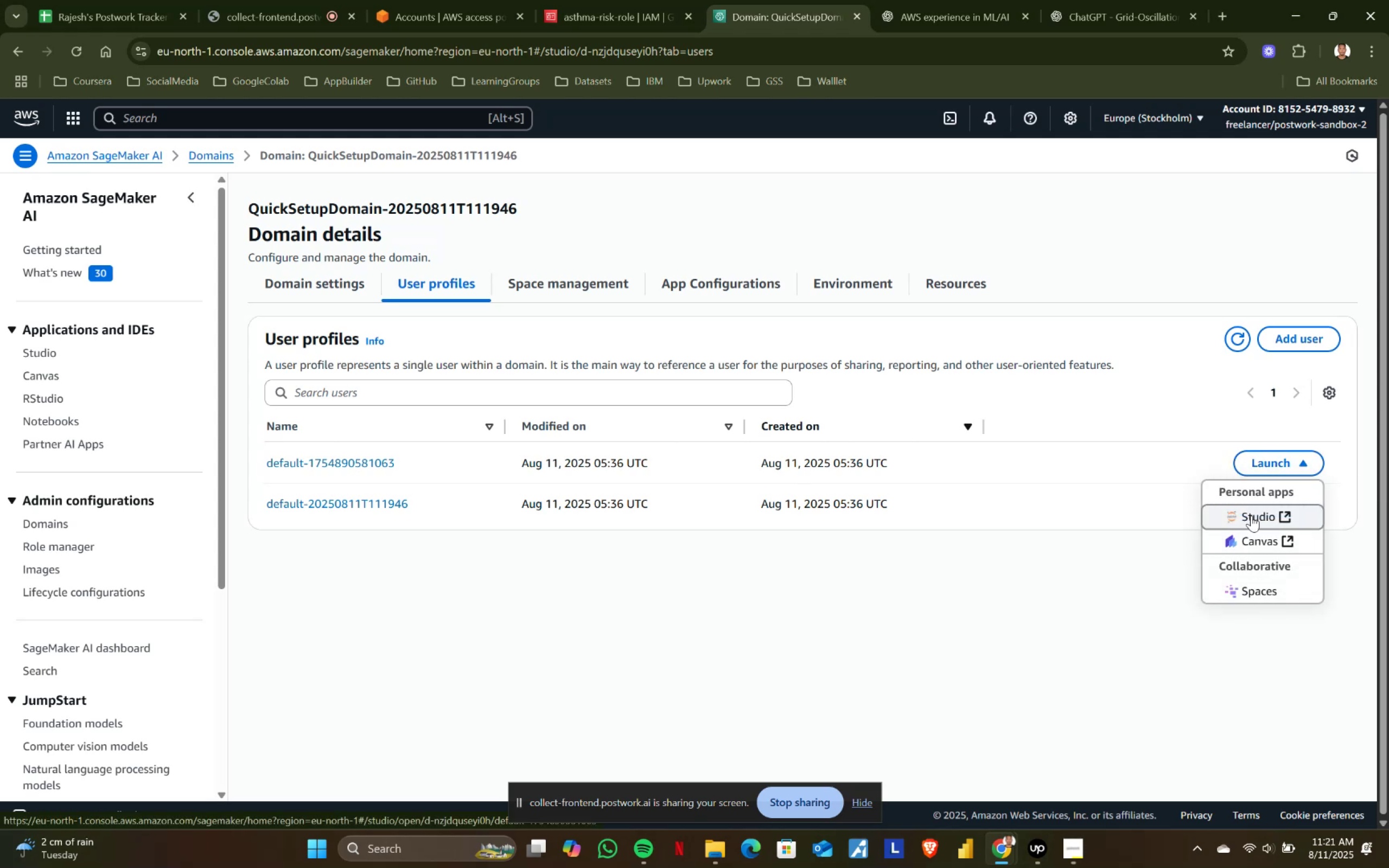 
left_click([1152, 557])
 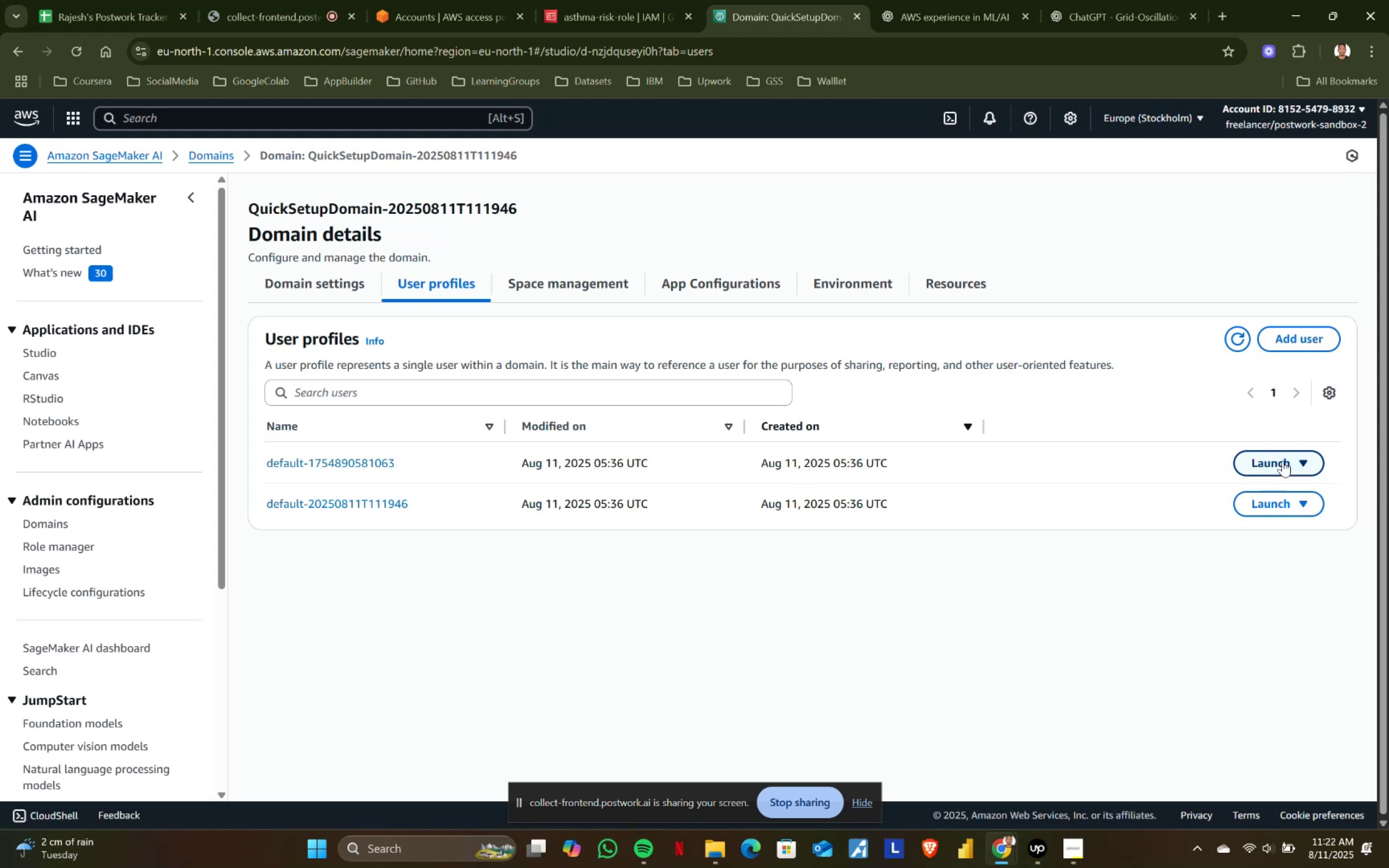 
left_click([1287, 457])
 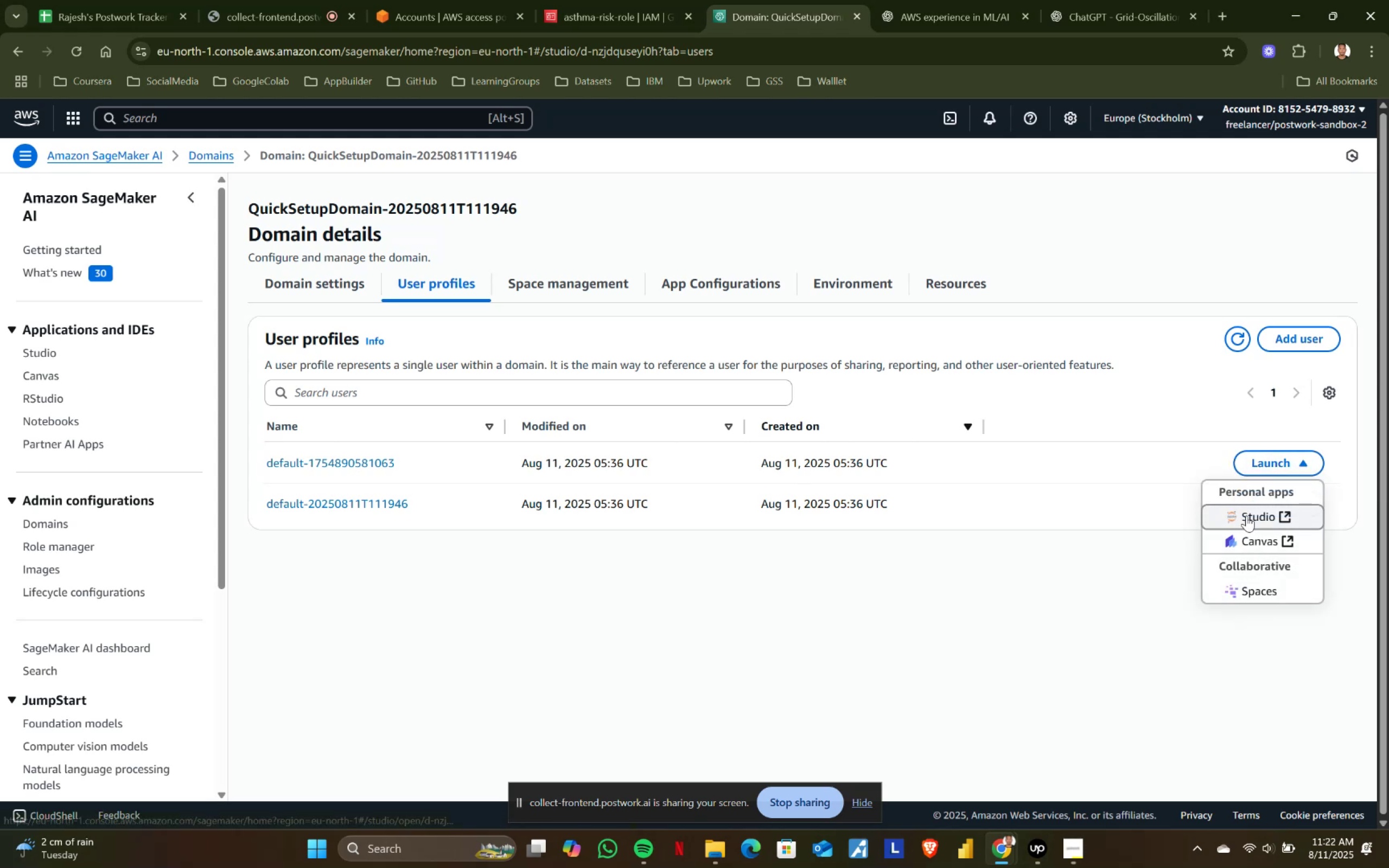 
left_click([1252, 513])
 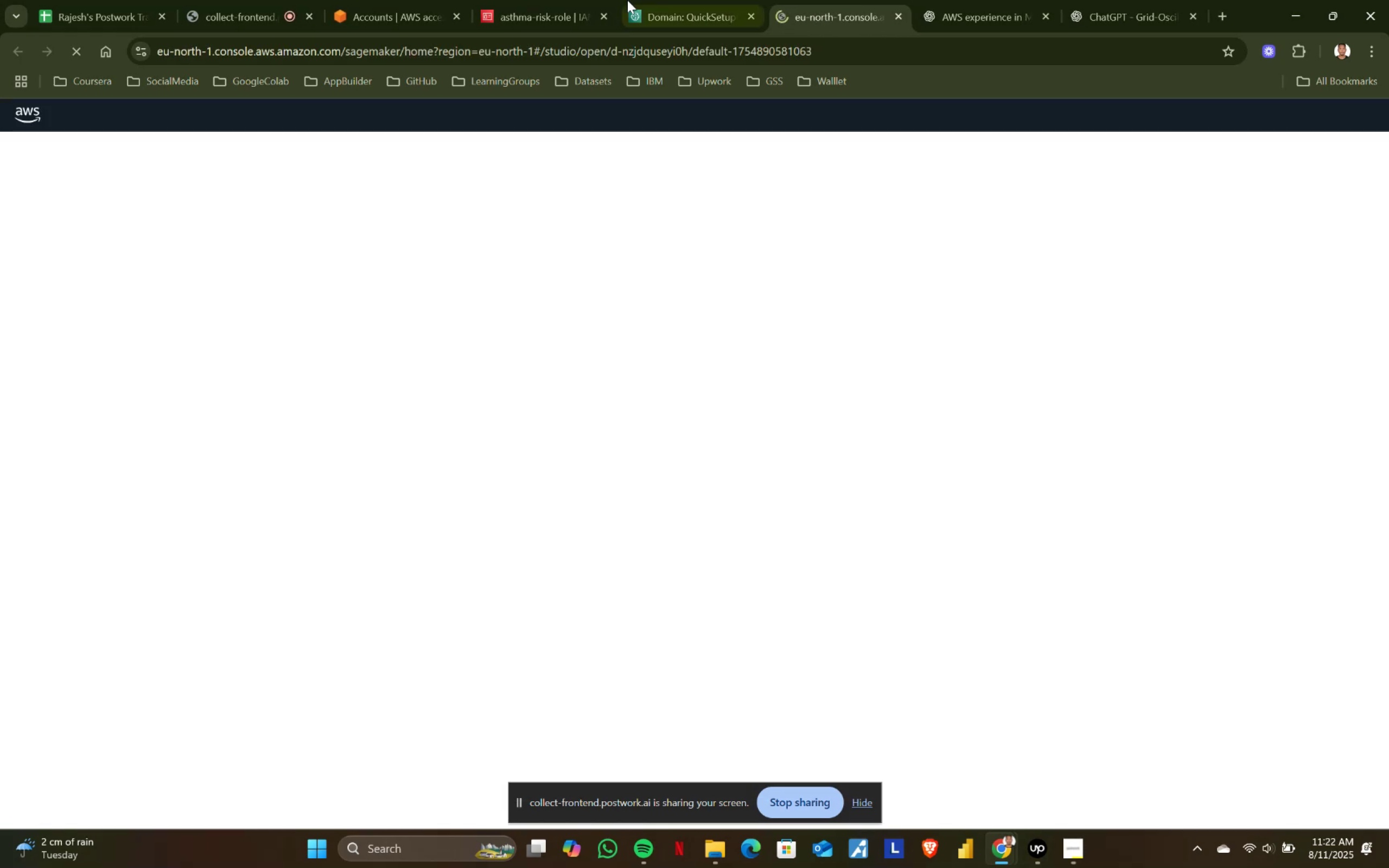 
mouse_move([844, 28])
 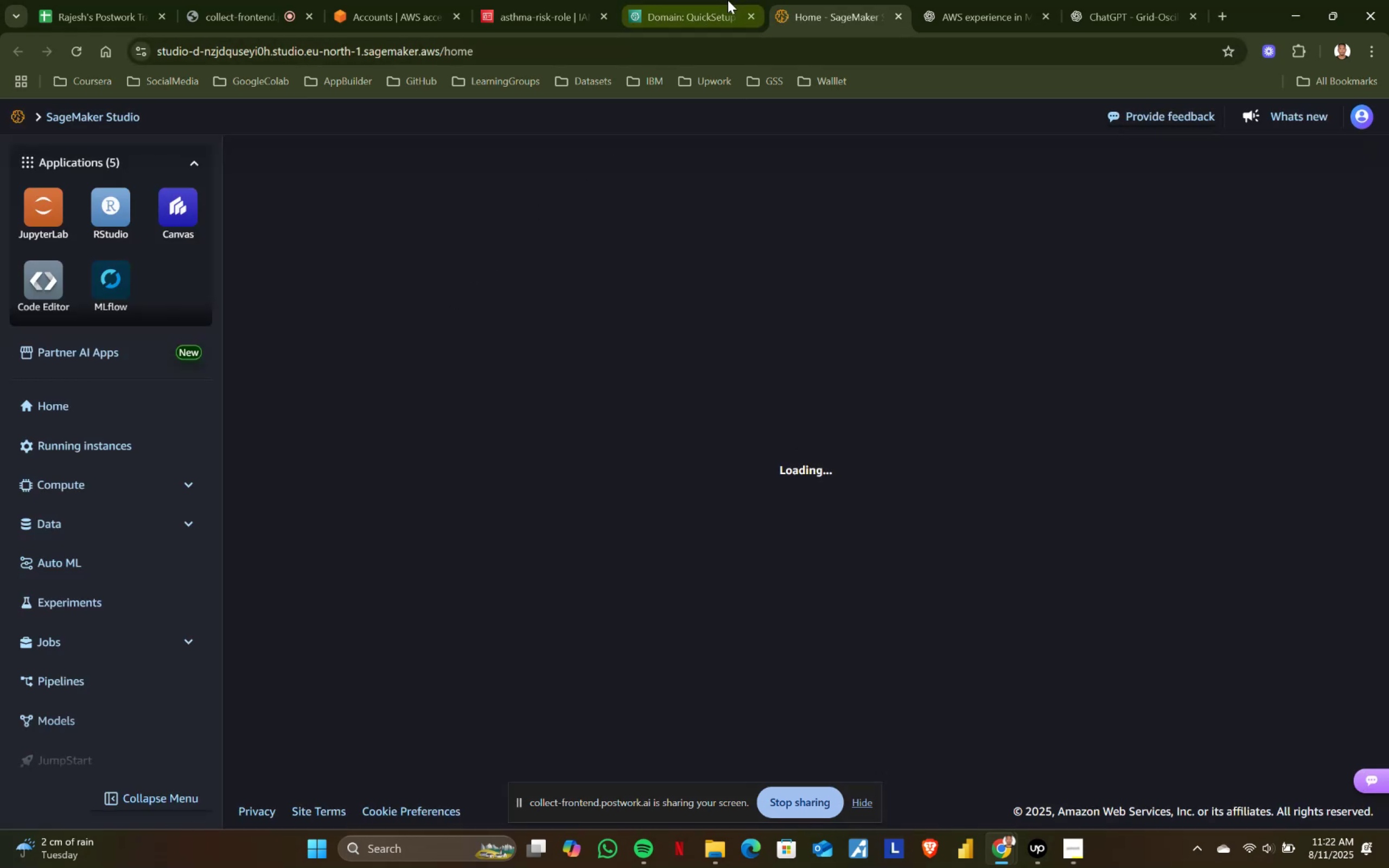 
wait(7.3)
 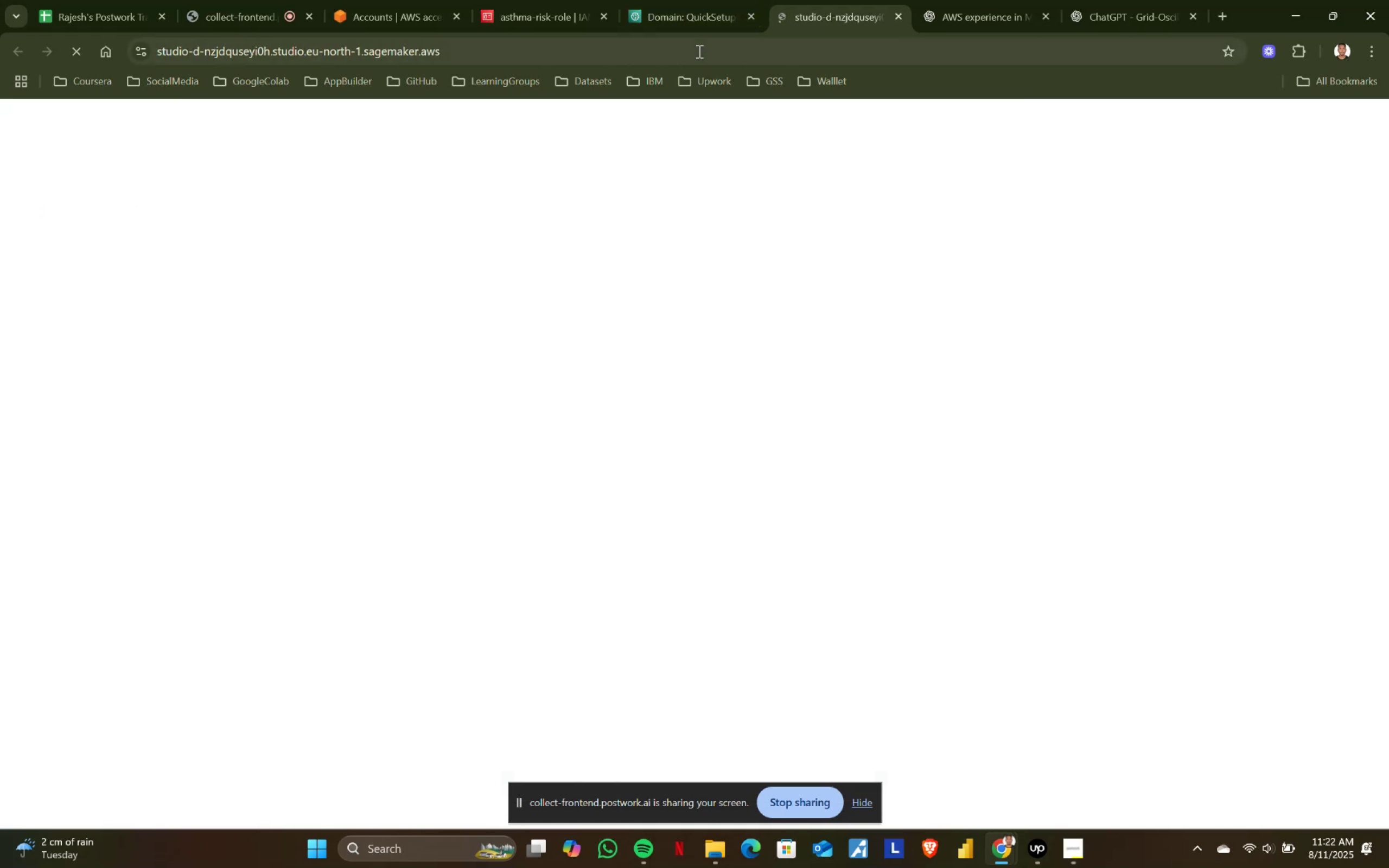 
left_click([610, 558])
 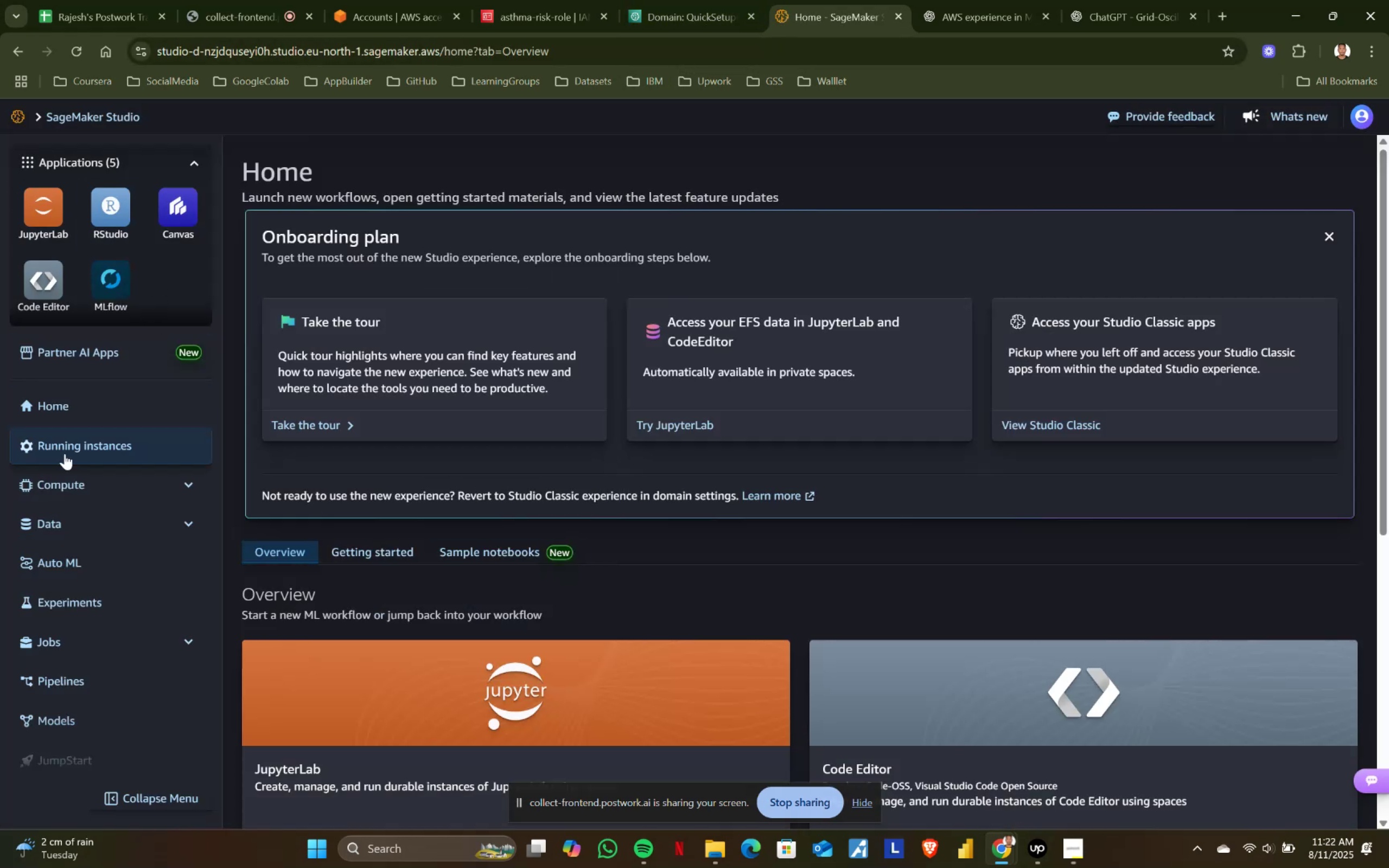 
mouse_move([43, 190])
 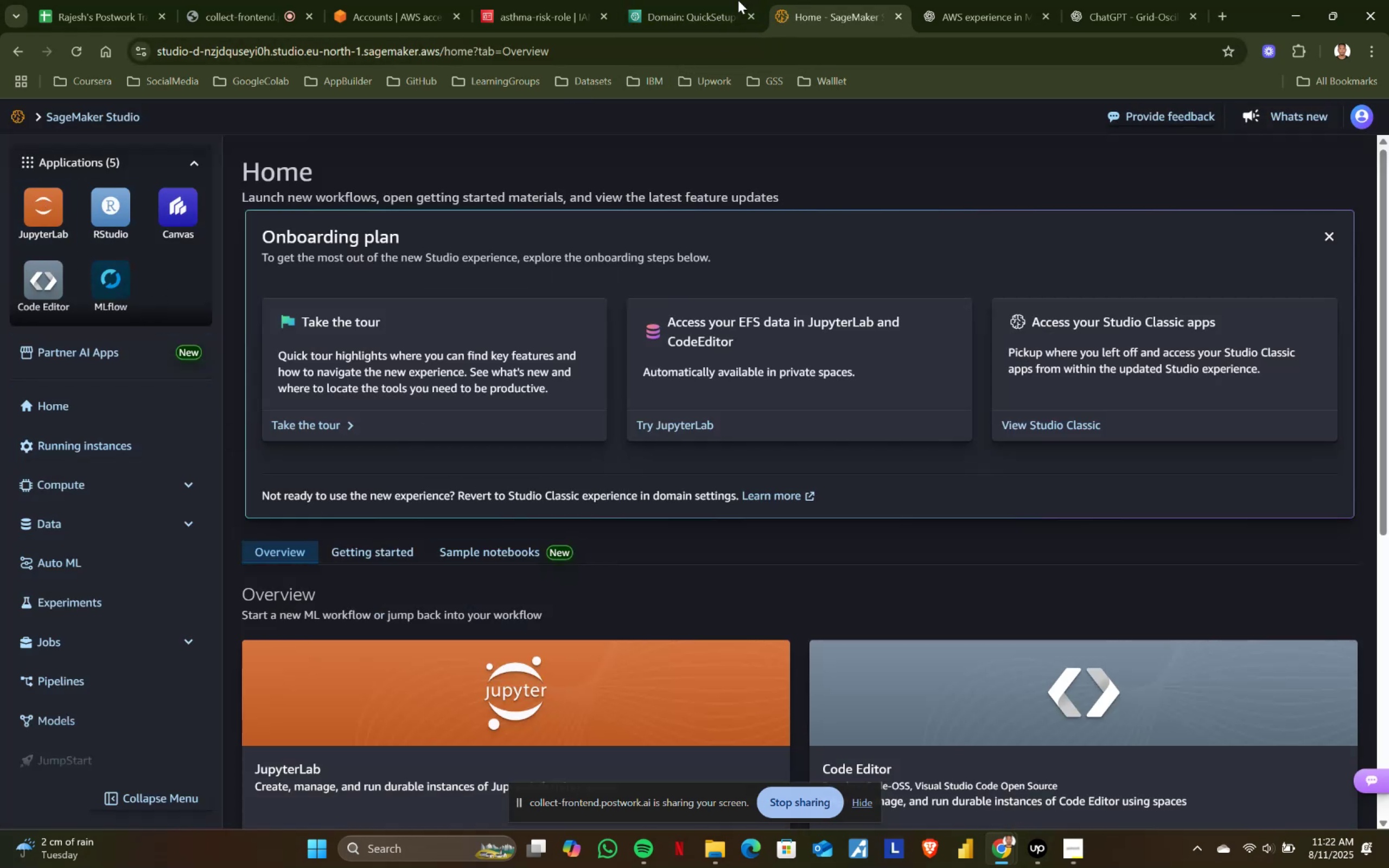 
left_click([710, 0])
 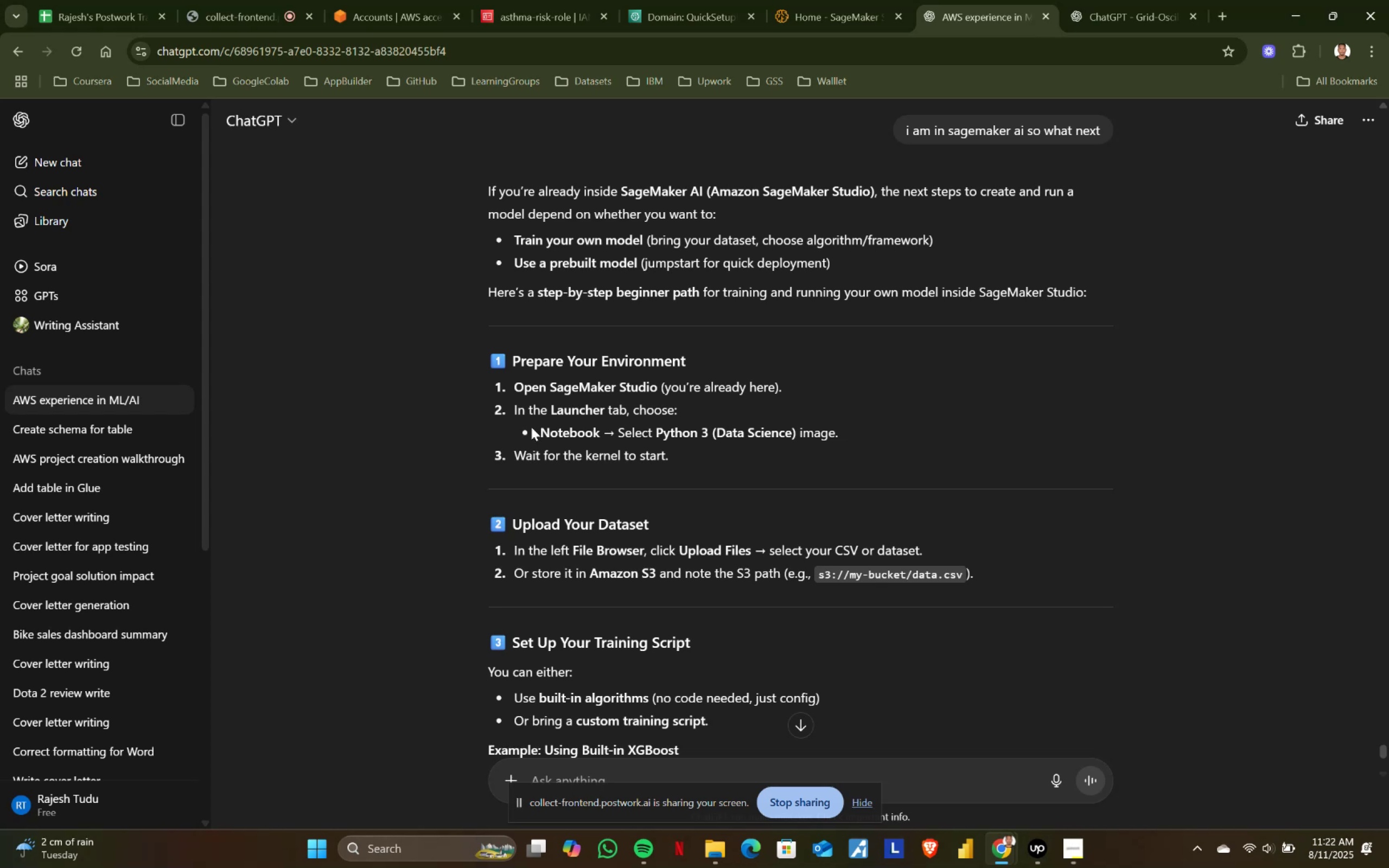 
double_click([882, 446])
 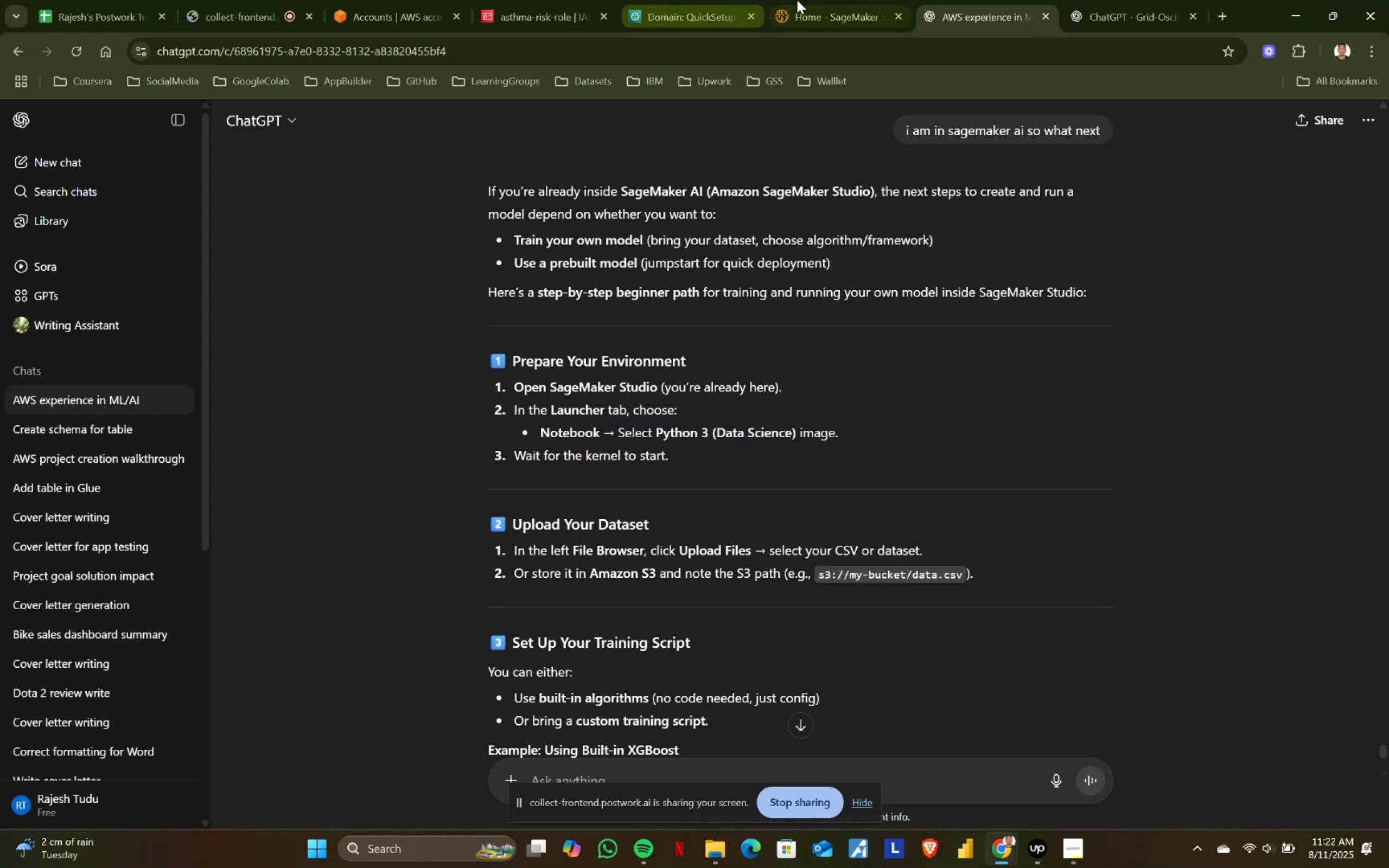 
left_click([797, 0])
 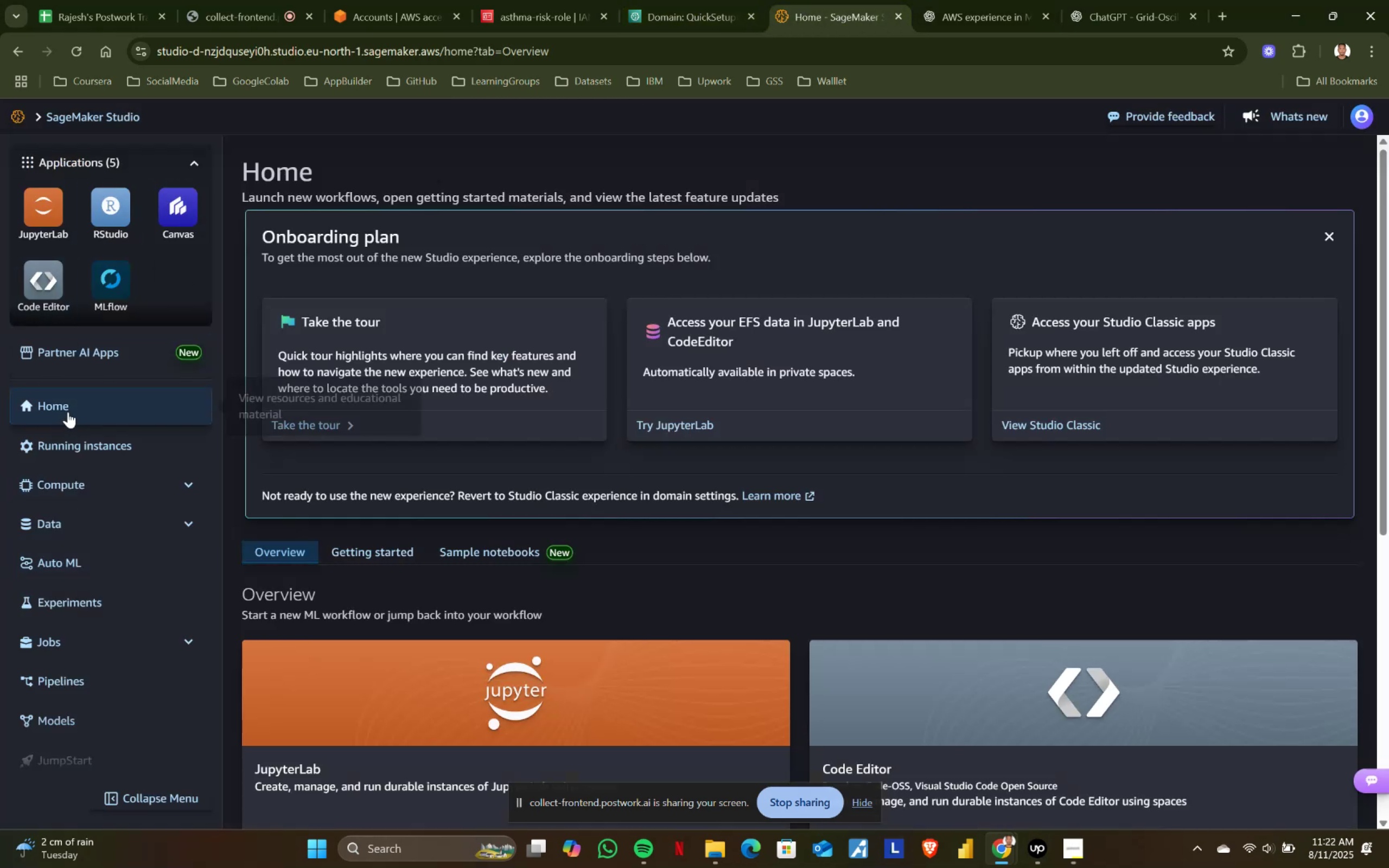 
double_click([100, 482])
 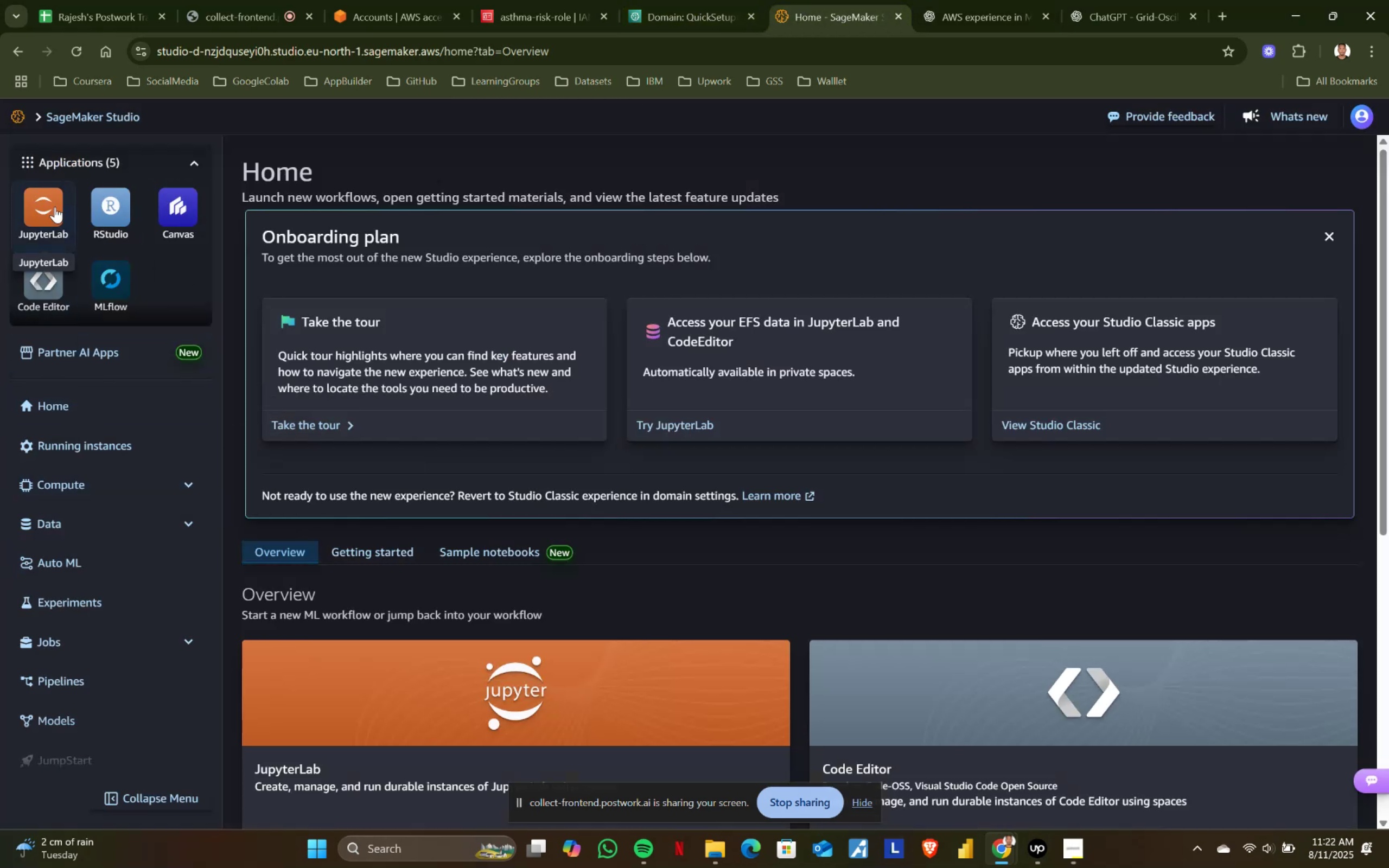 
left_click([53, 205])
 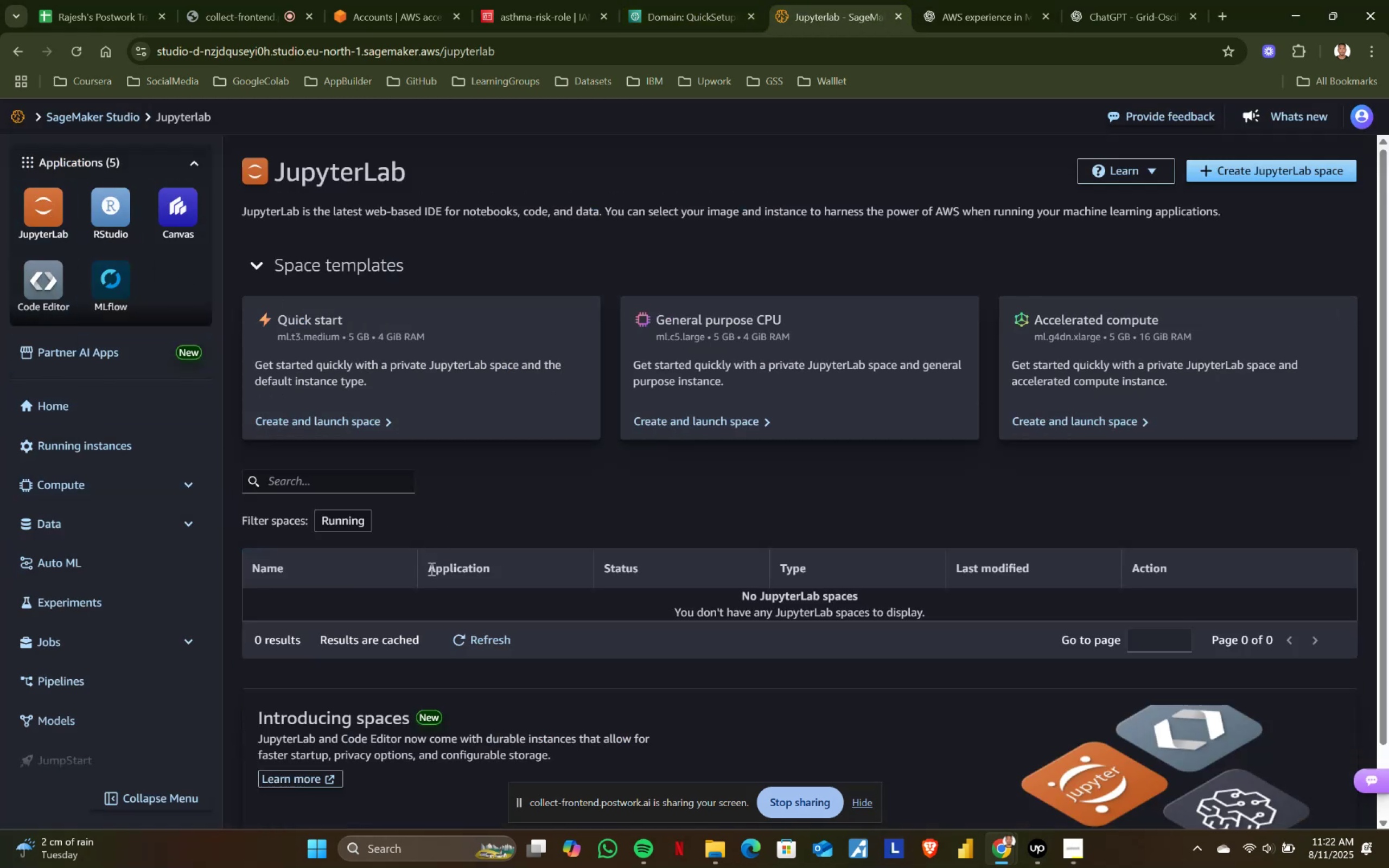 
scroll: coordinate [420, 607], scroll_direction: down, amount: 1.0
 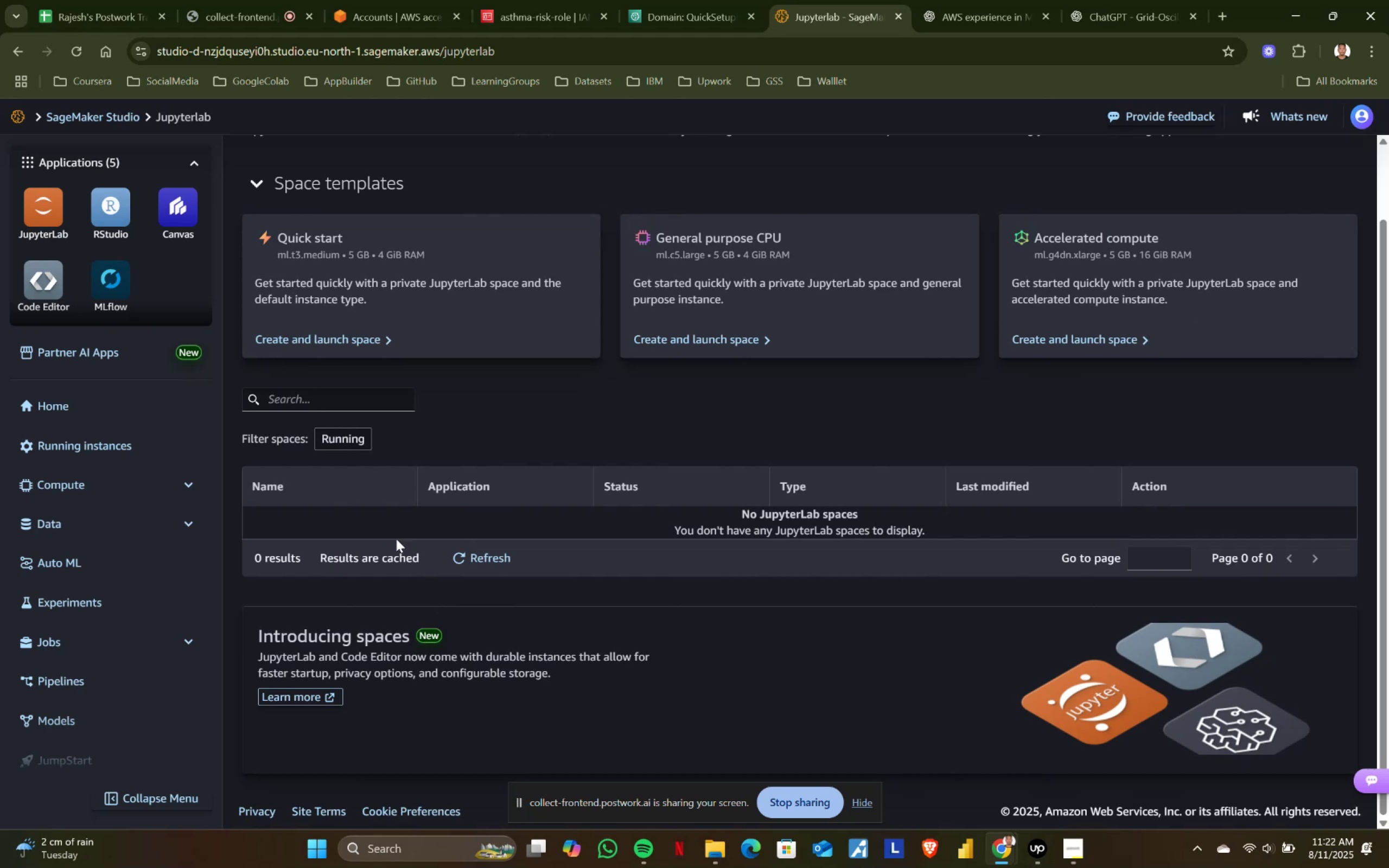 
left_click([460, 552])
 